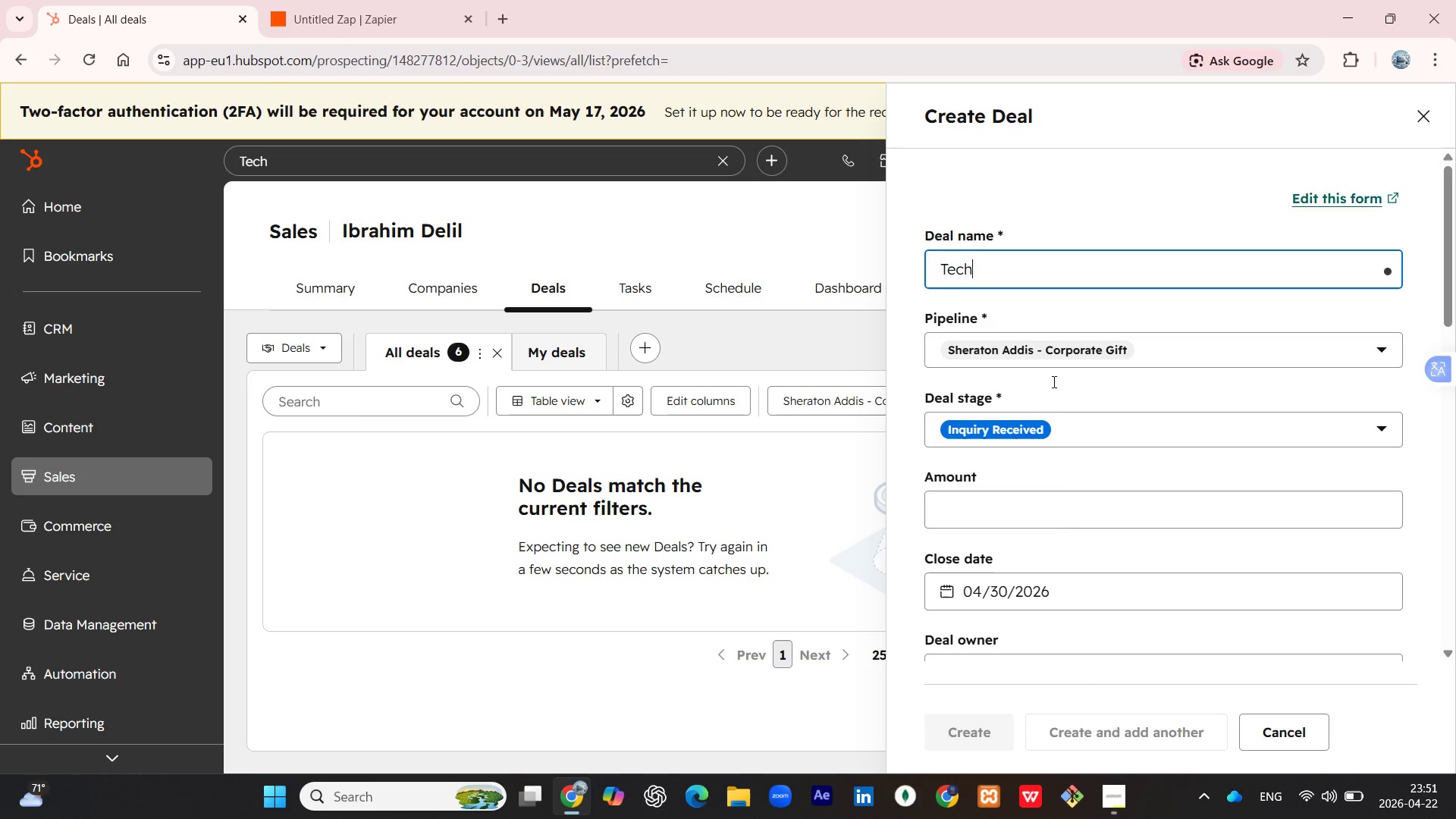 
type(l Gala)
 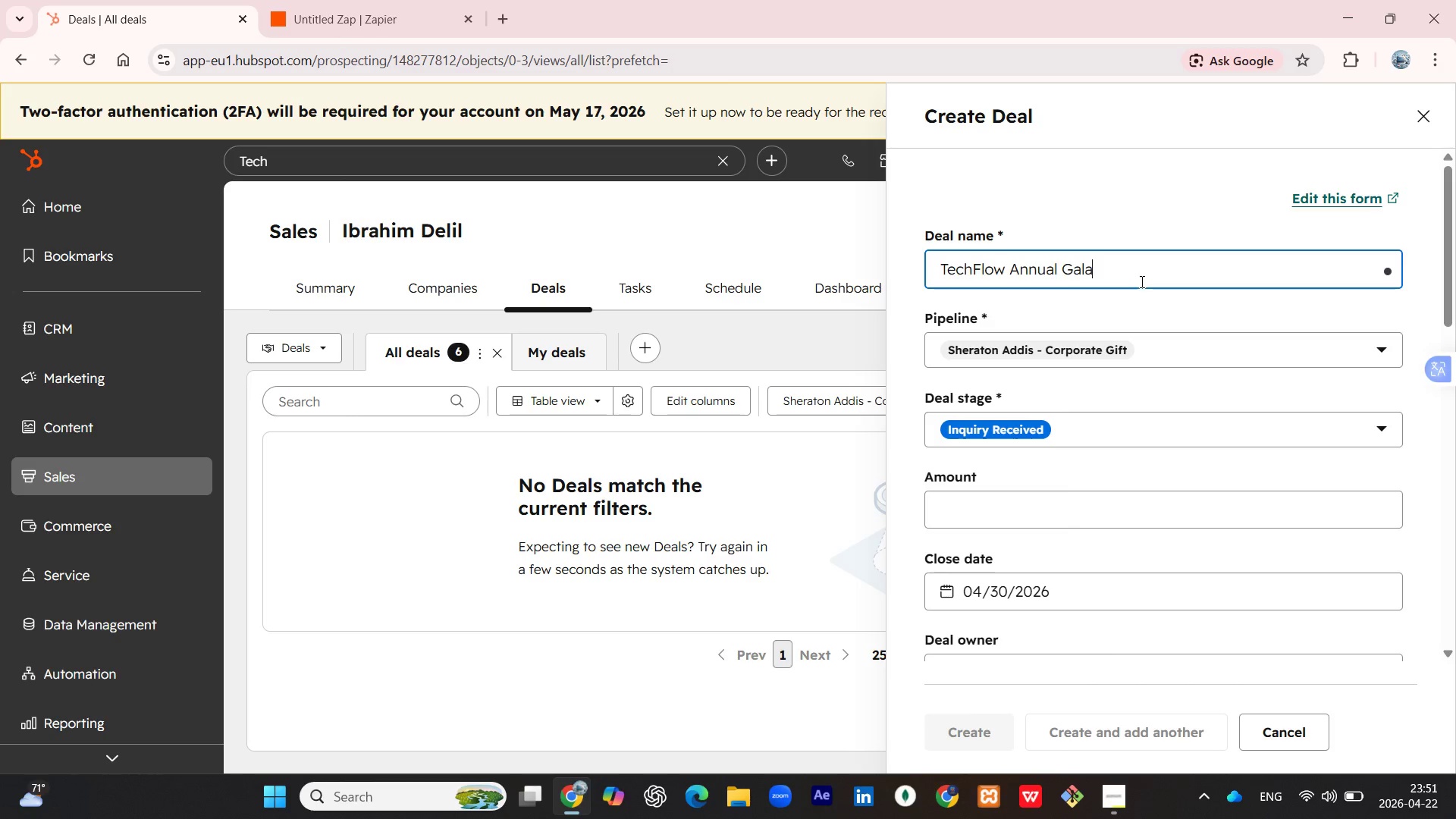 
left_click([1148, 352])
 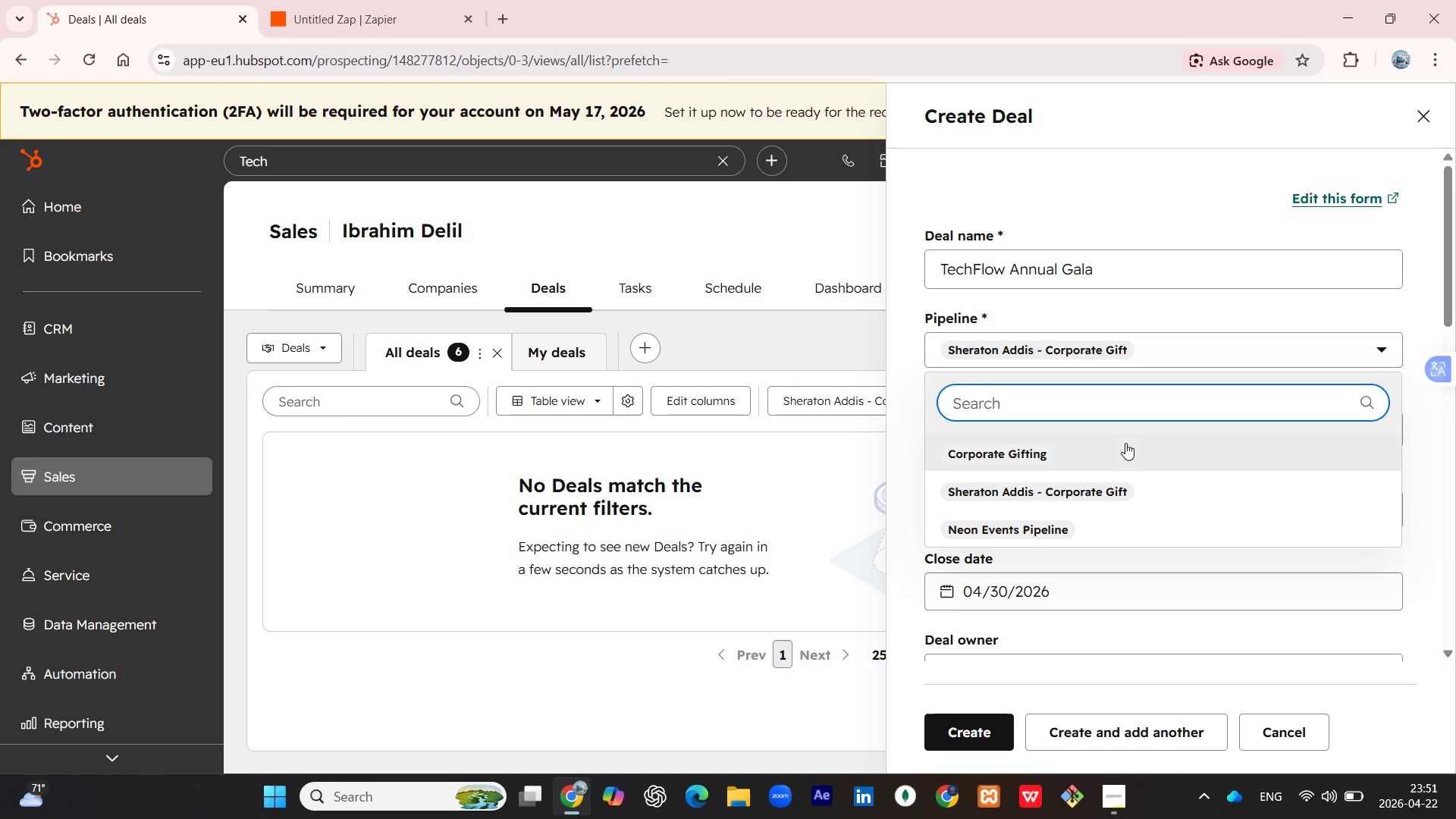 
left_click([1096, 447])
 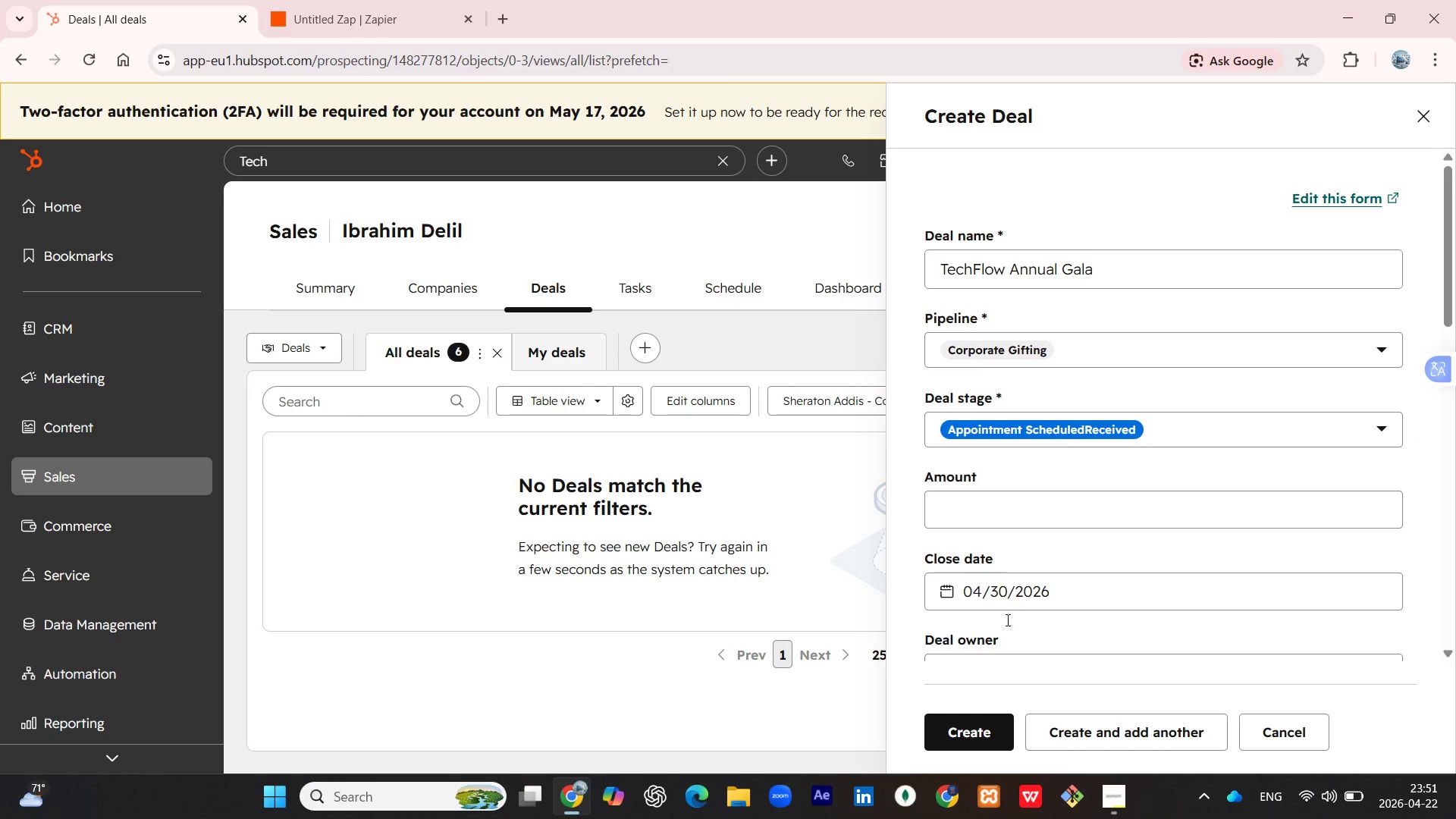 
scroll: coordinate [1004, 565], scroll_direction: down, amount: 3.0
 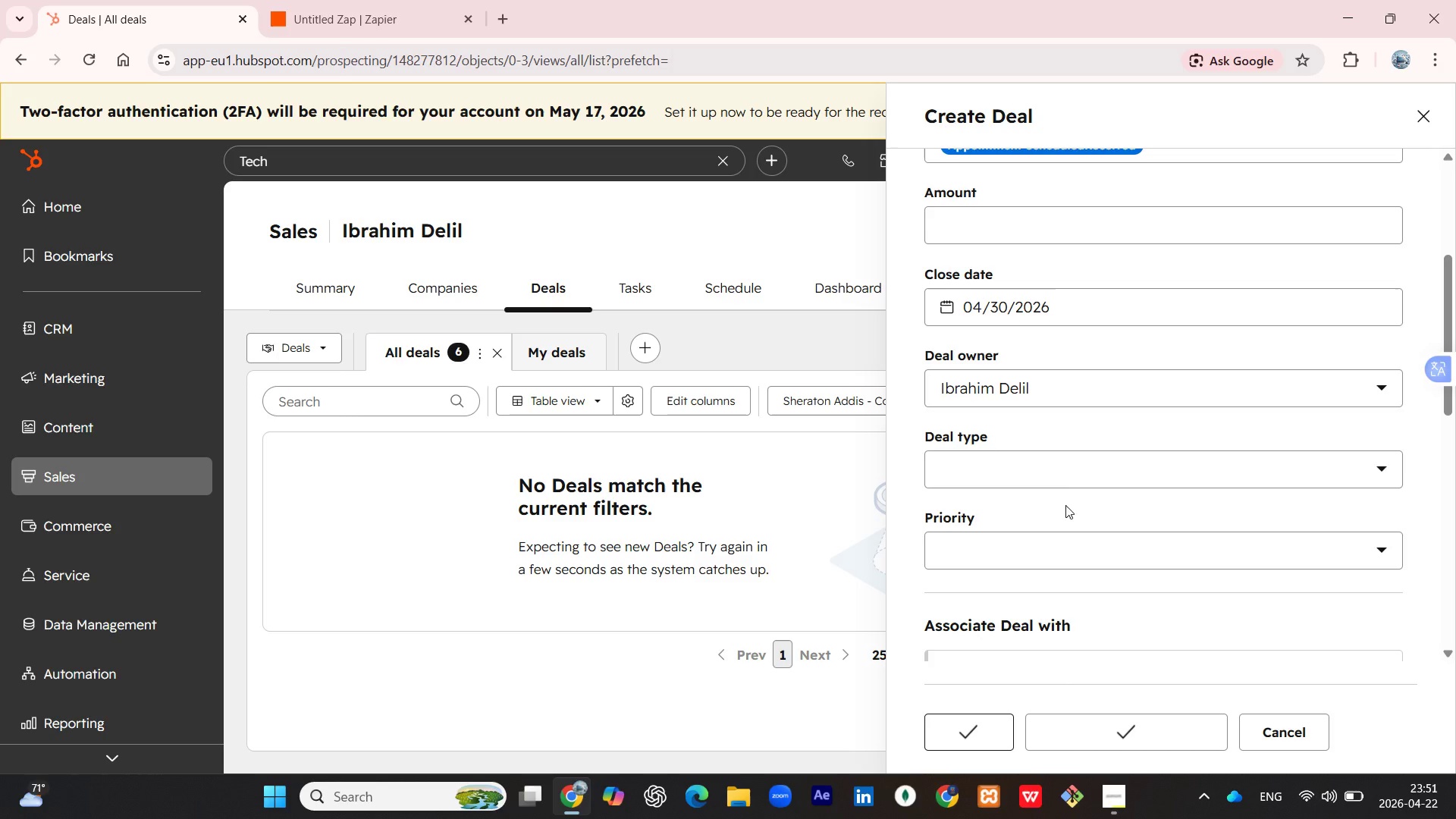 
wait(9.99)
 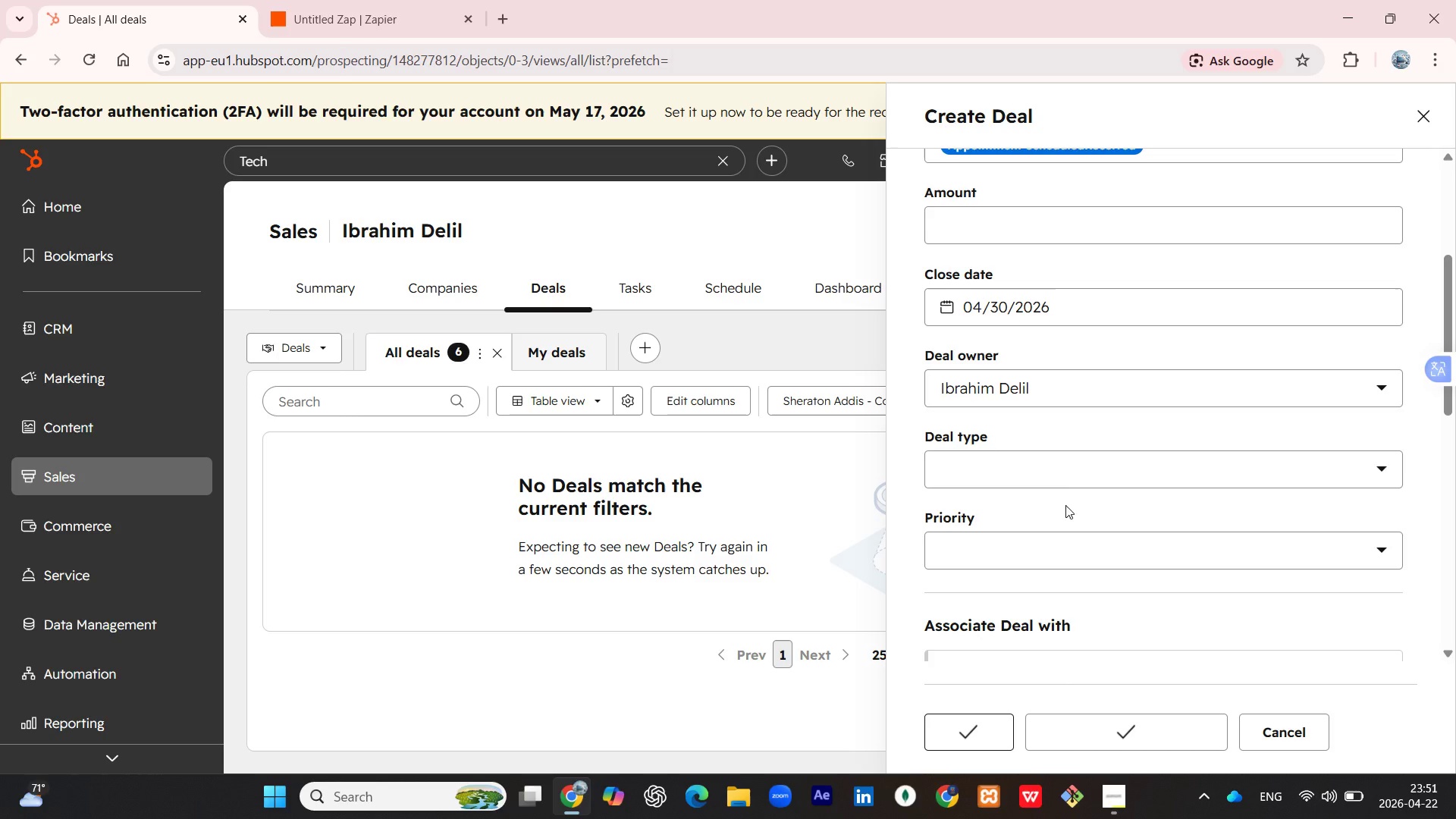 
type(Summit Partners Welcome Kits)
 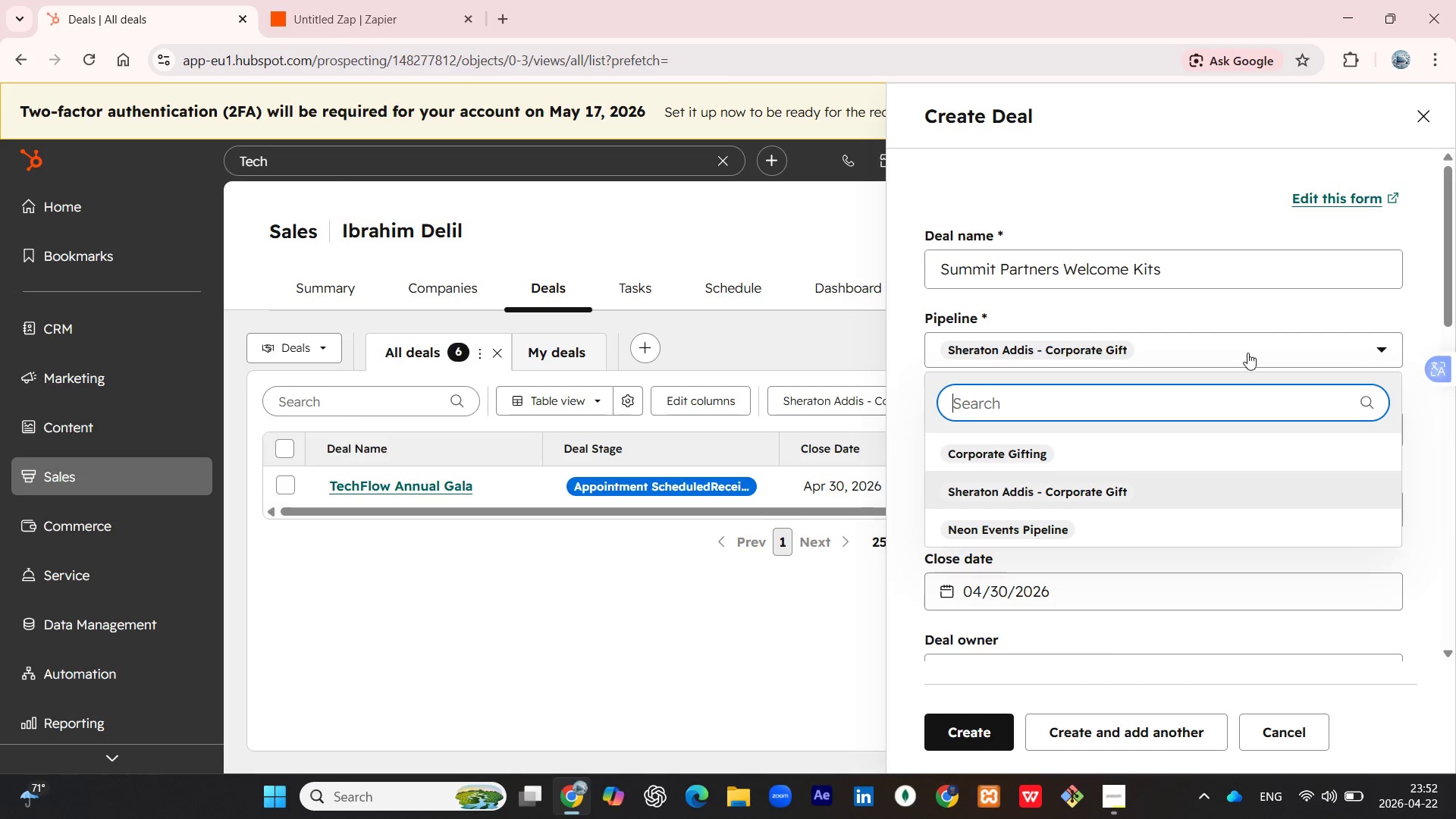 
left_click([1035, 459])
 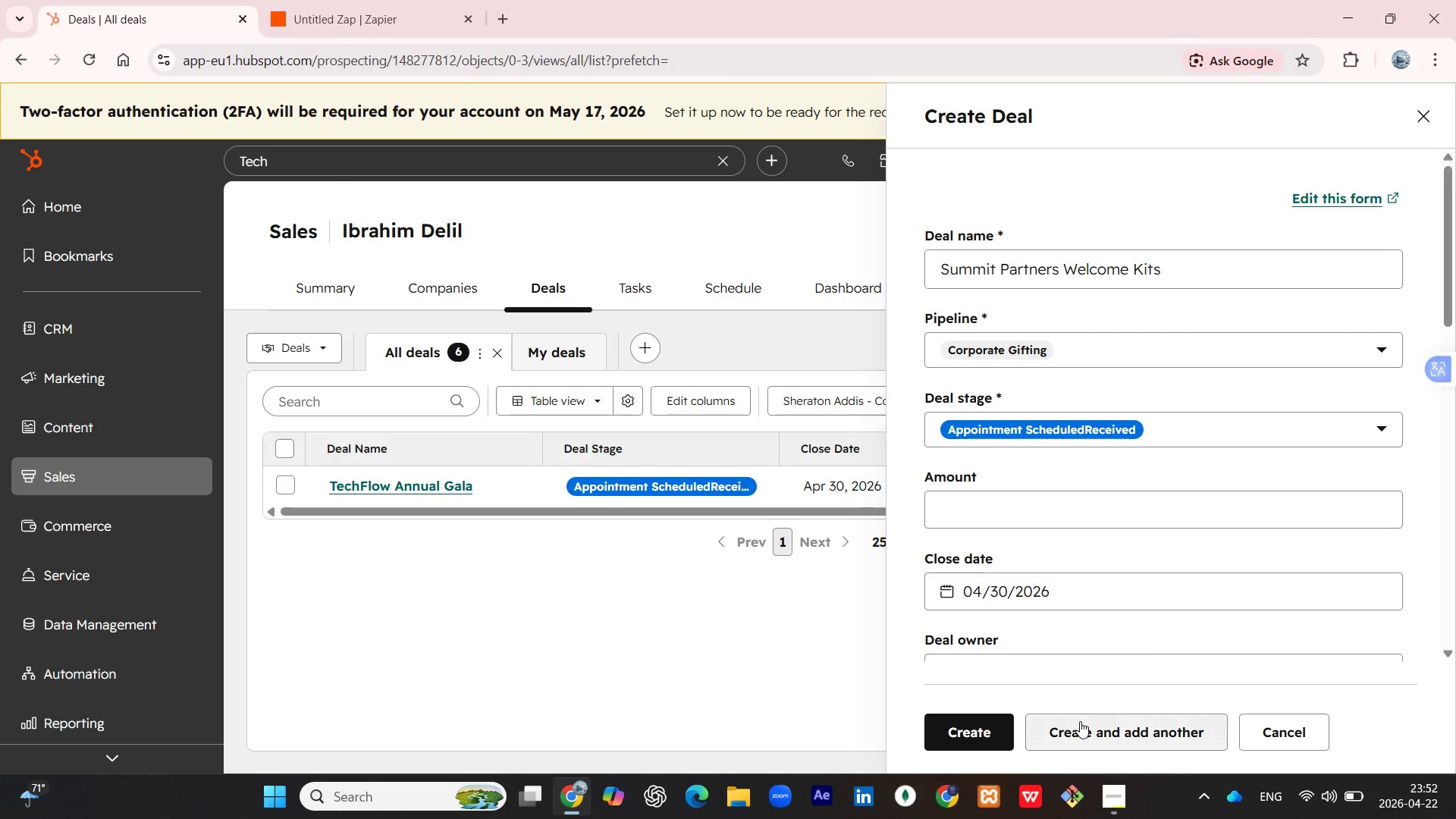 
left_click([1083, 725])
 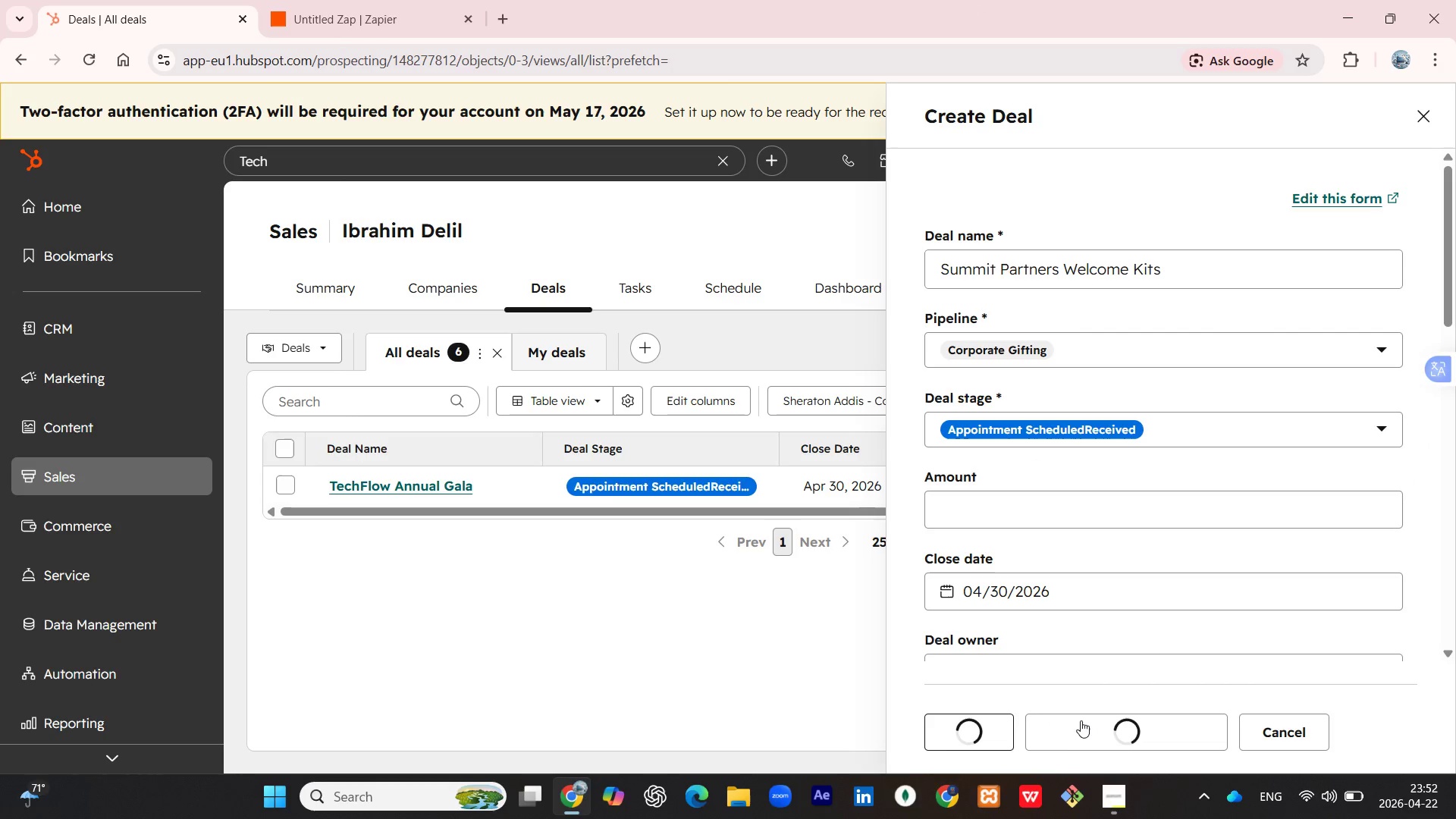 
mouse_move([1120, 644])
 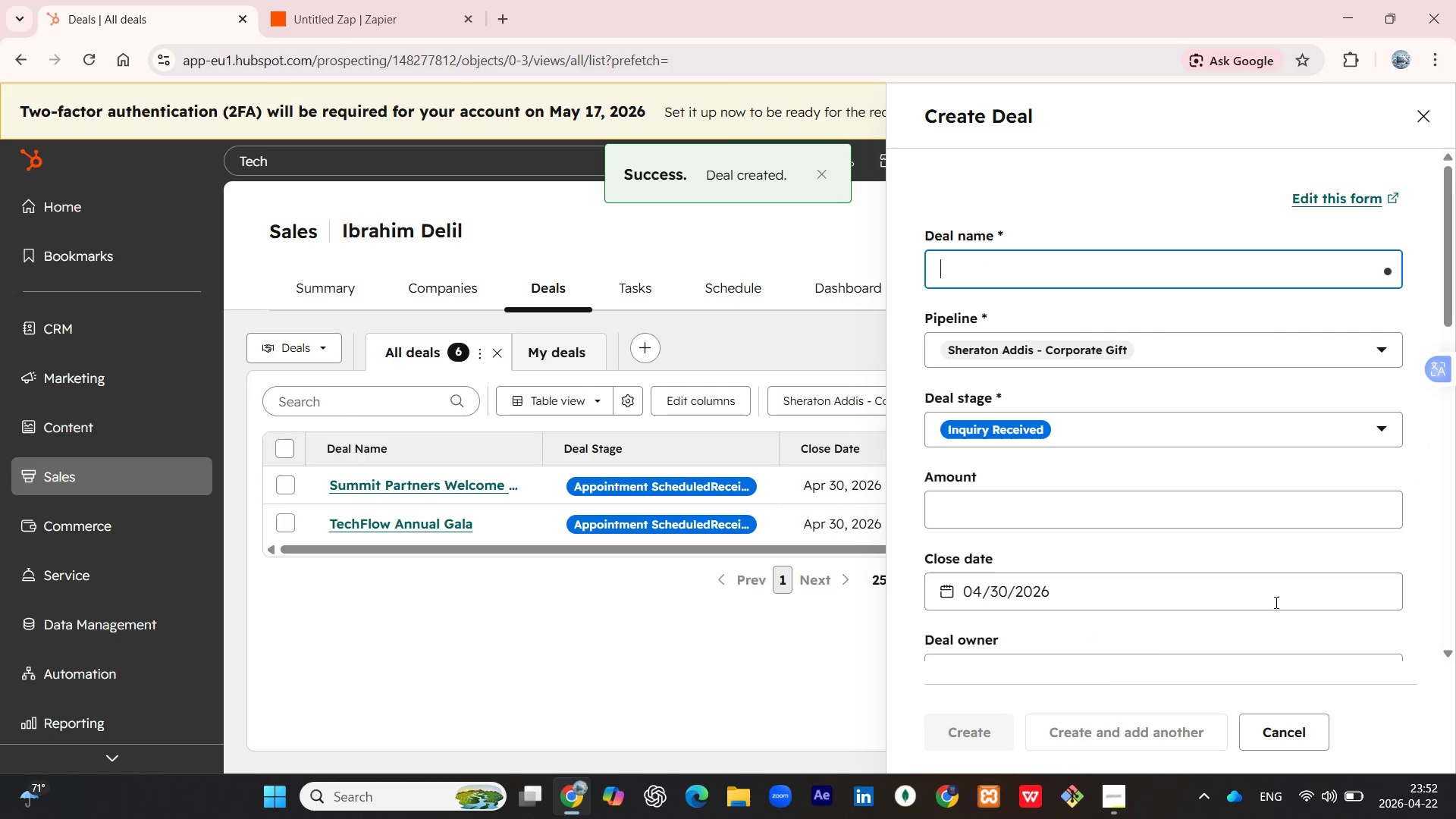 
type(GreenLeaf Holiday Tins)
 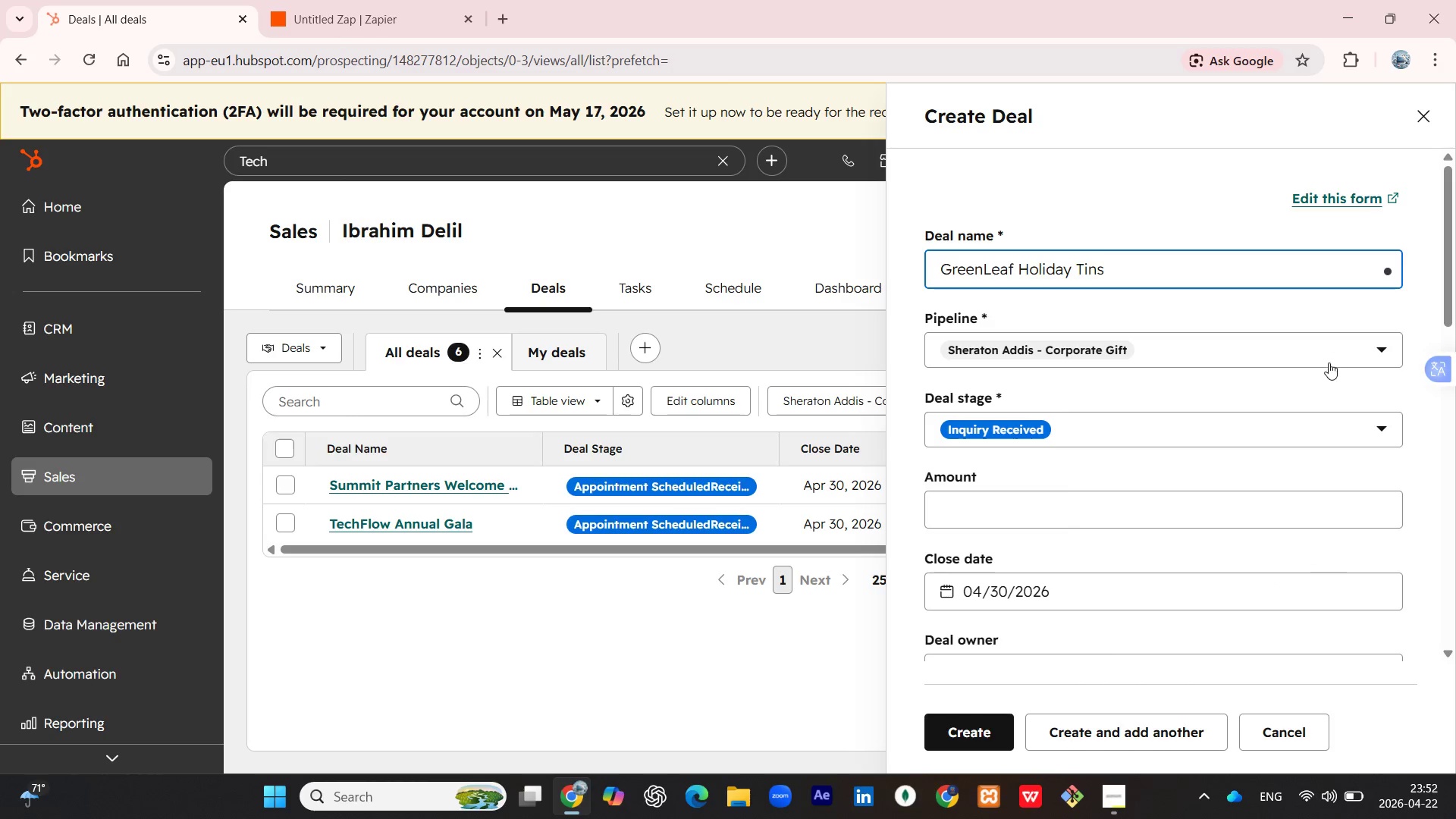 
left_click([1329, 364])
 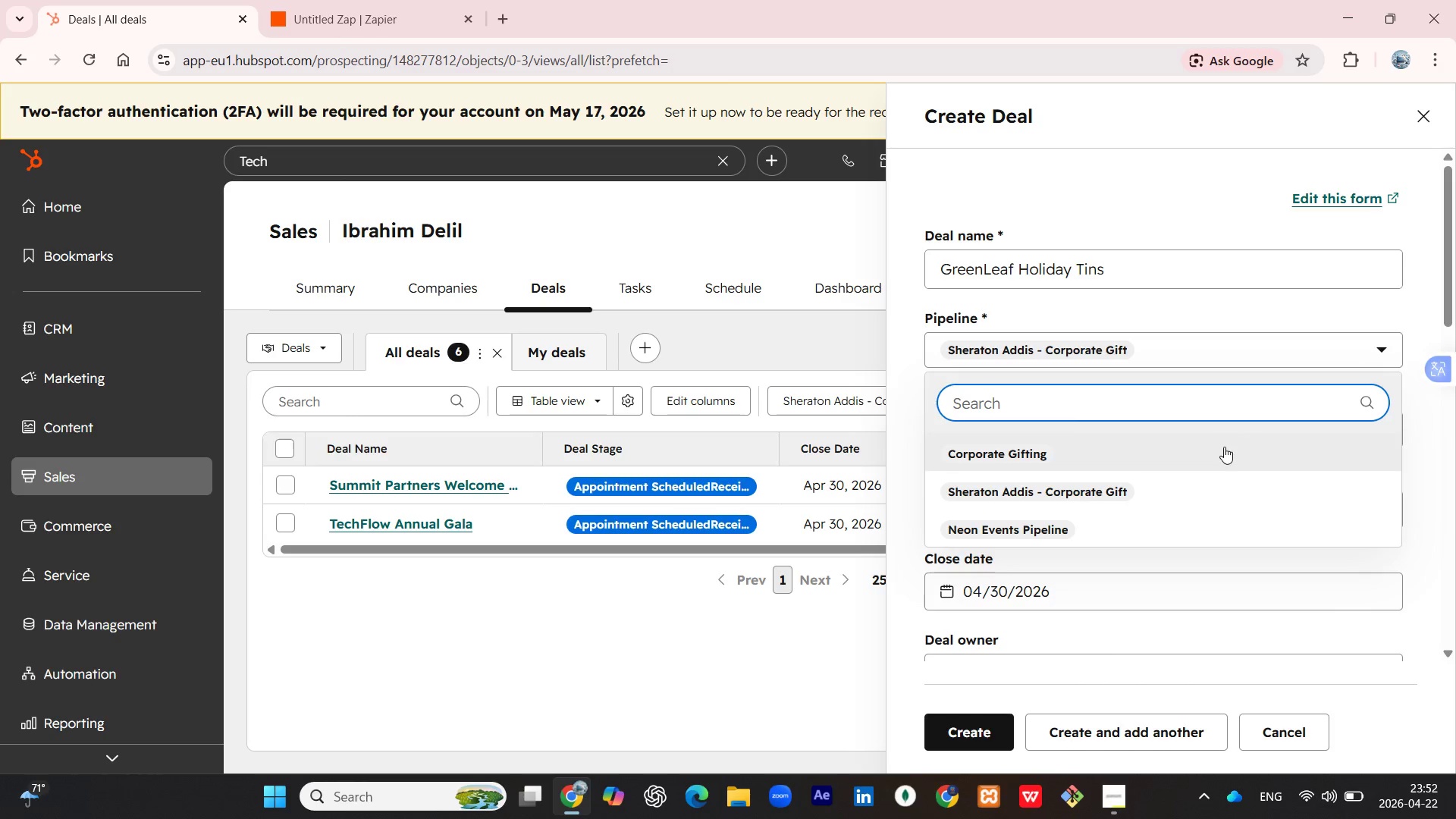 
left_click([1222, 447])
 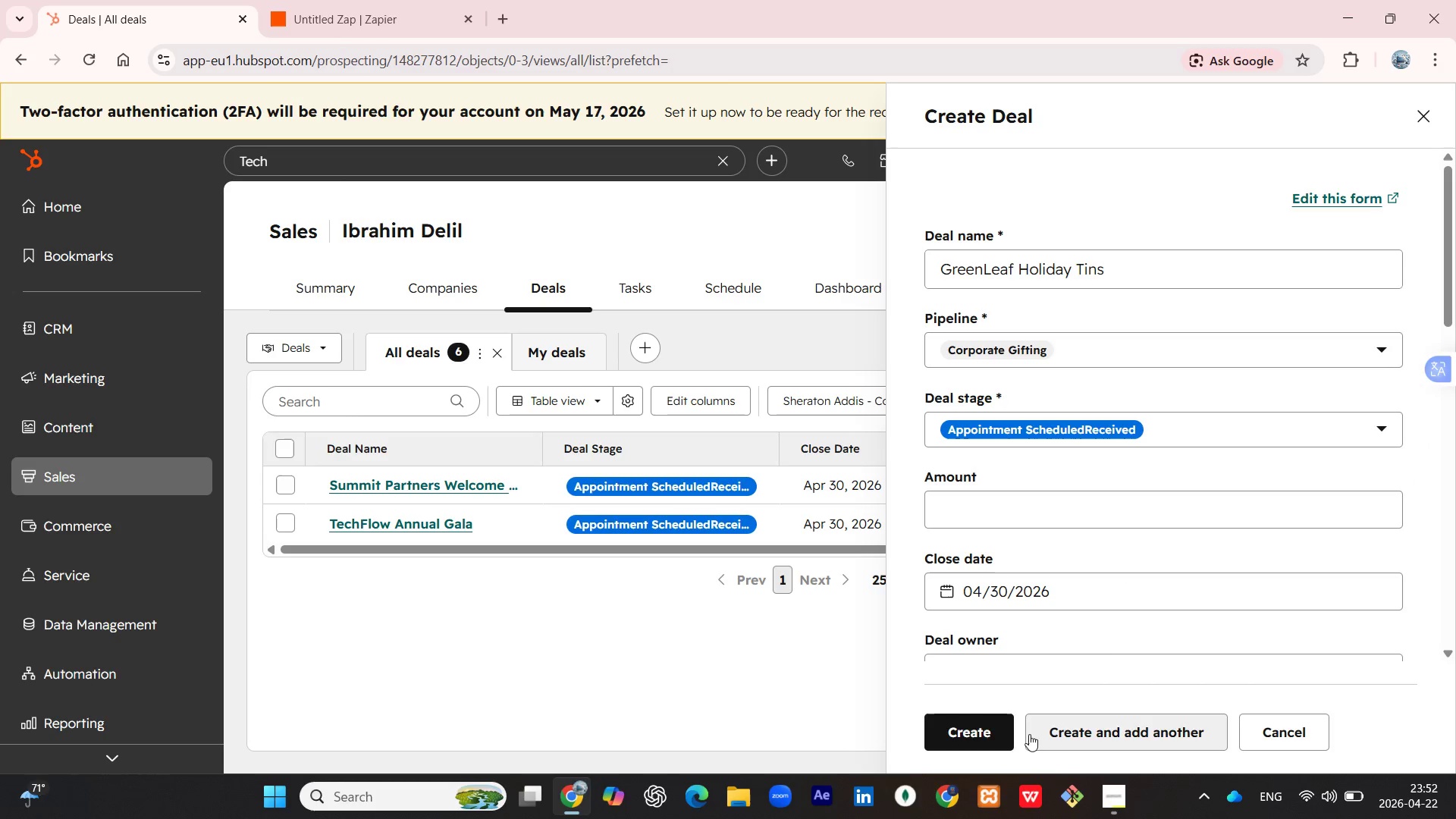 
left_click([1000, 739])
 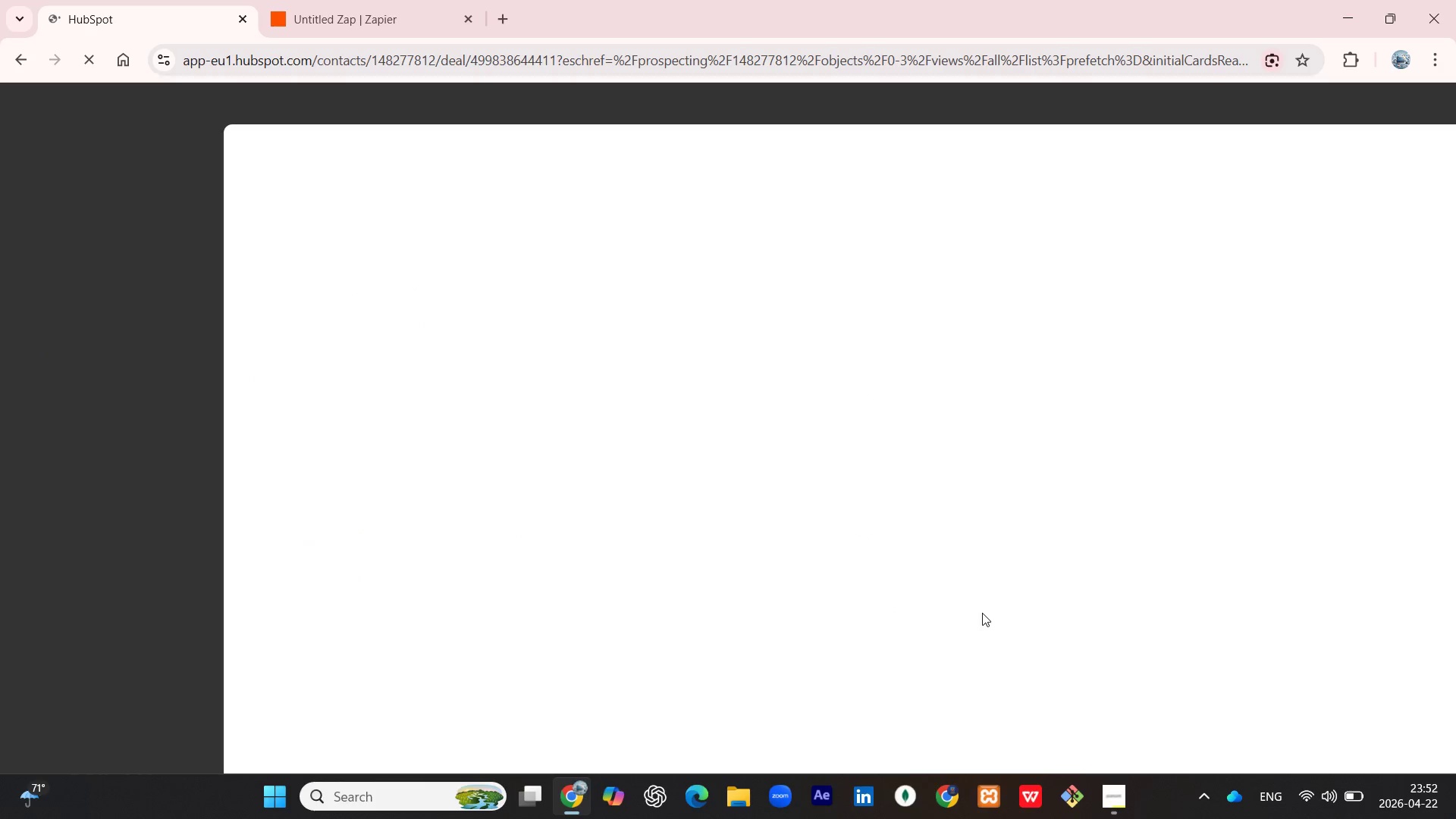 
wait(9.32)
 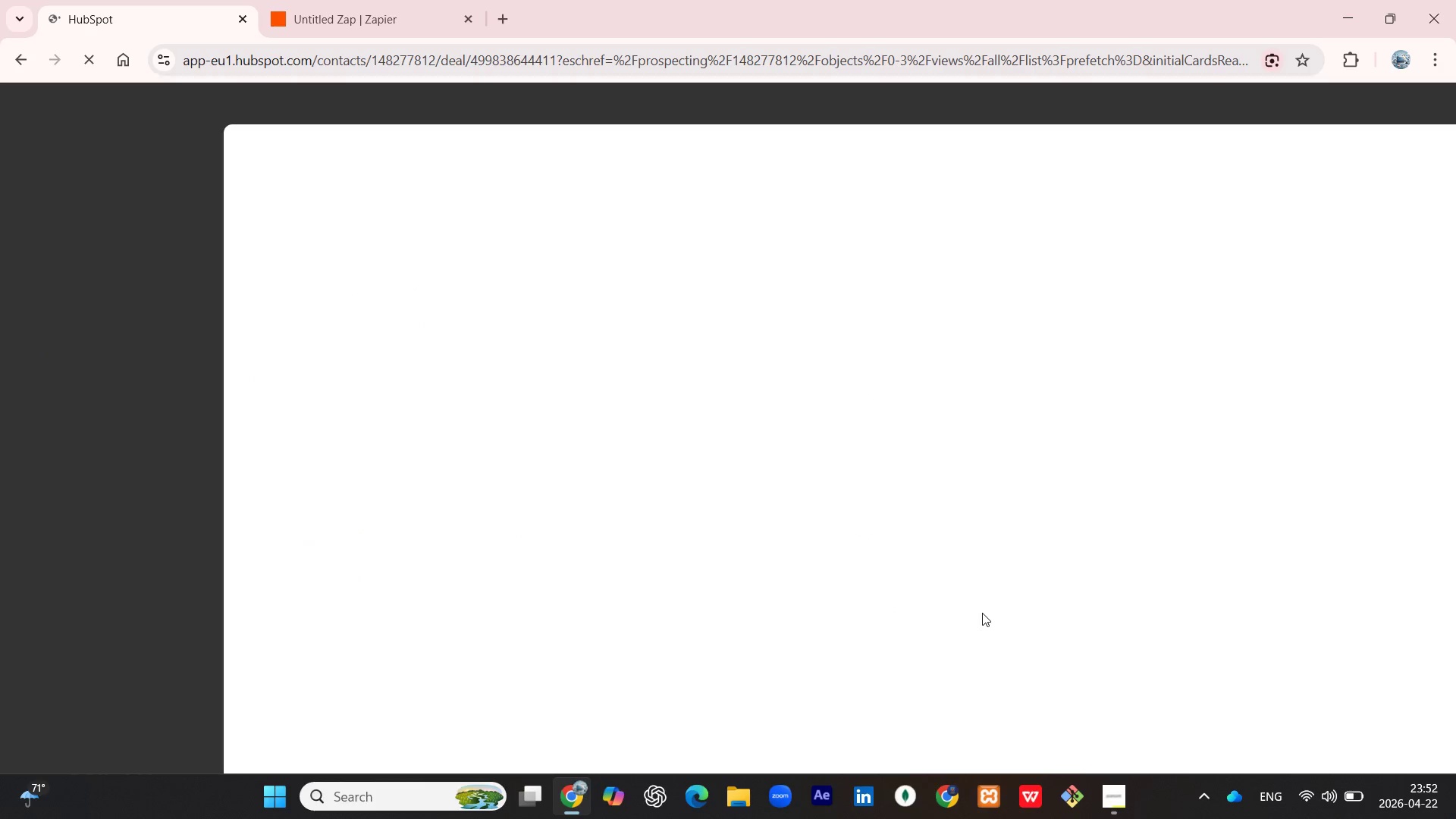 
mouse_move([1184, 322])
 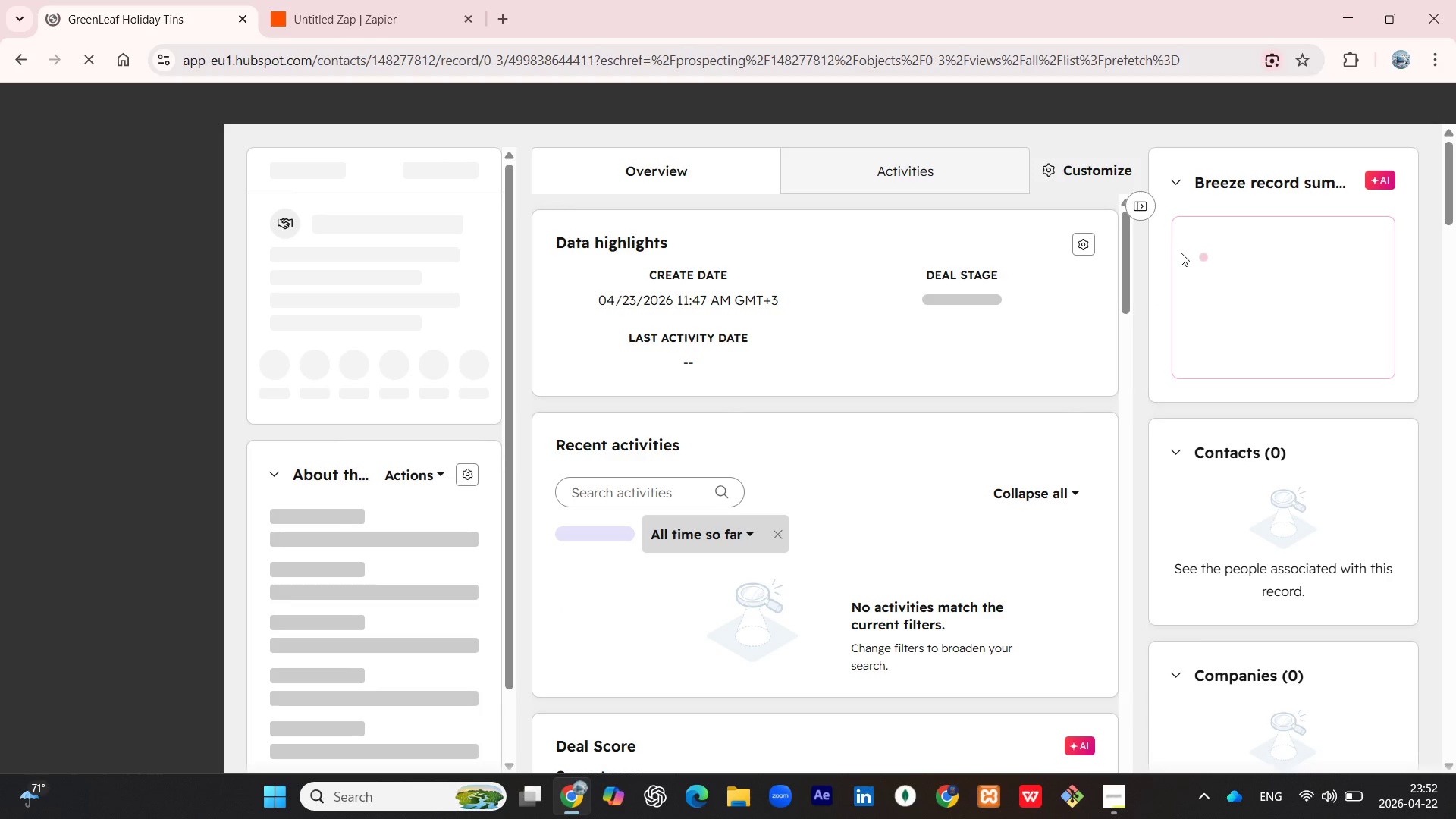 
wait(7.66)
 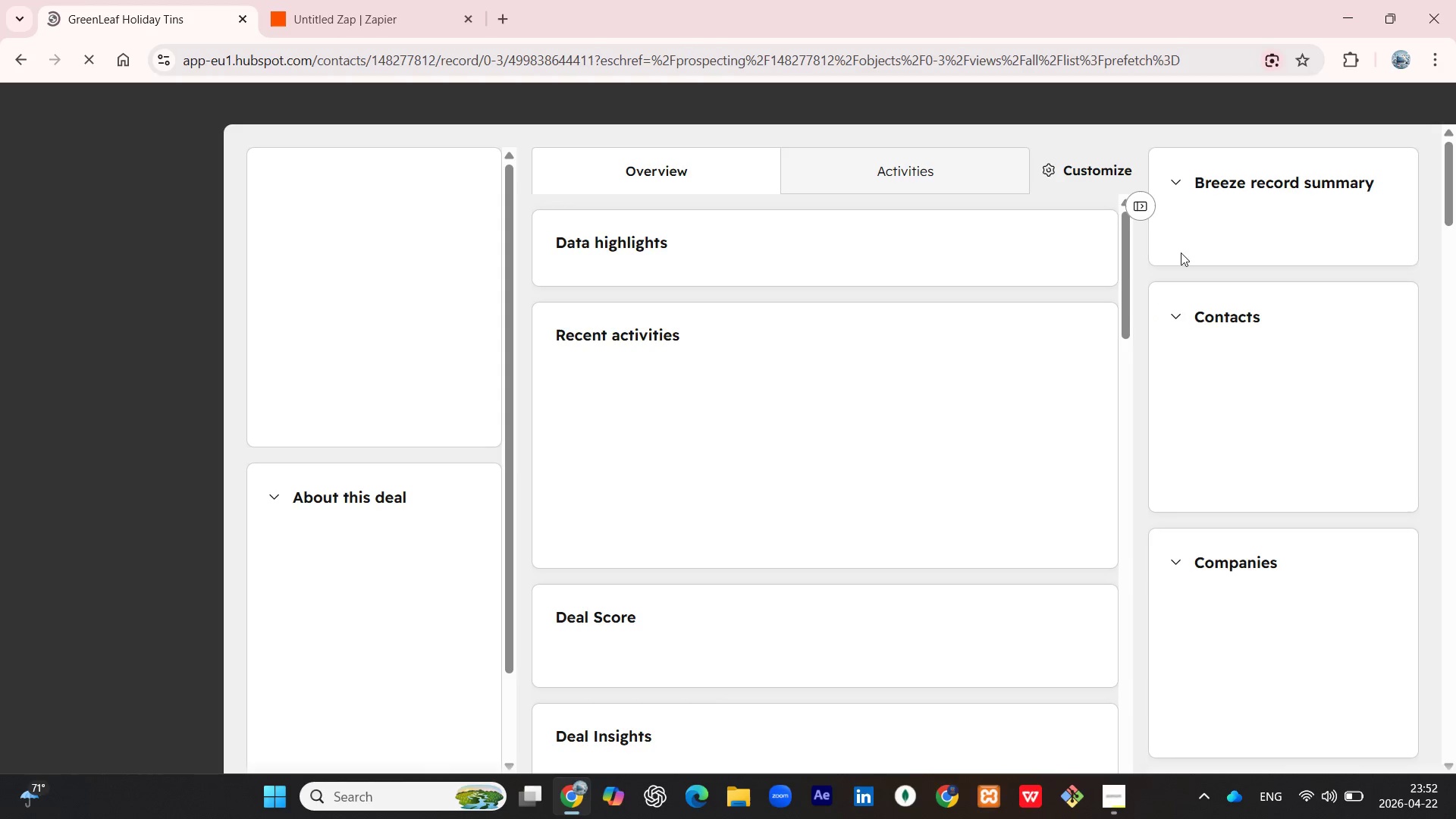 
left_click([322, 0])
 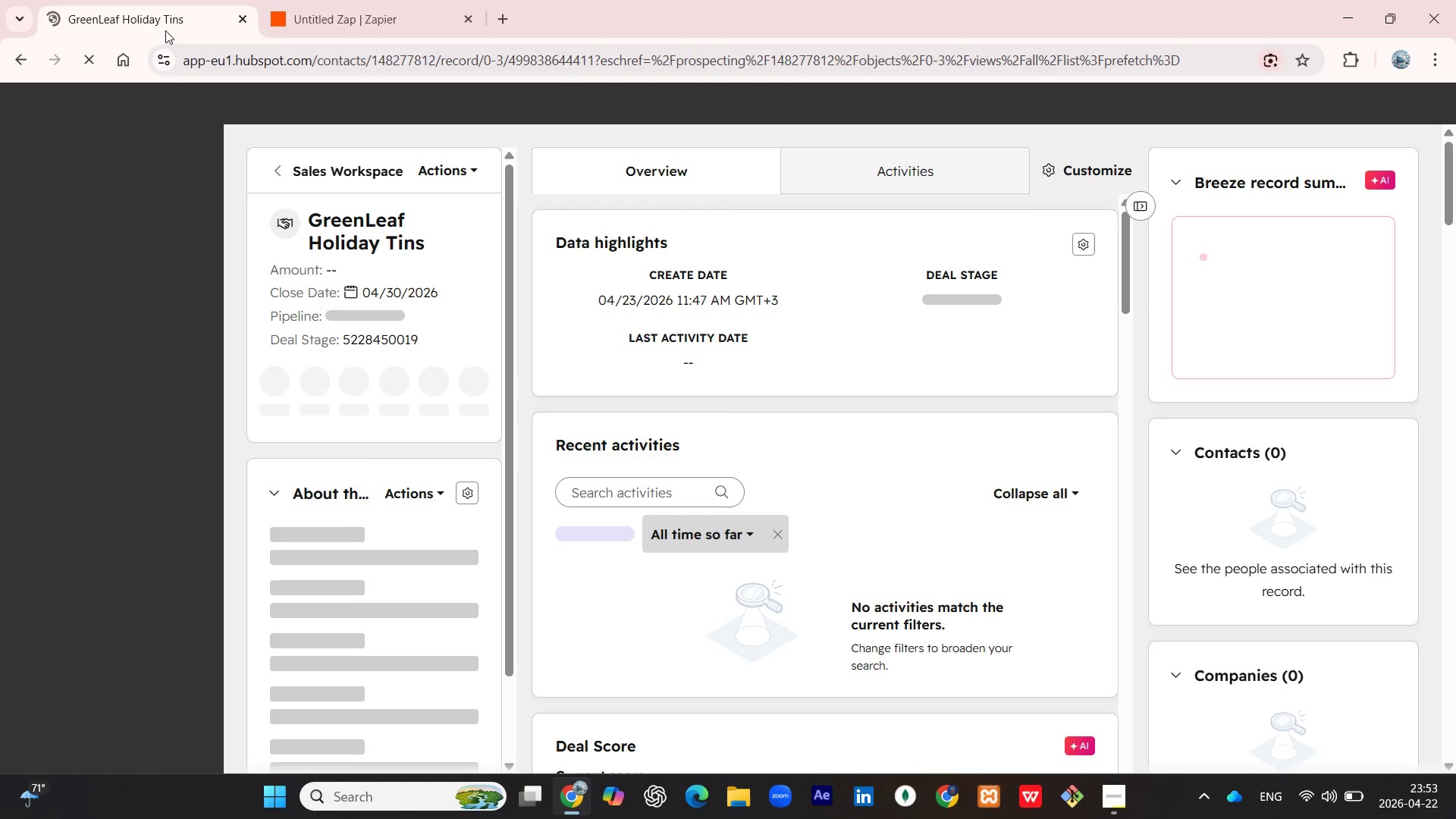 
left_click([305, 177])
 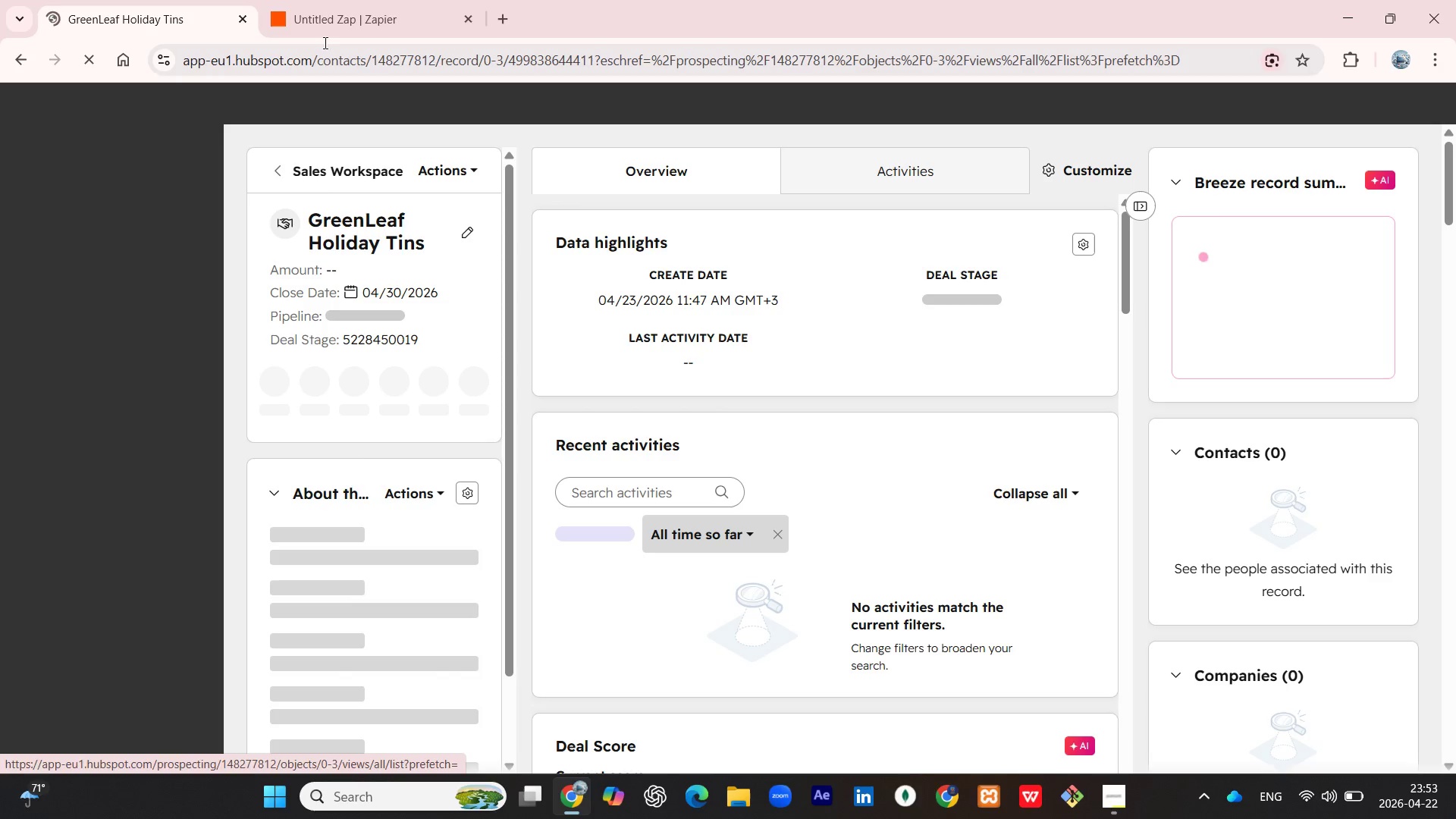 
left_click([324, 5])
 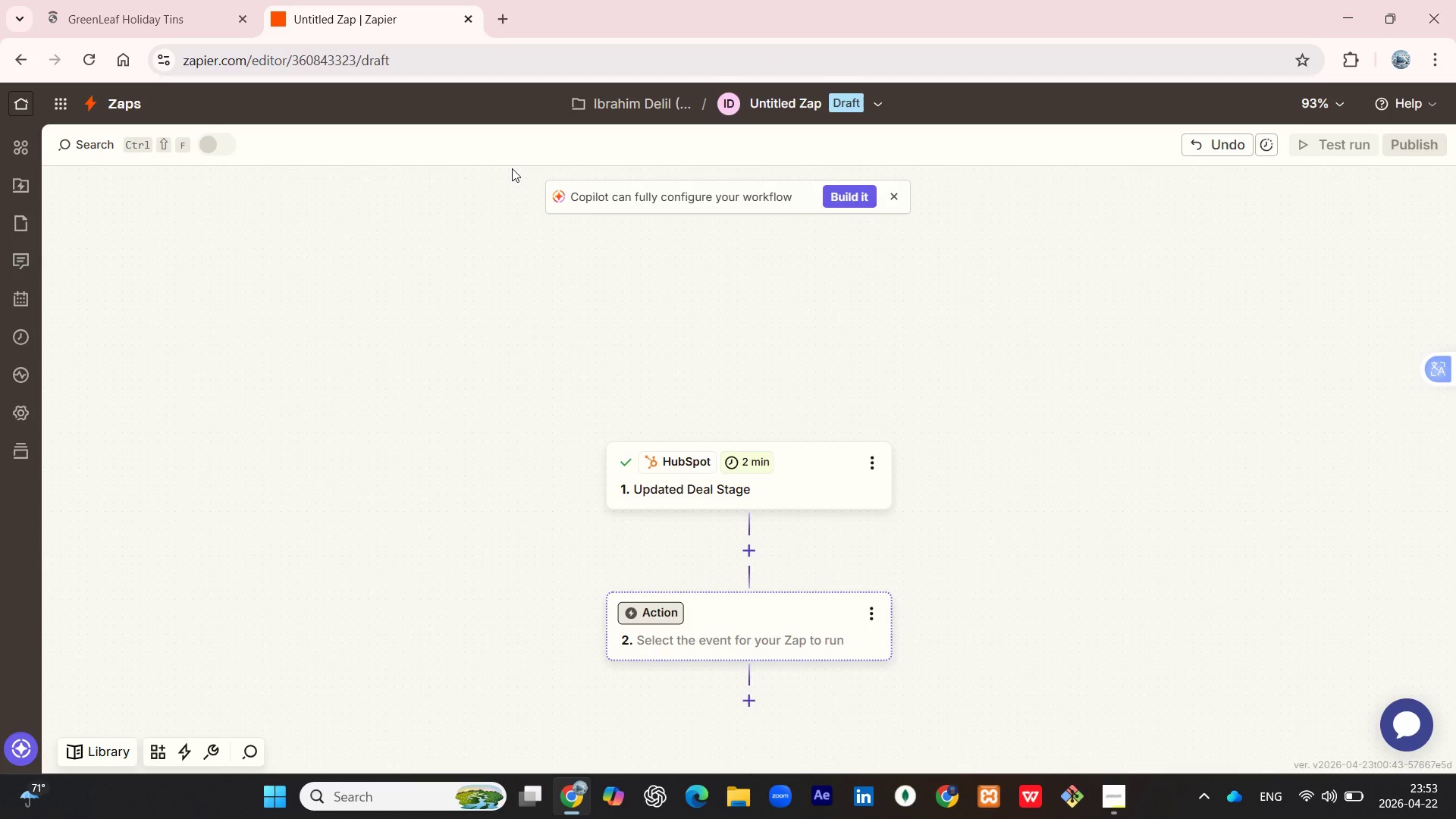 
left_click([797, 475])
 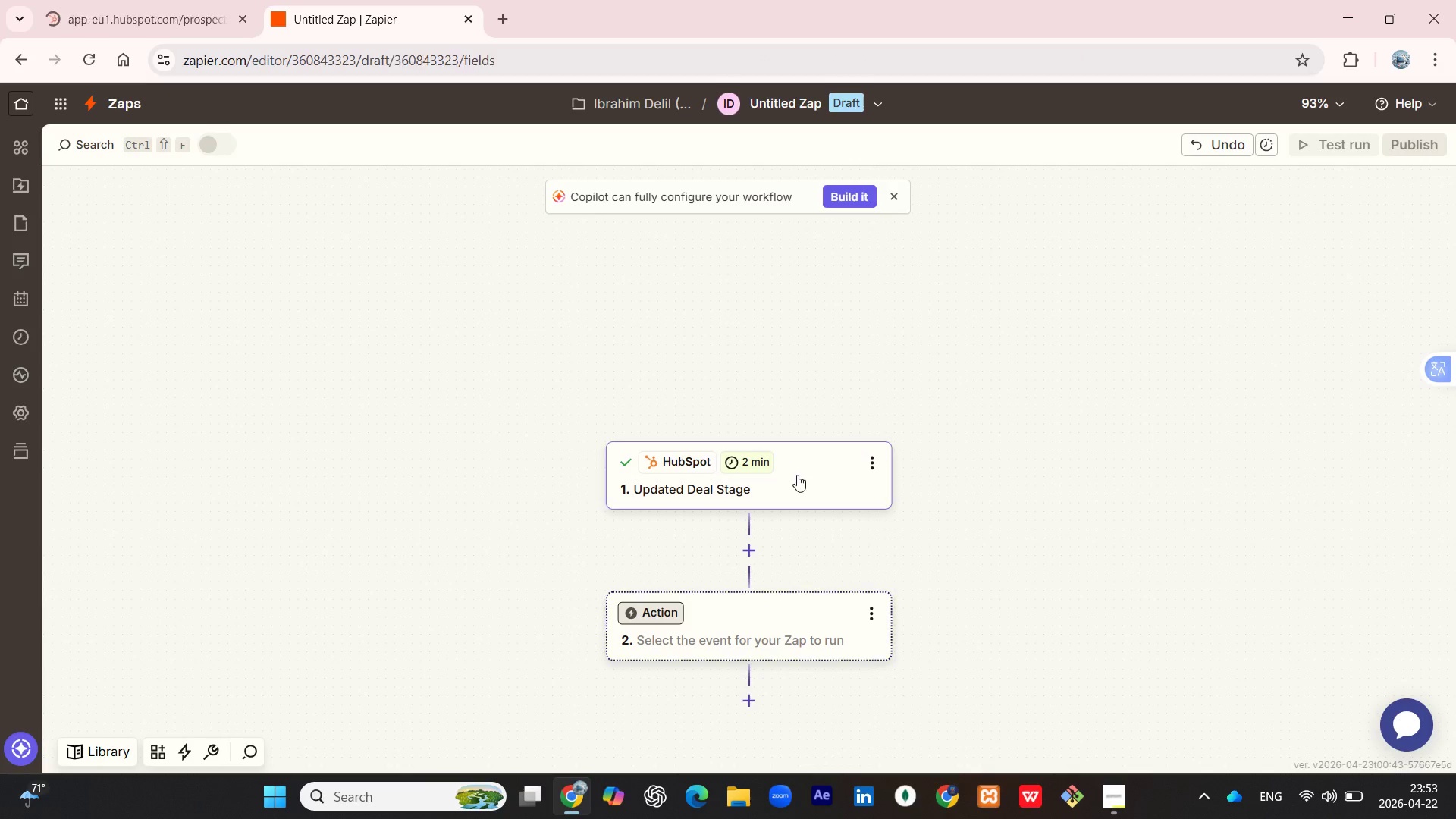 
left_click([130, 0])
 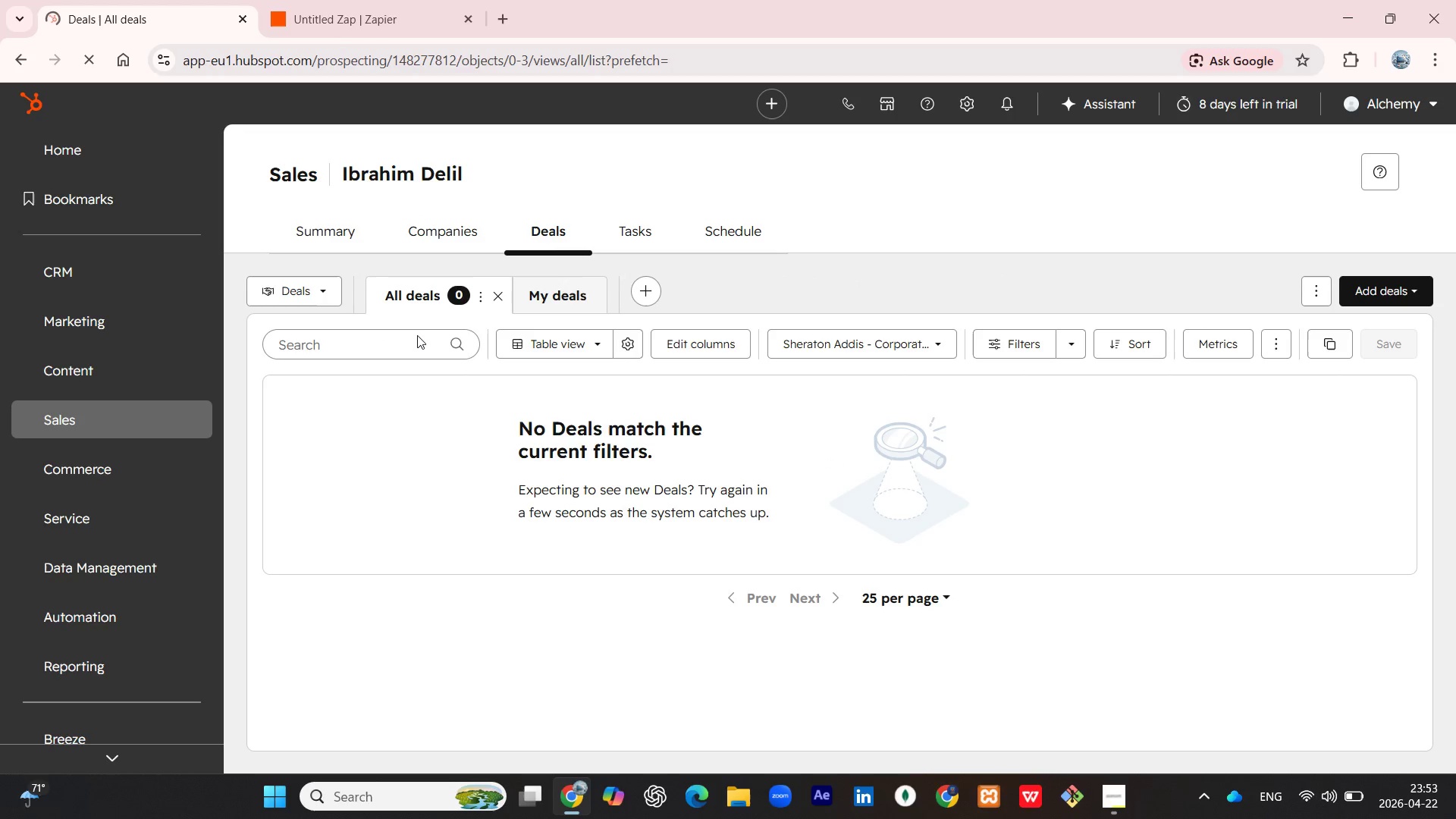 
wait(30.34)
 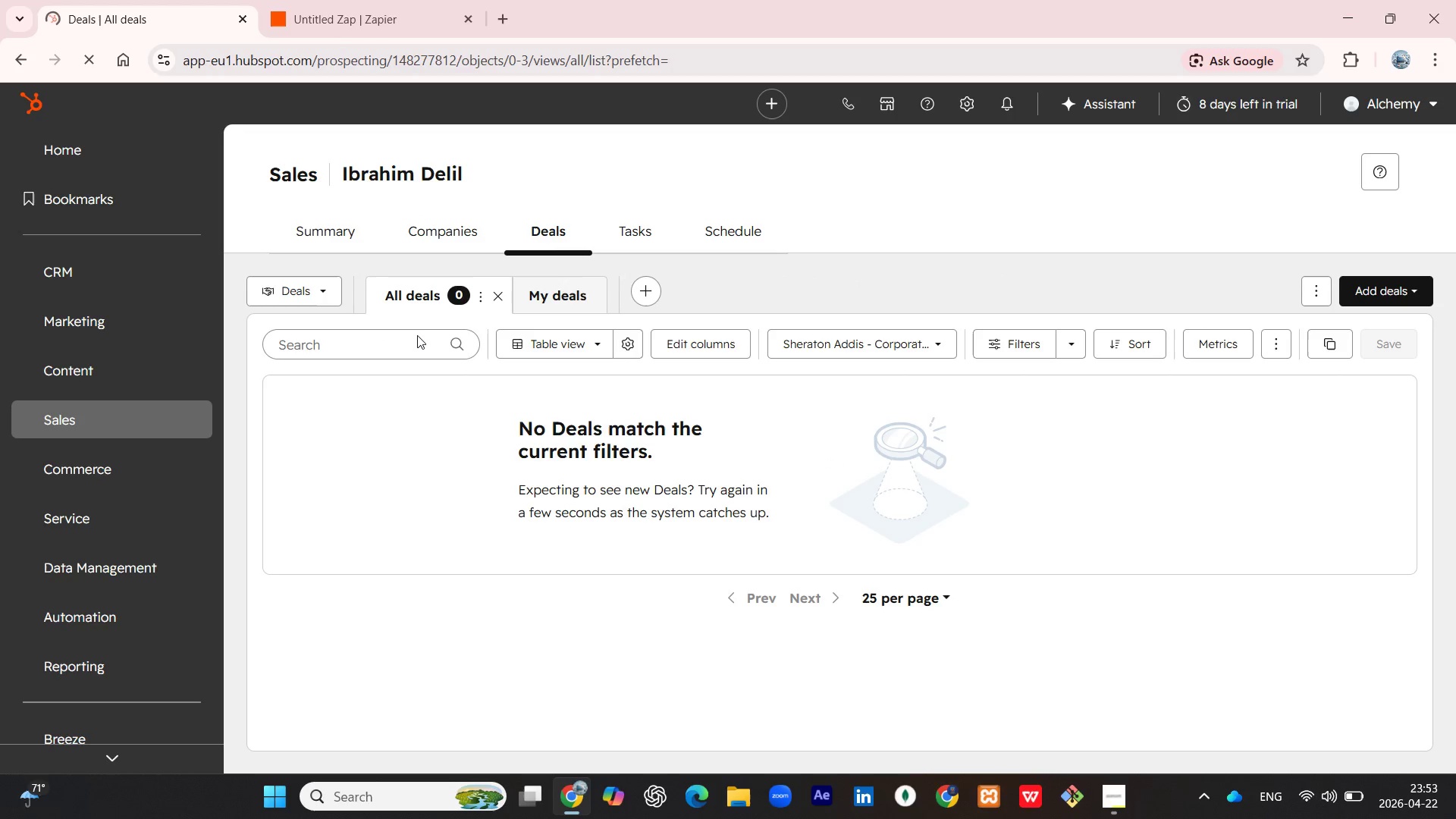 
left_click([341, 0])
 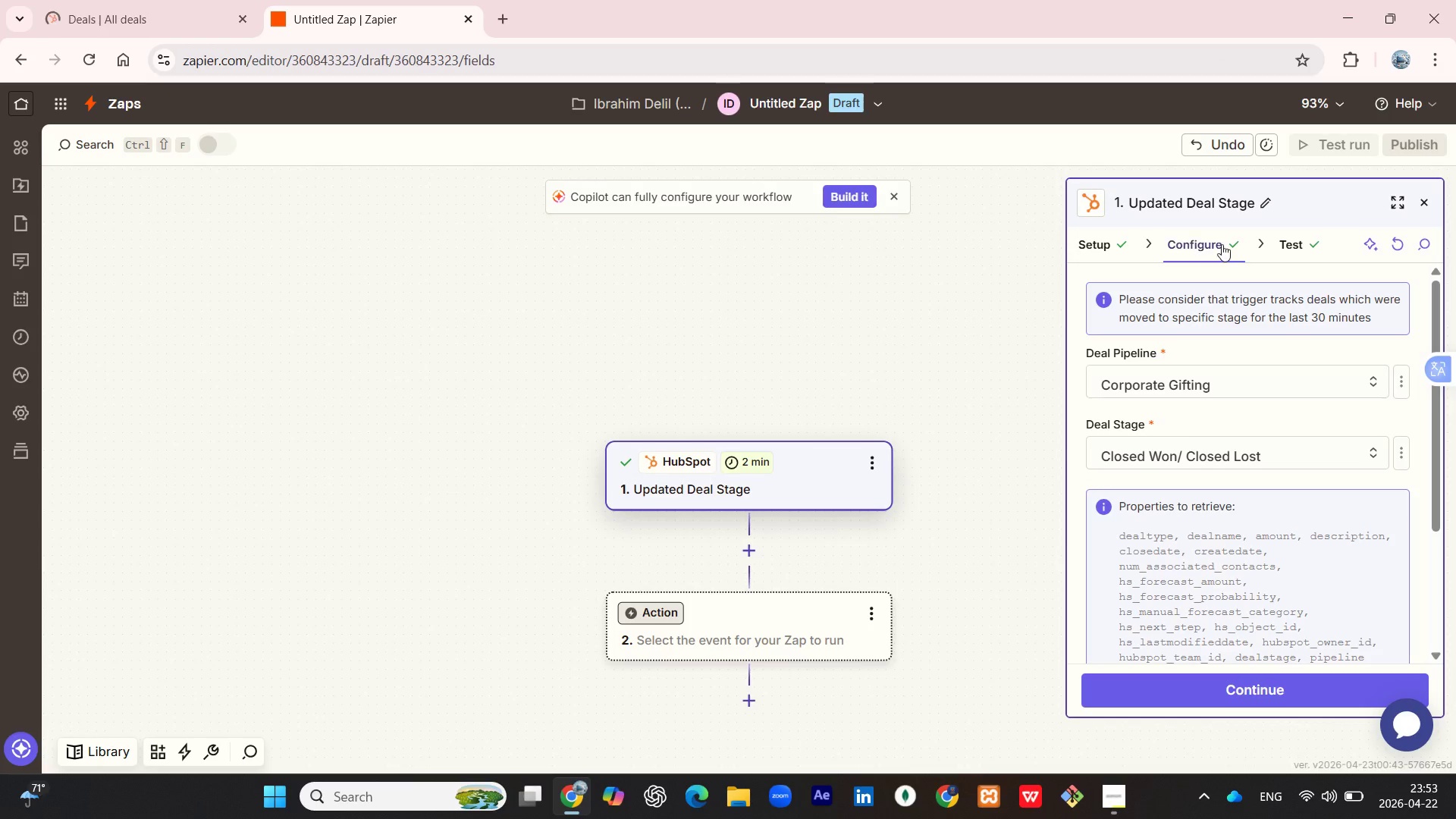 
left_click([1304, 248])
 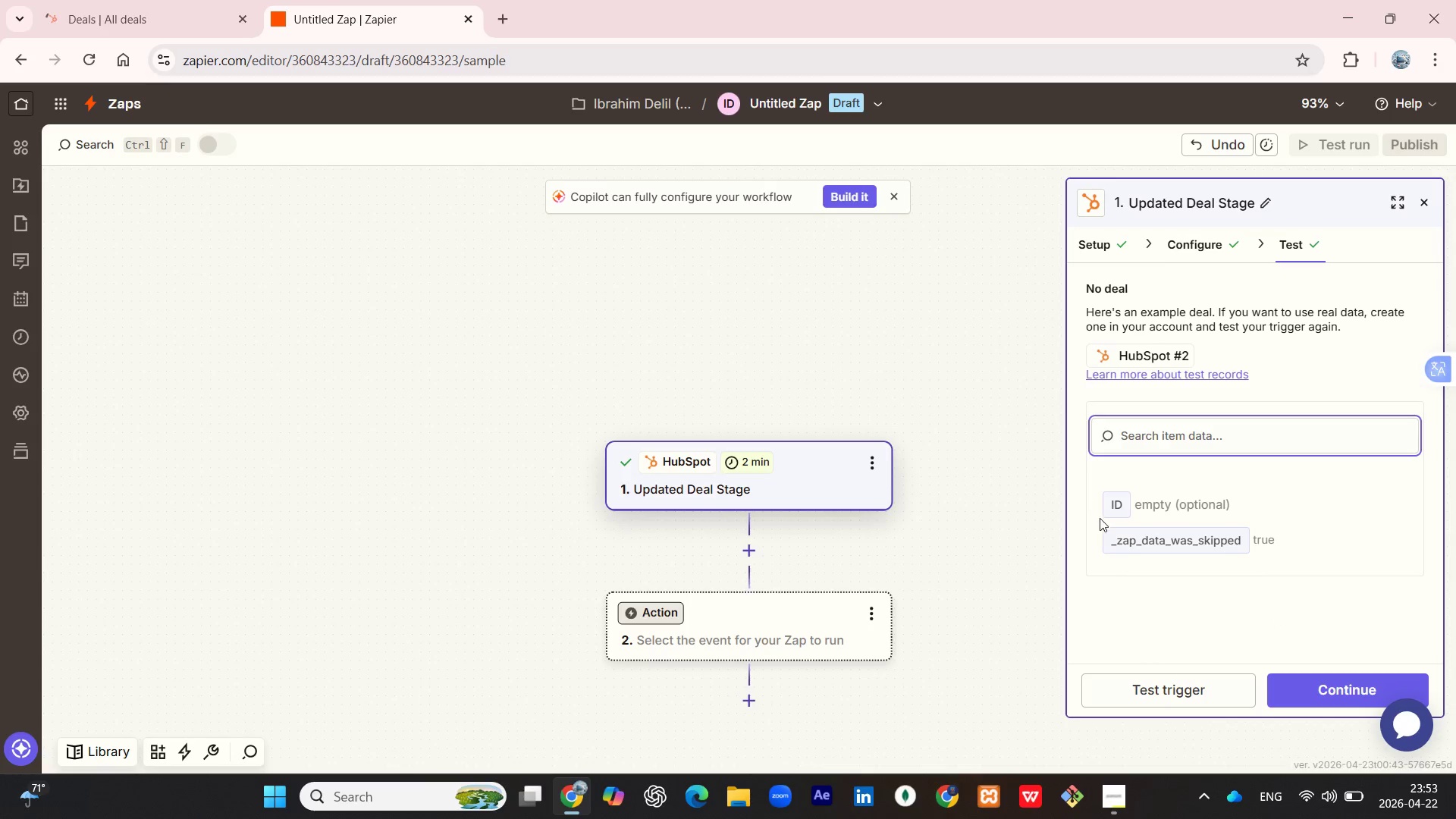 
wait(5.95)
 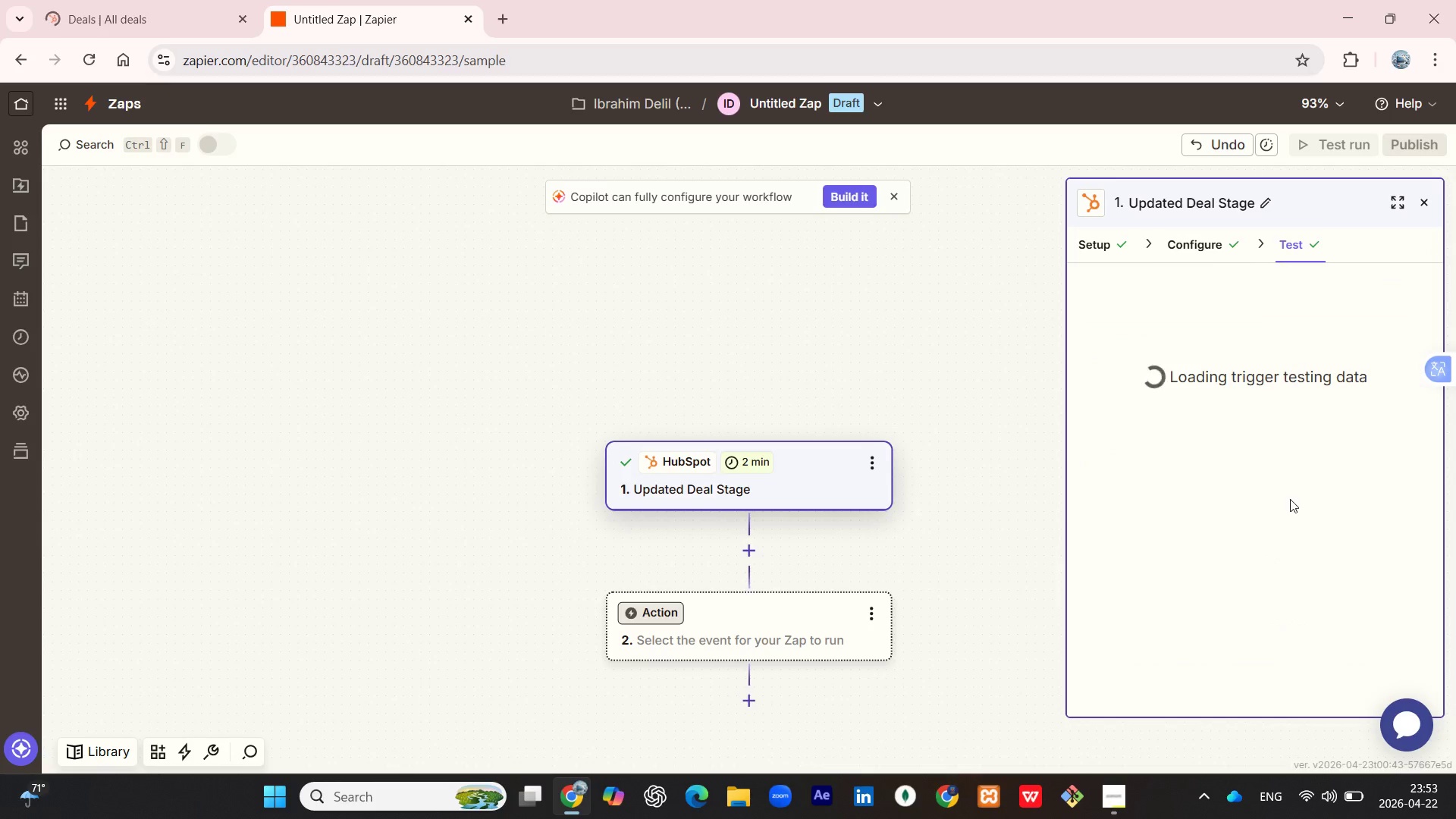 
left_click([117, 27])
 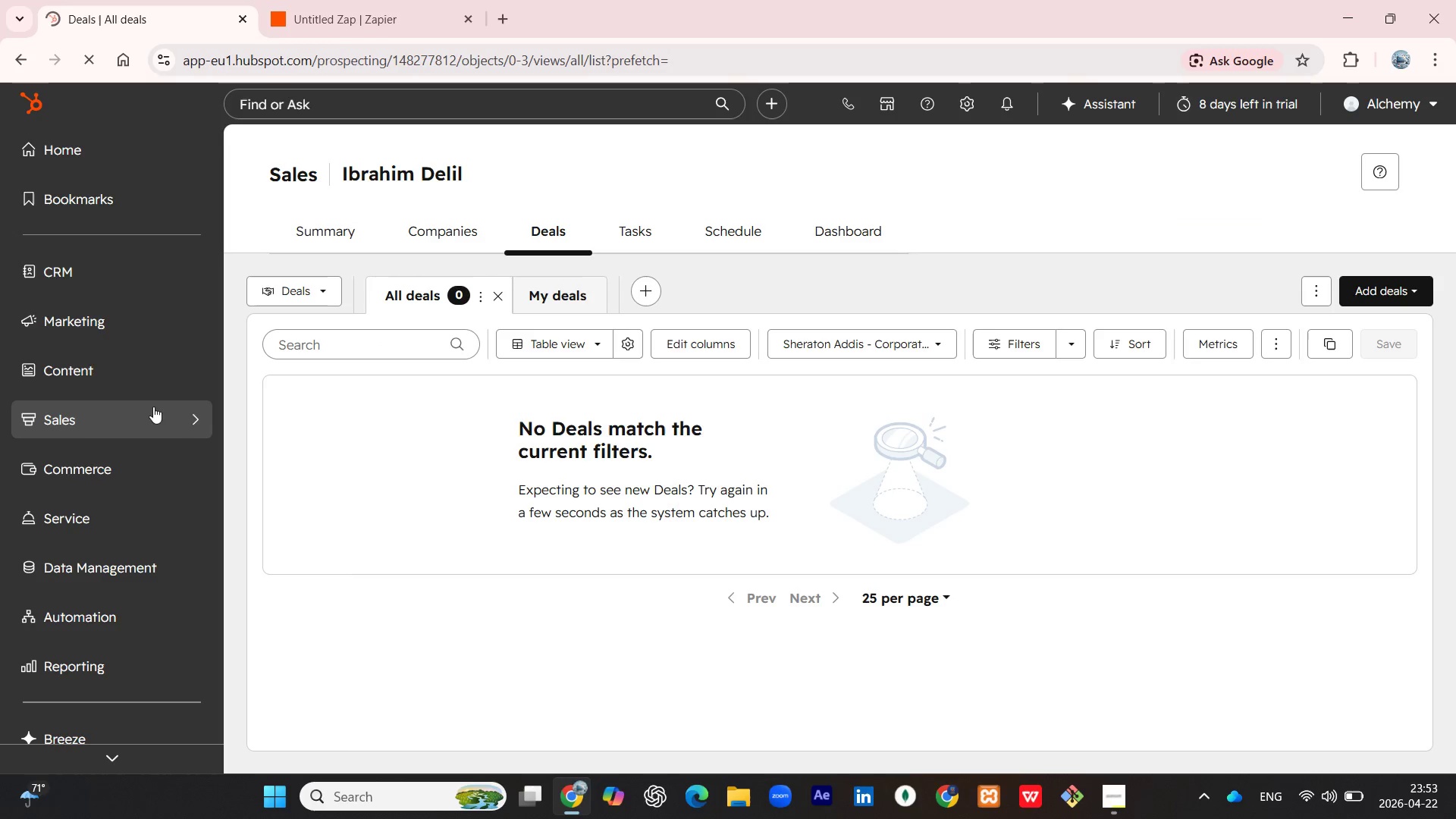 
wait(6.44)
 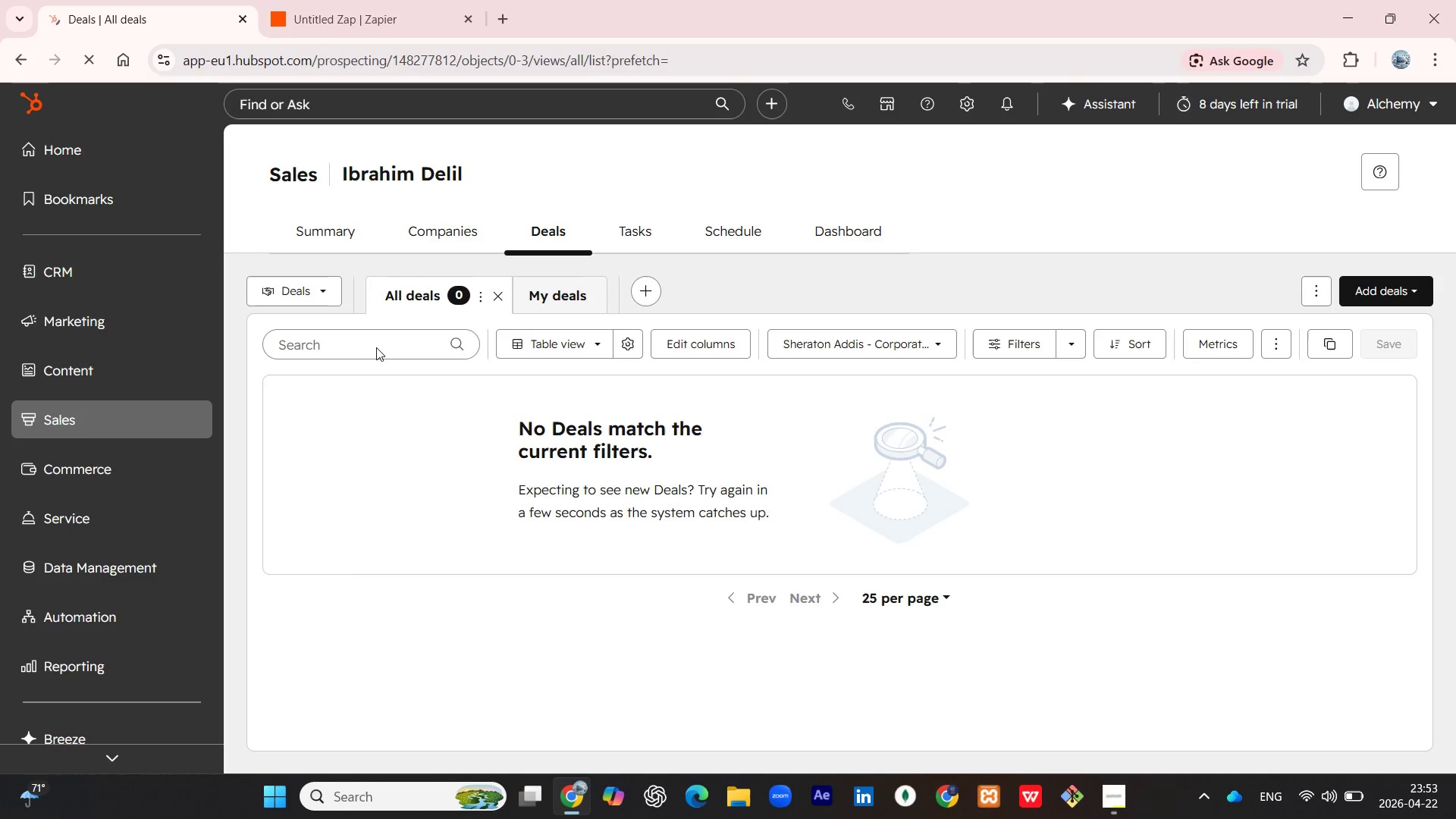 
left_click([199, 416])
 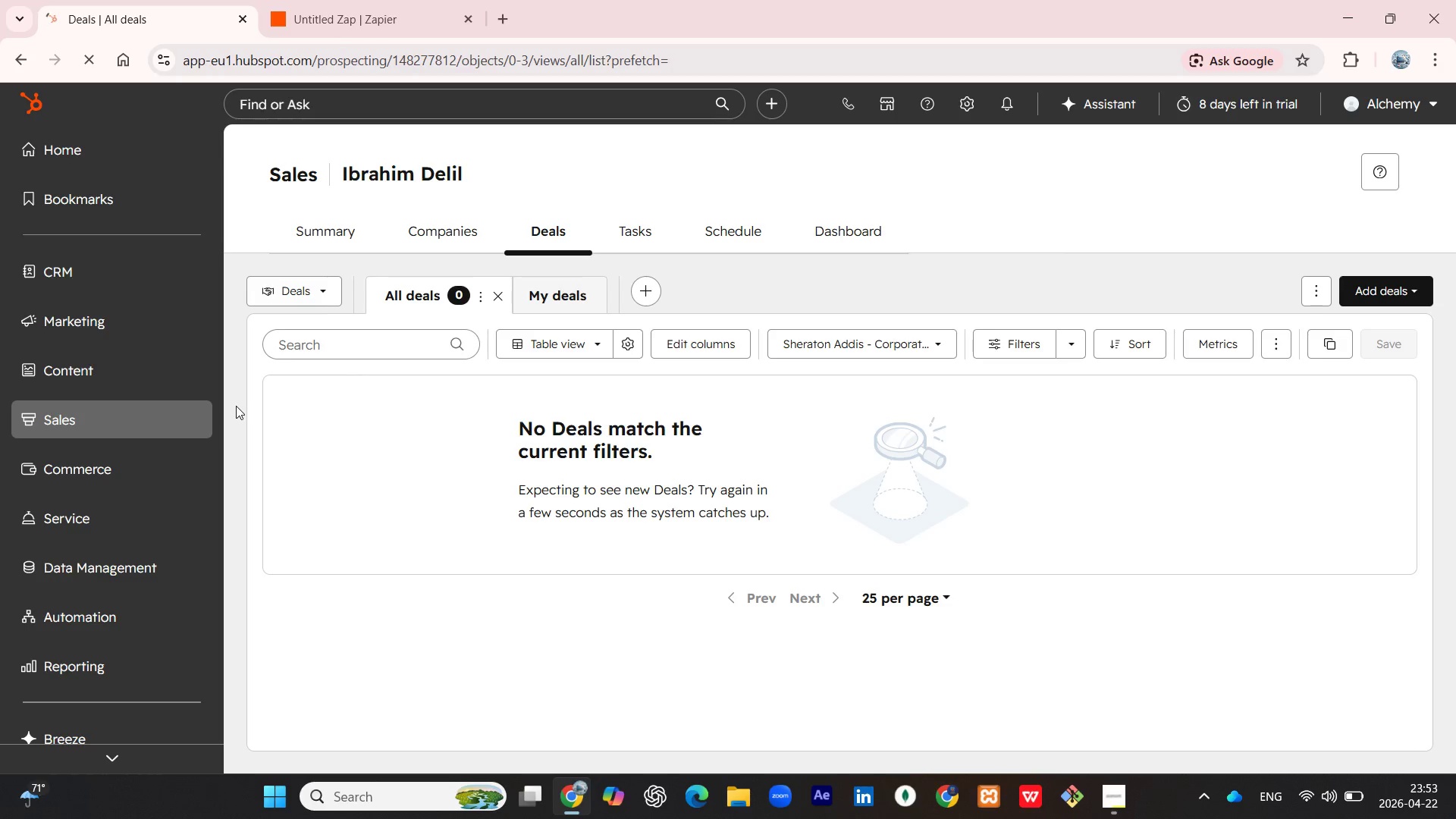 
wait(7.34)
 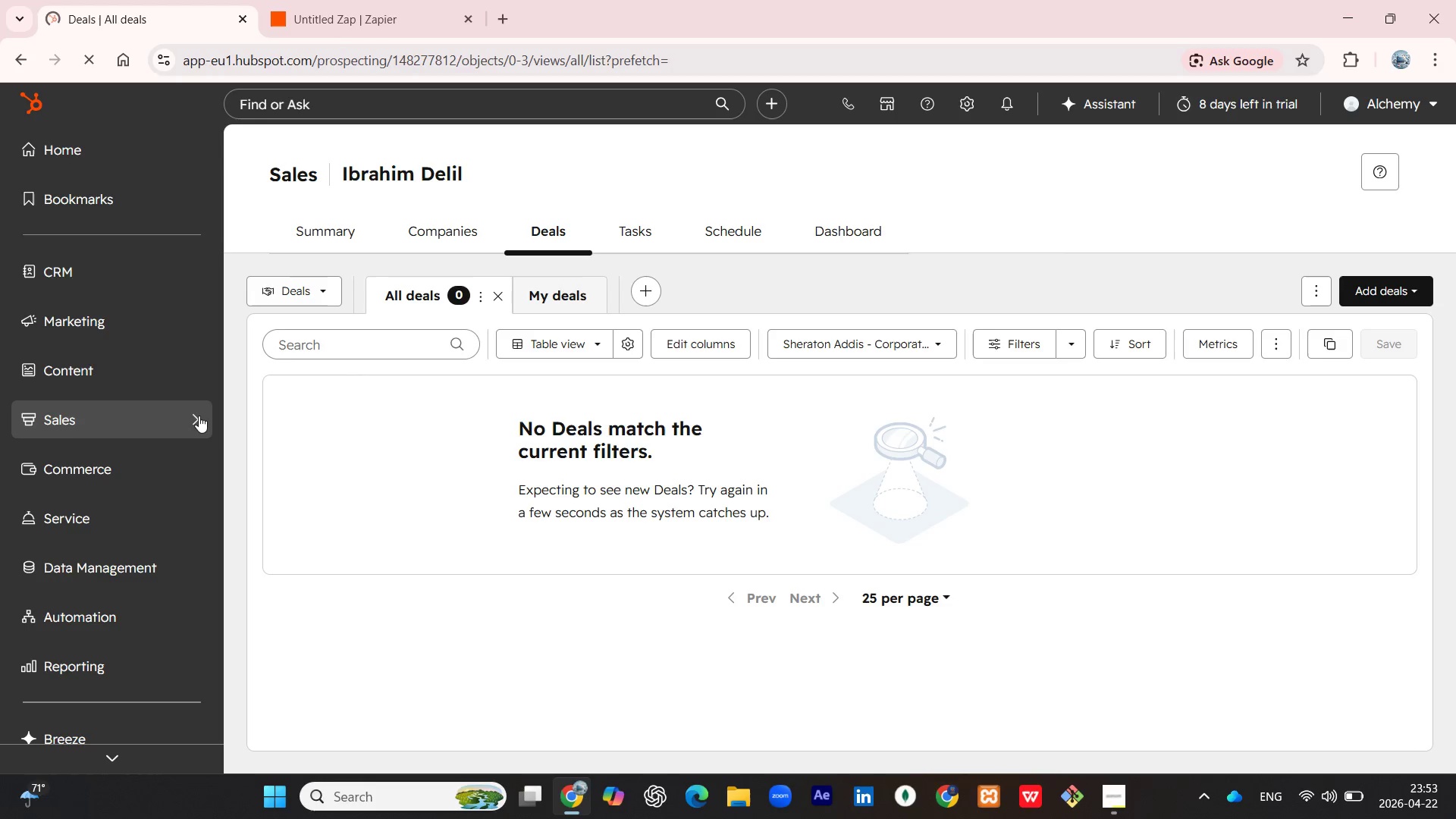 
left_click_drag(start_coordinate=[237, 406], to_coordinate=[366, 507])
 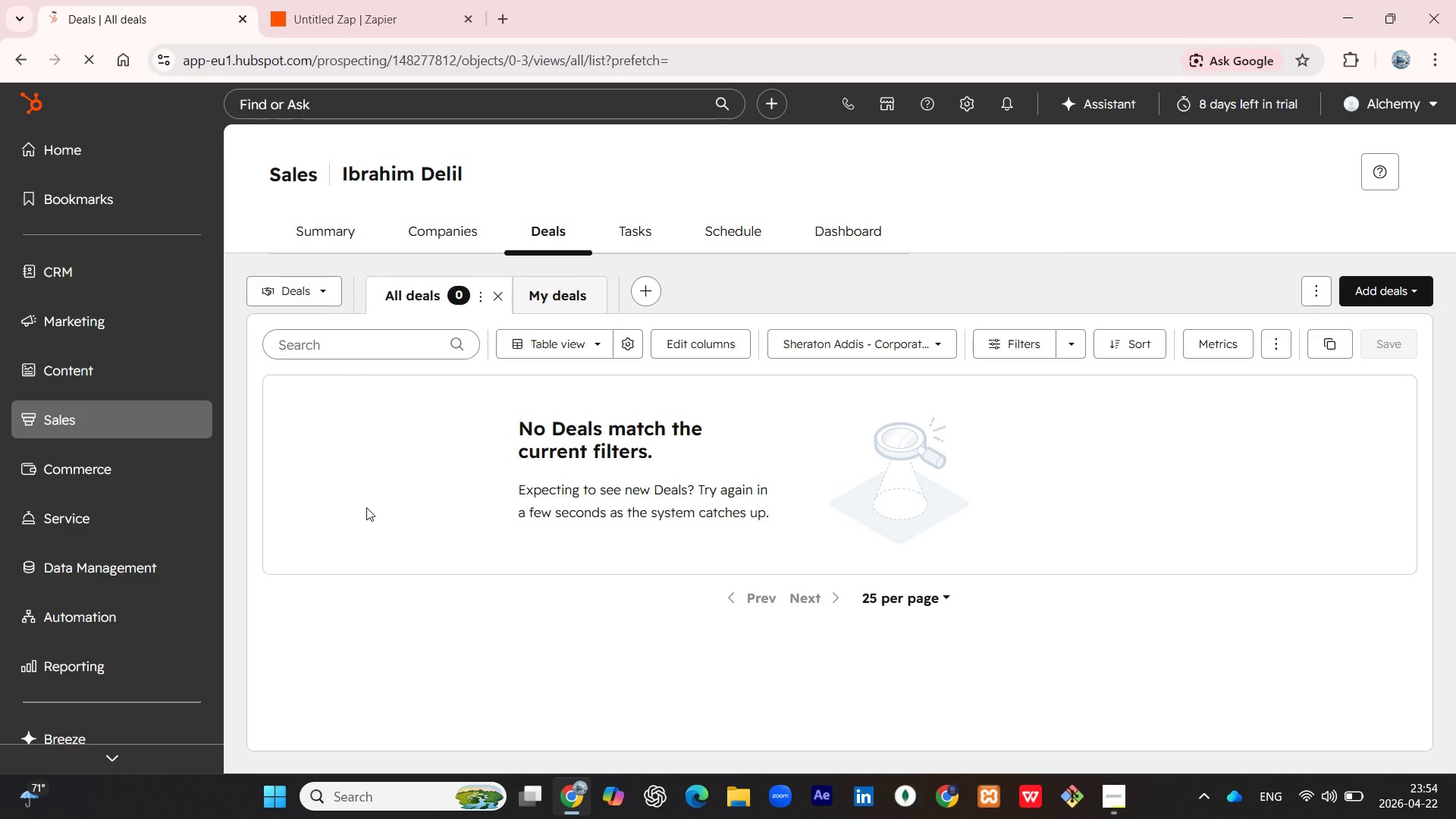 
scroll: coordinate [244, 407], scroll_direction: up, amount: 1.0
 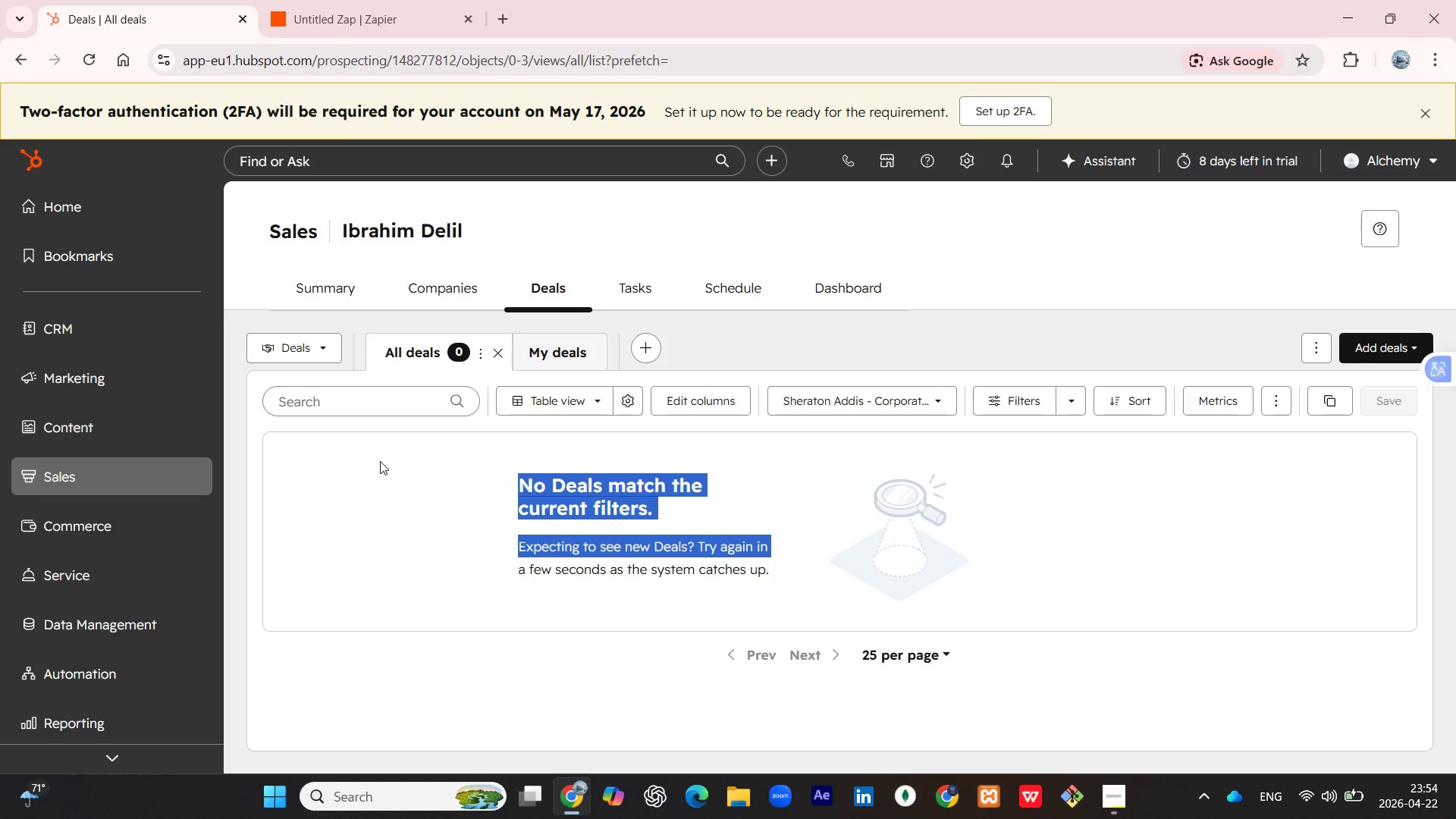 
wait(6.43)
 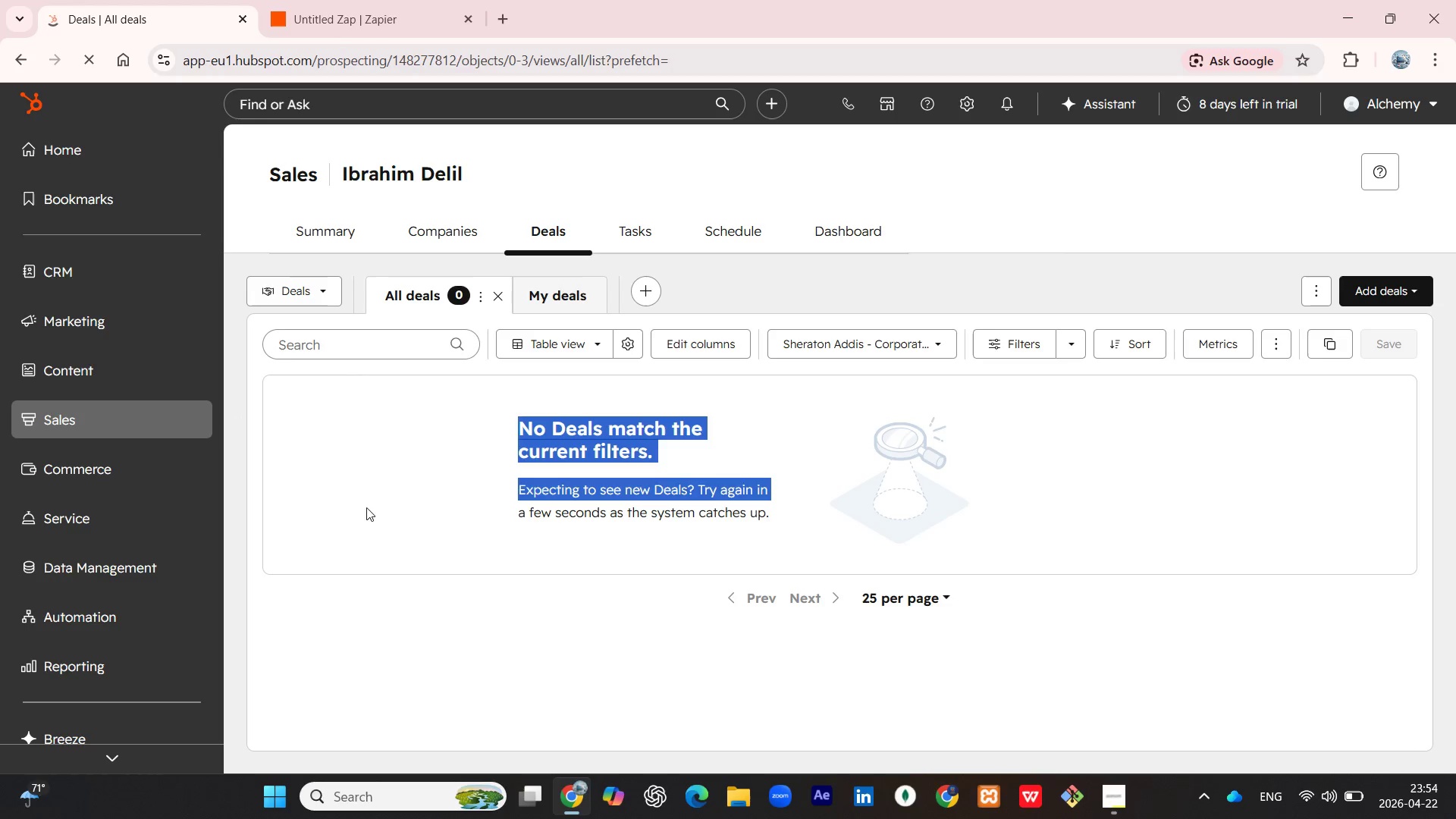 
left_click([441, 457])
 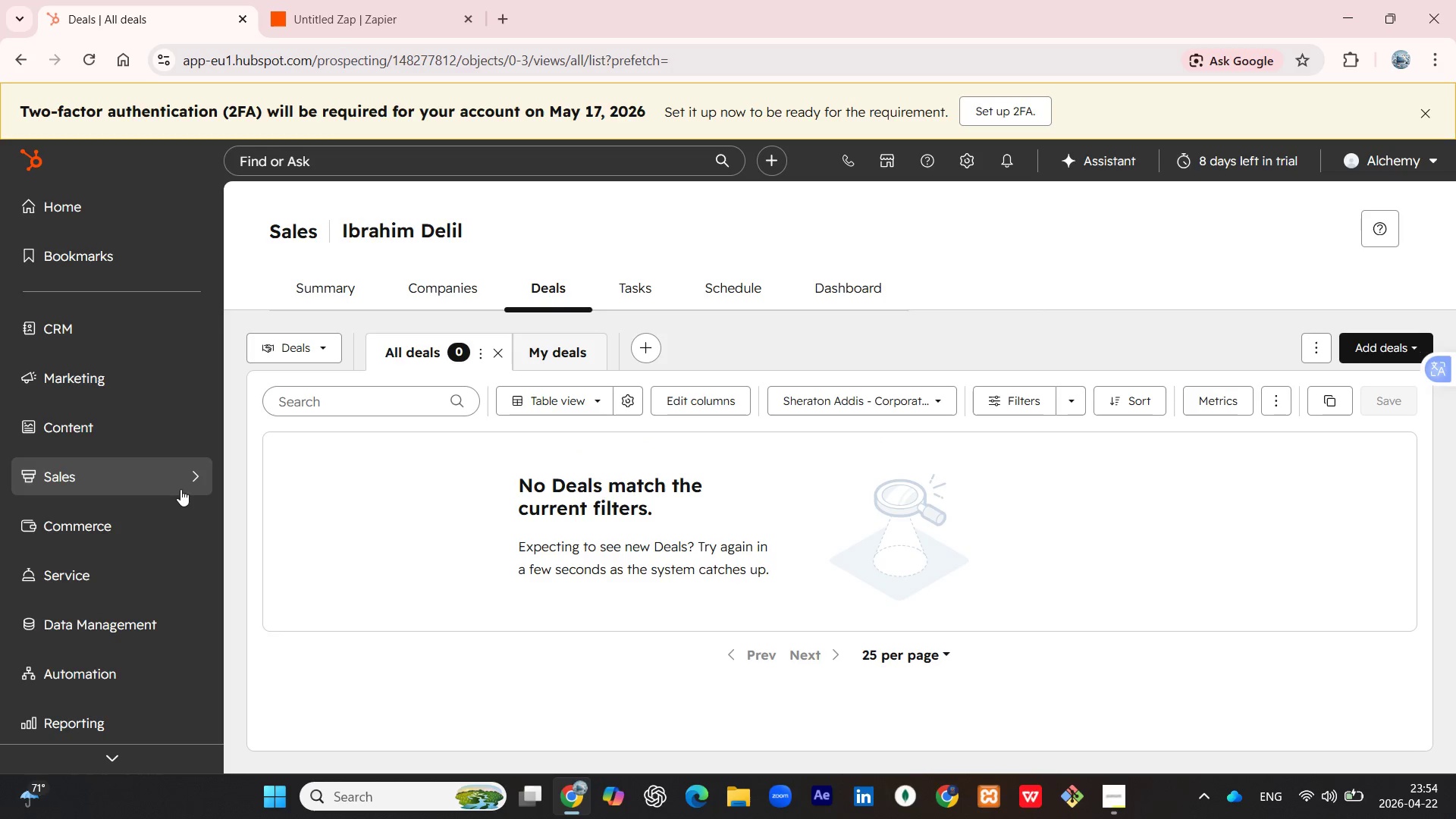 
left_click([180, 475])
 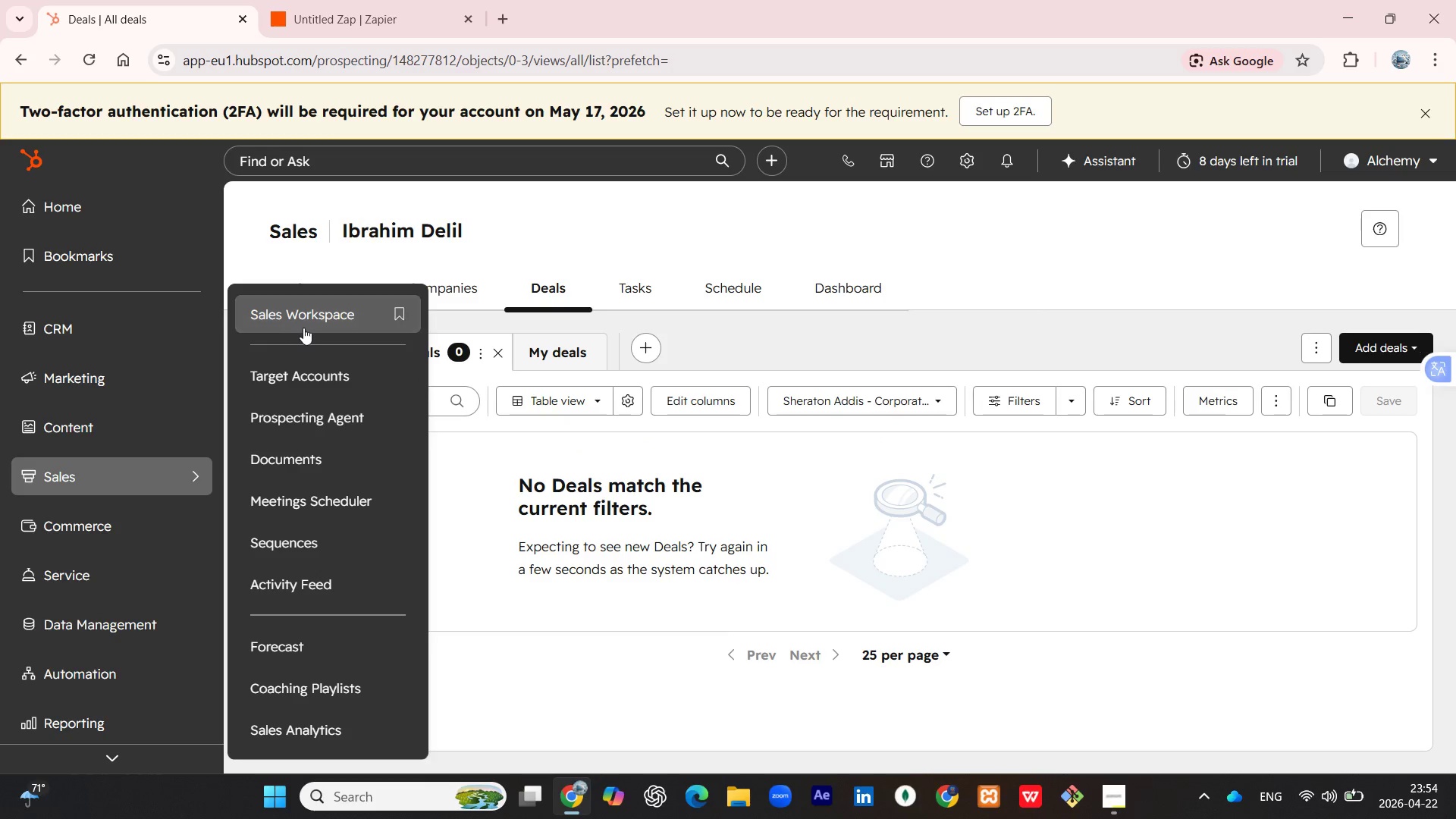 
left_click([306, 326])
 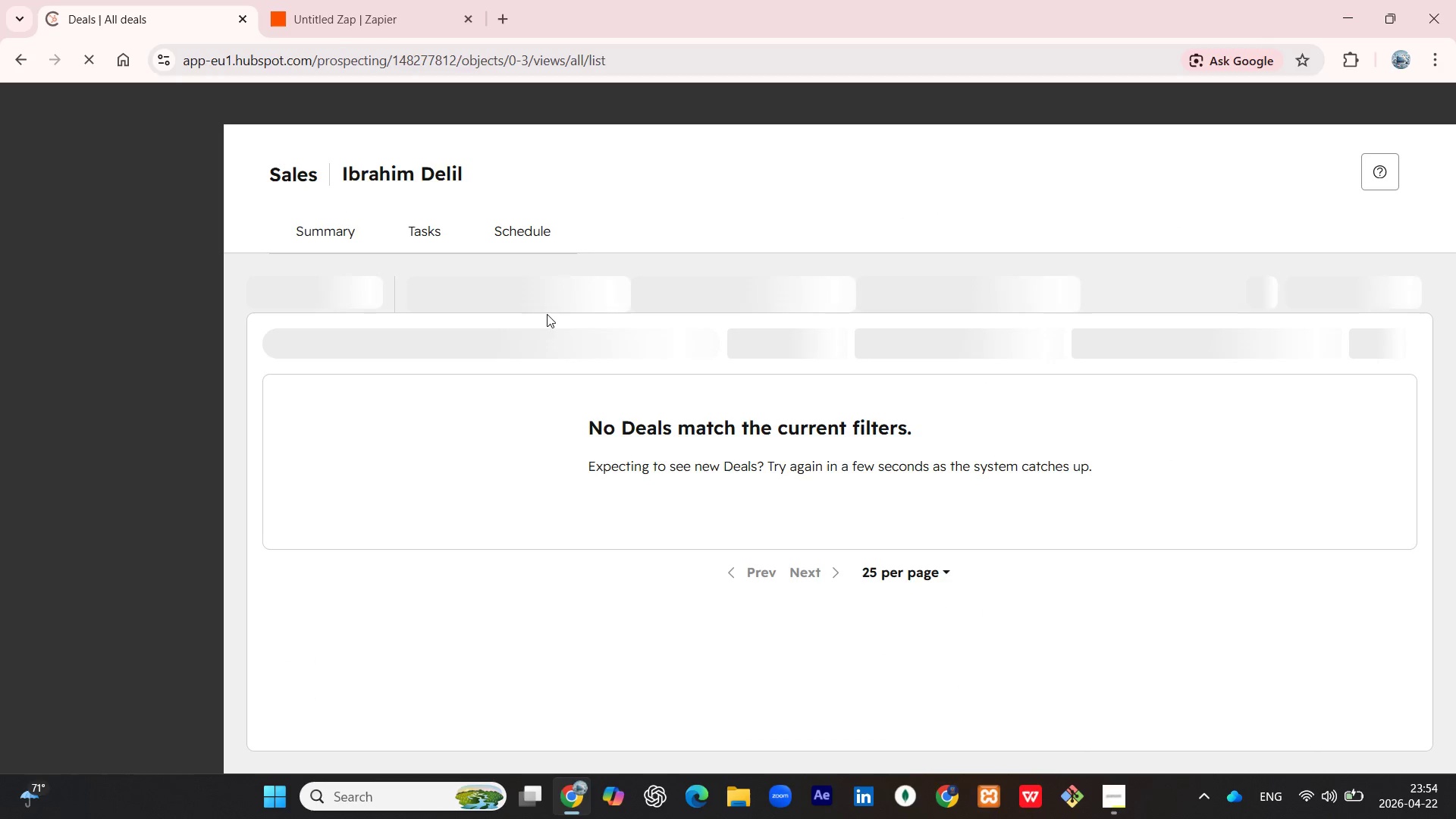 
wait(19.19)
 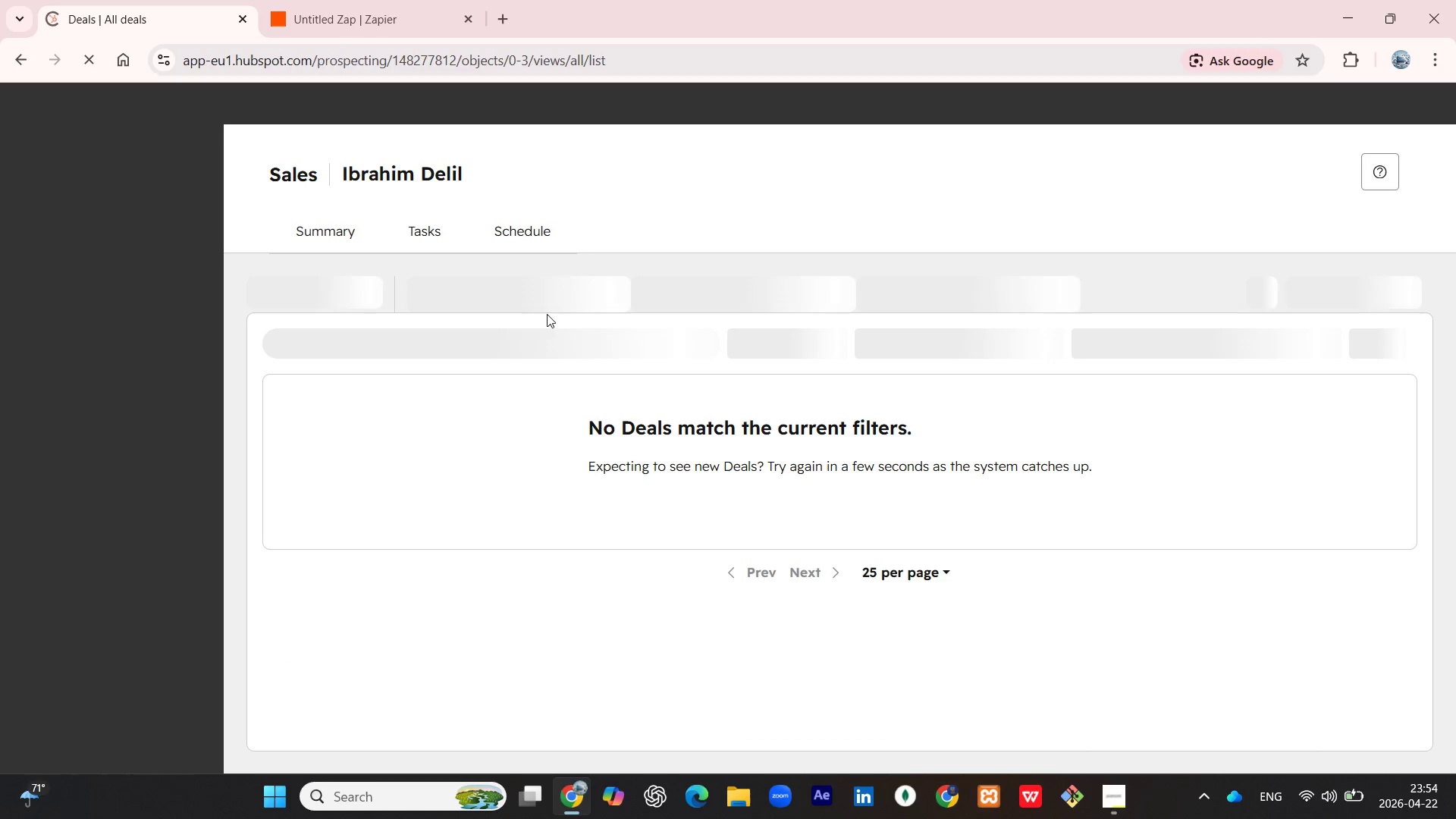 
left_click([553, 299])
 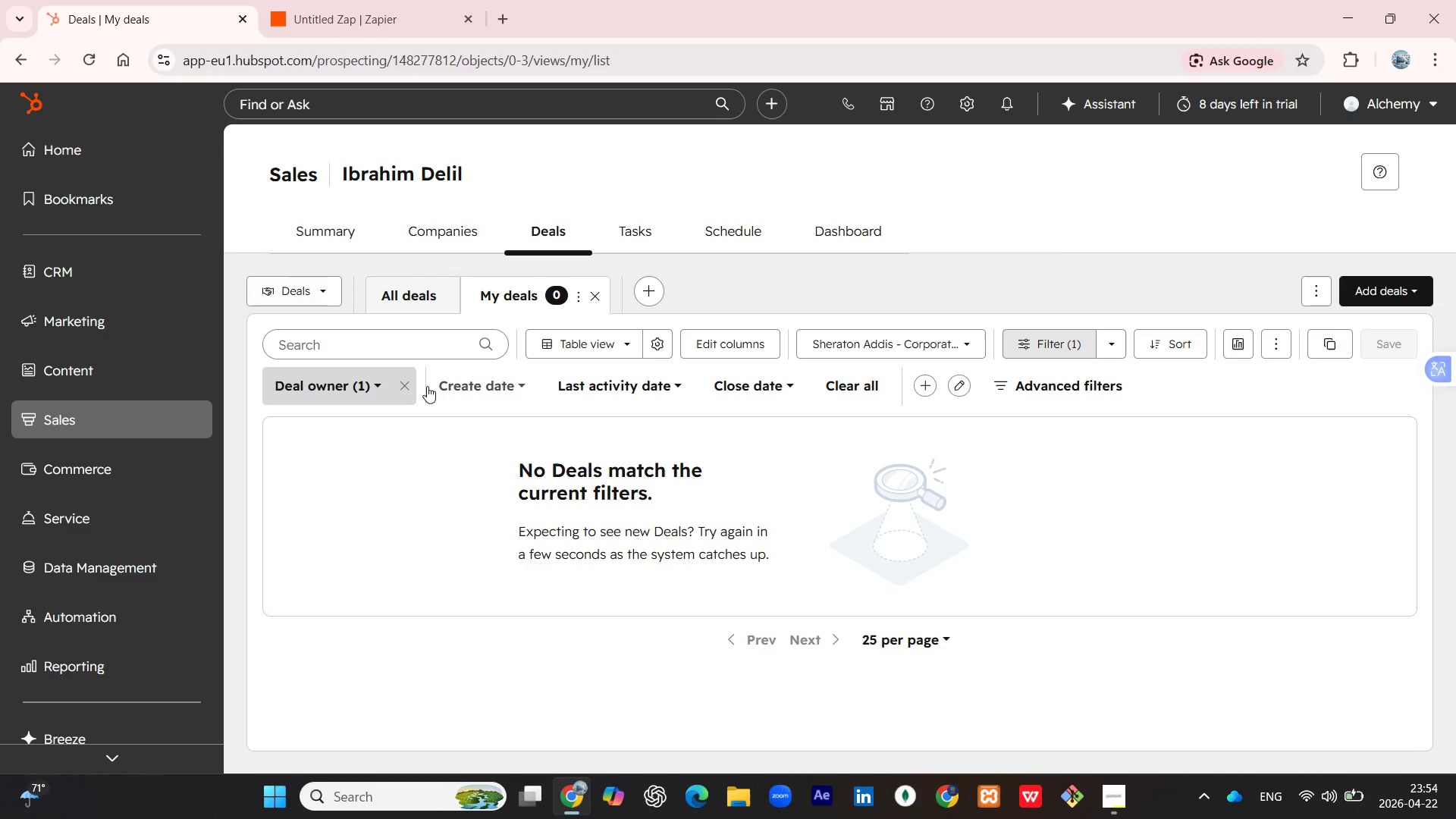 
wait(6.64)
 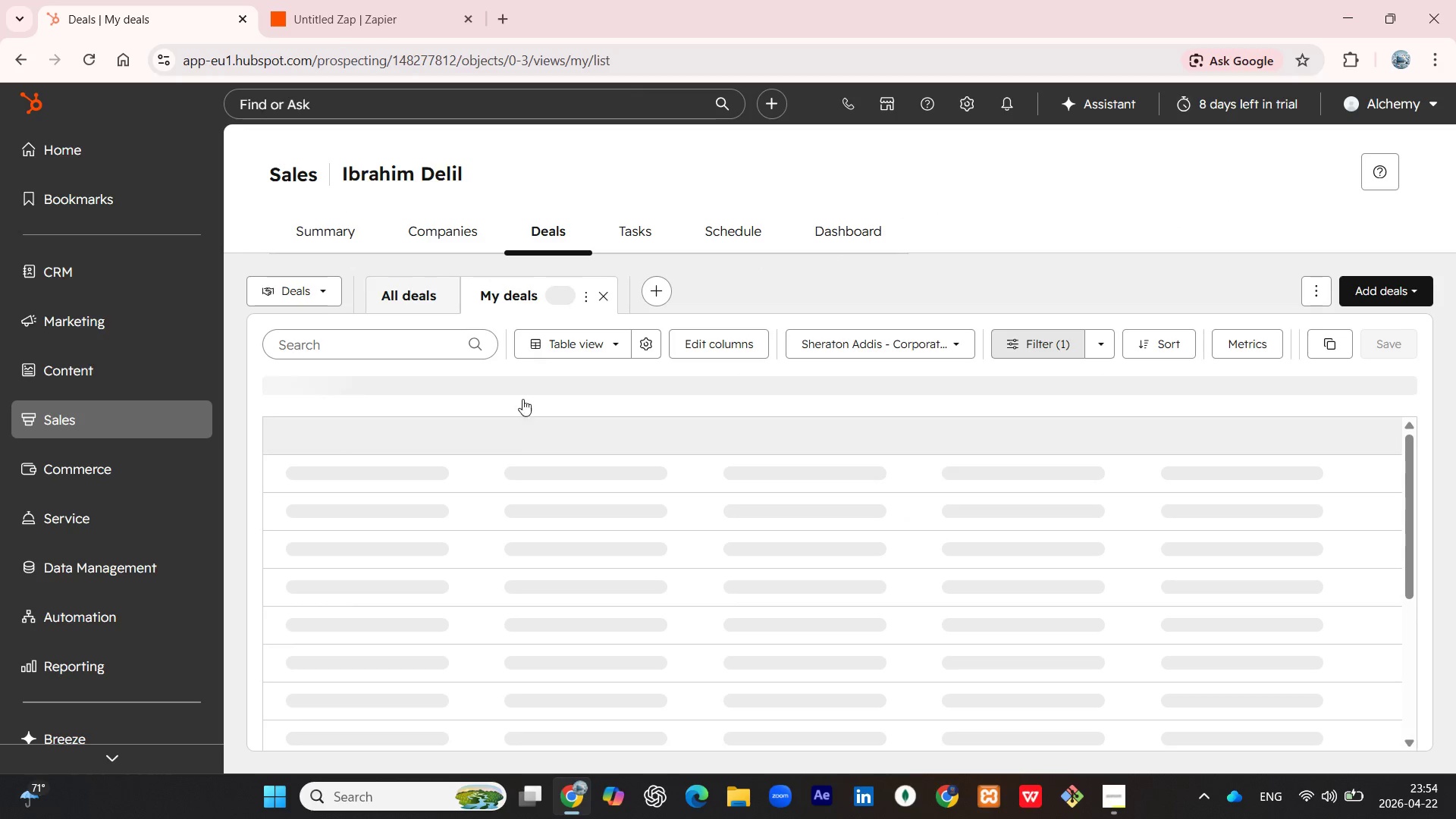 
left_click([397, 300])
 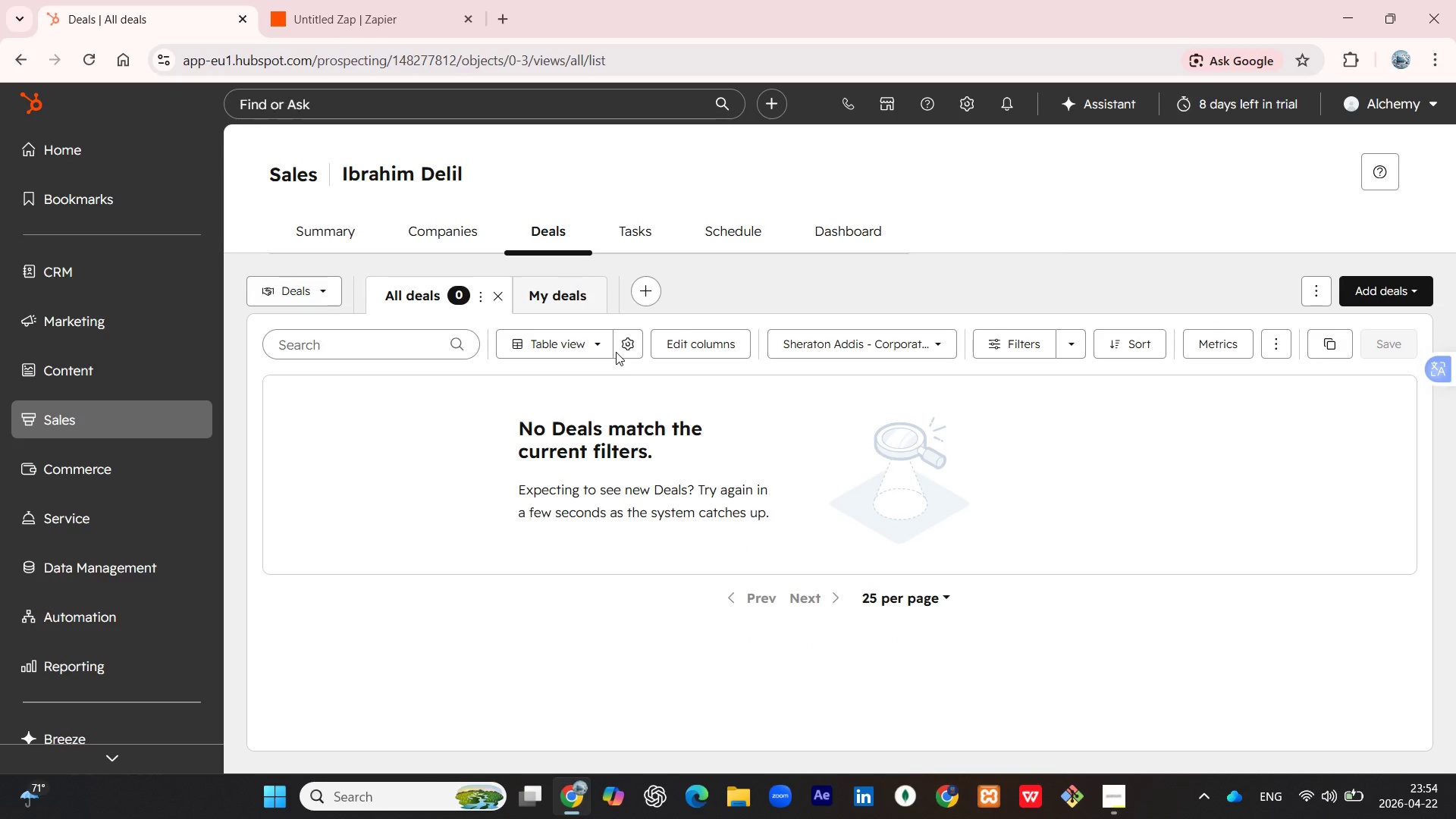 
mouse_move([633, 345])
 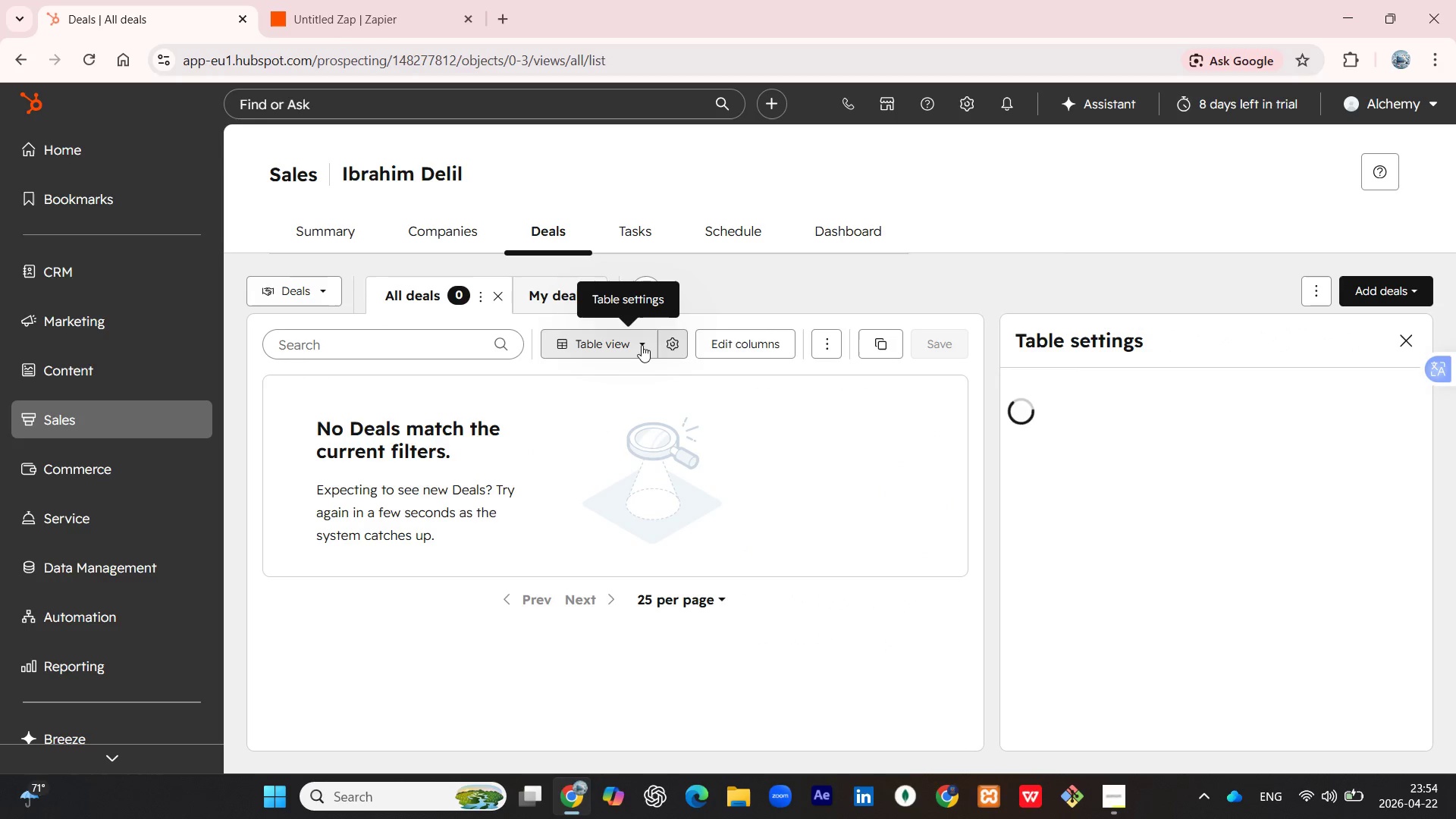 
left_click([642, 345])
 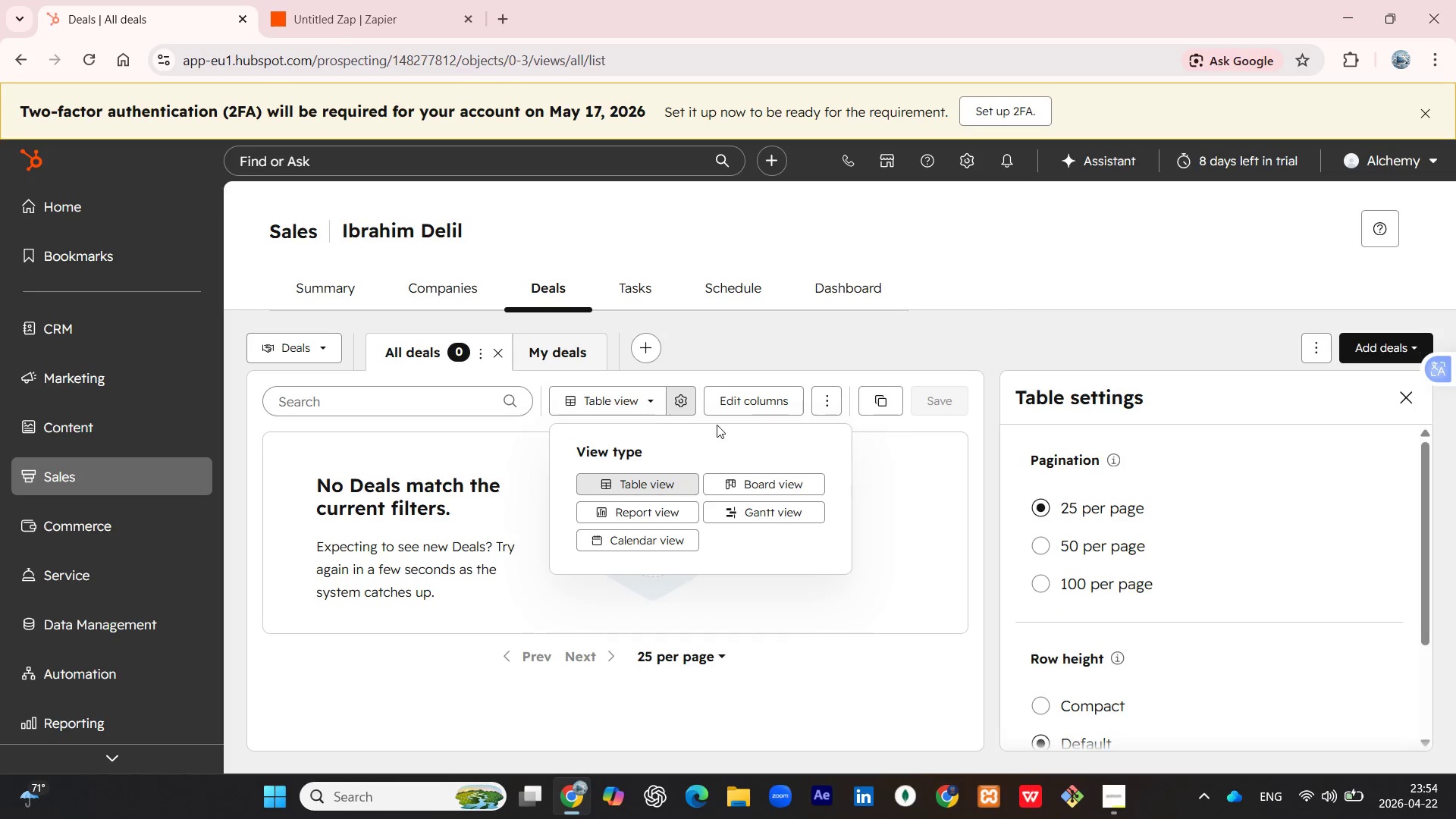 
left_click([760, 483])
 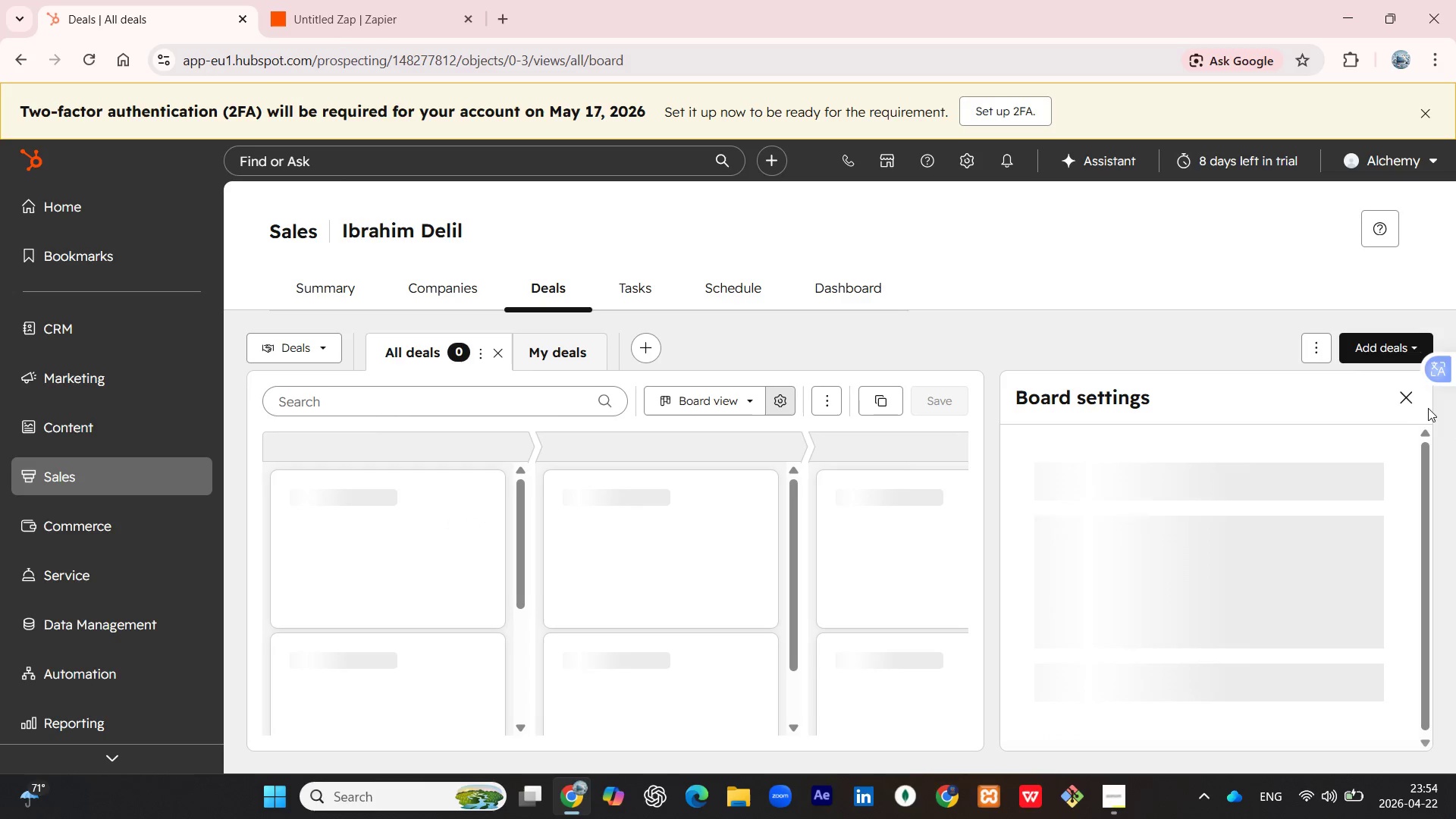 
left_click([1404, 395])
 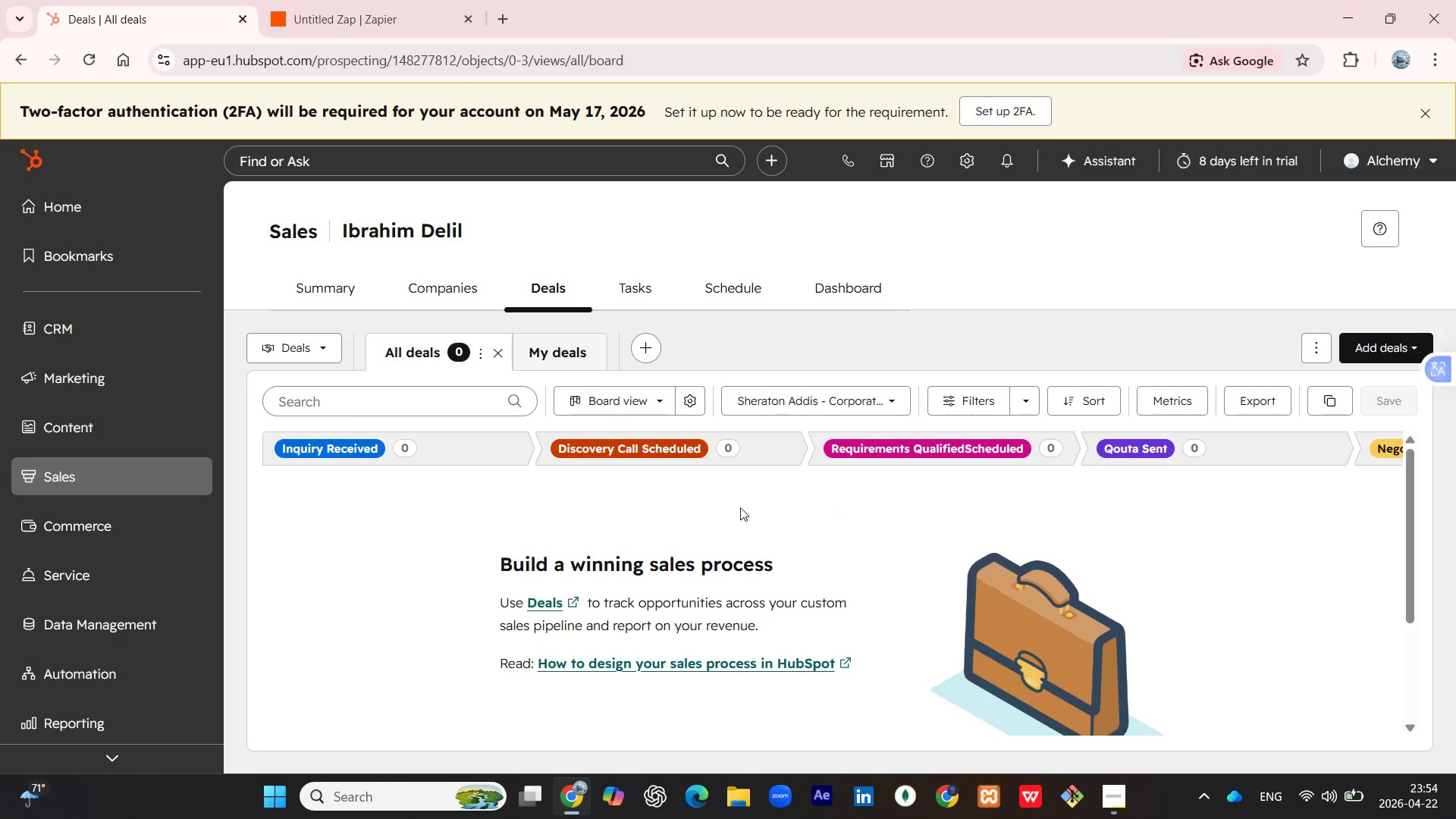 
wait(11.16)
 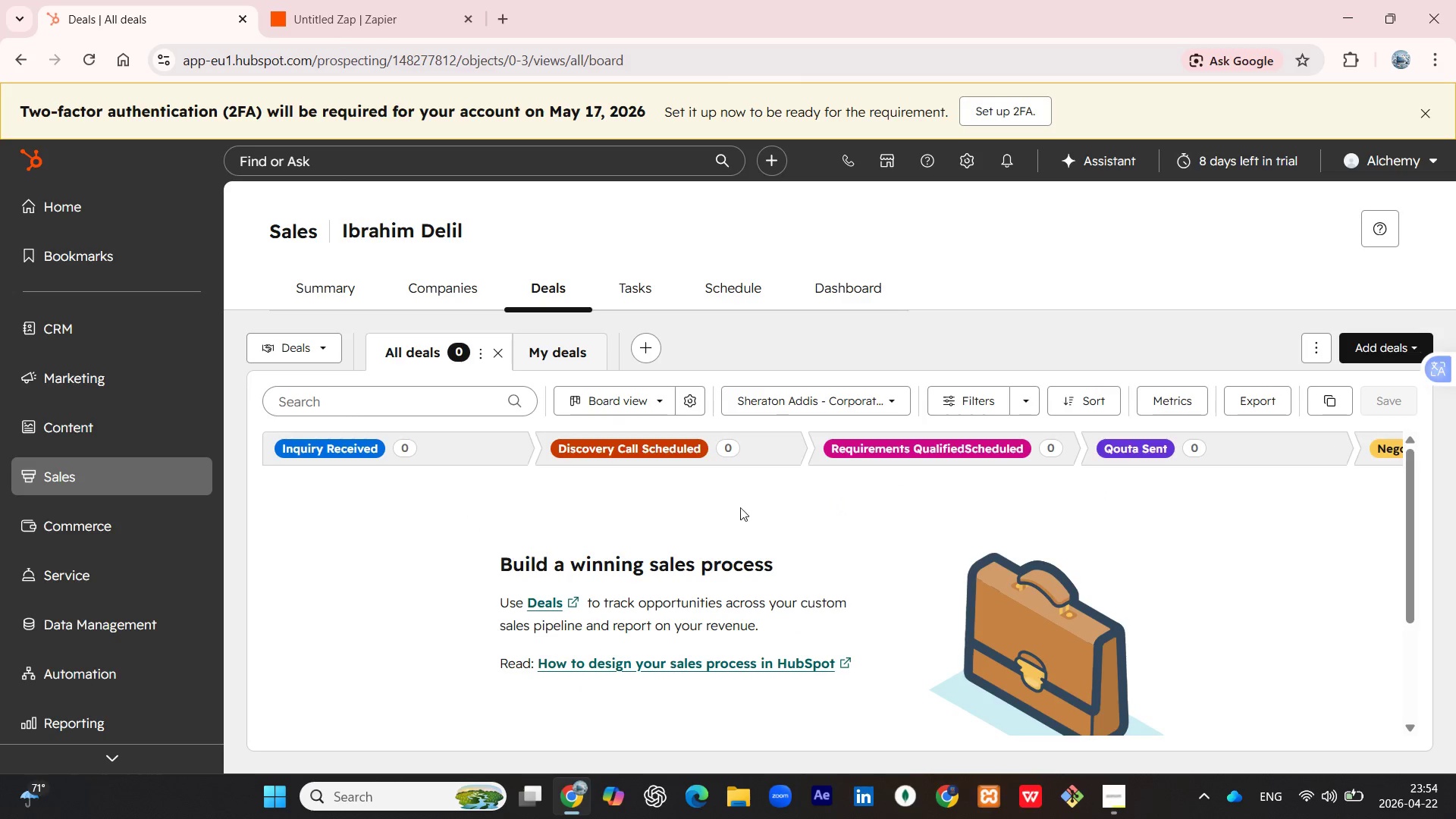 
left_click_drag(start_coordinate=[1342, 648], to_coordinate=[1180, 648])
 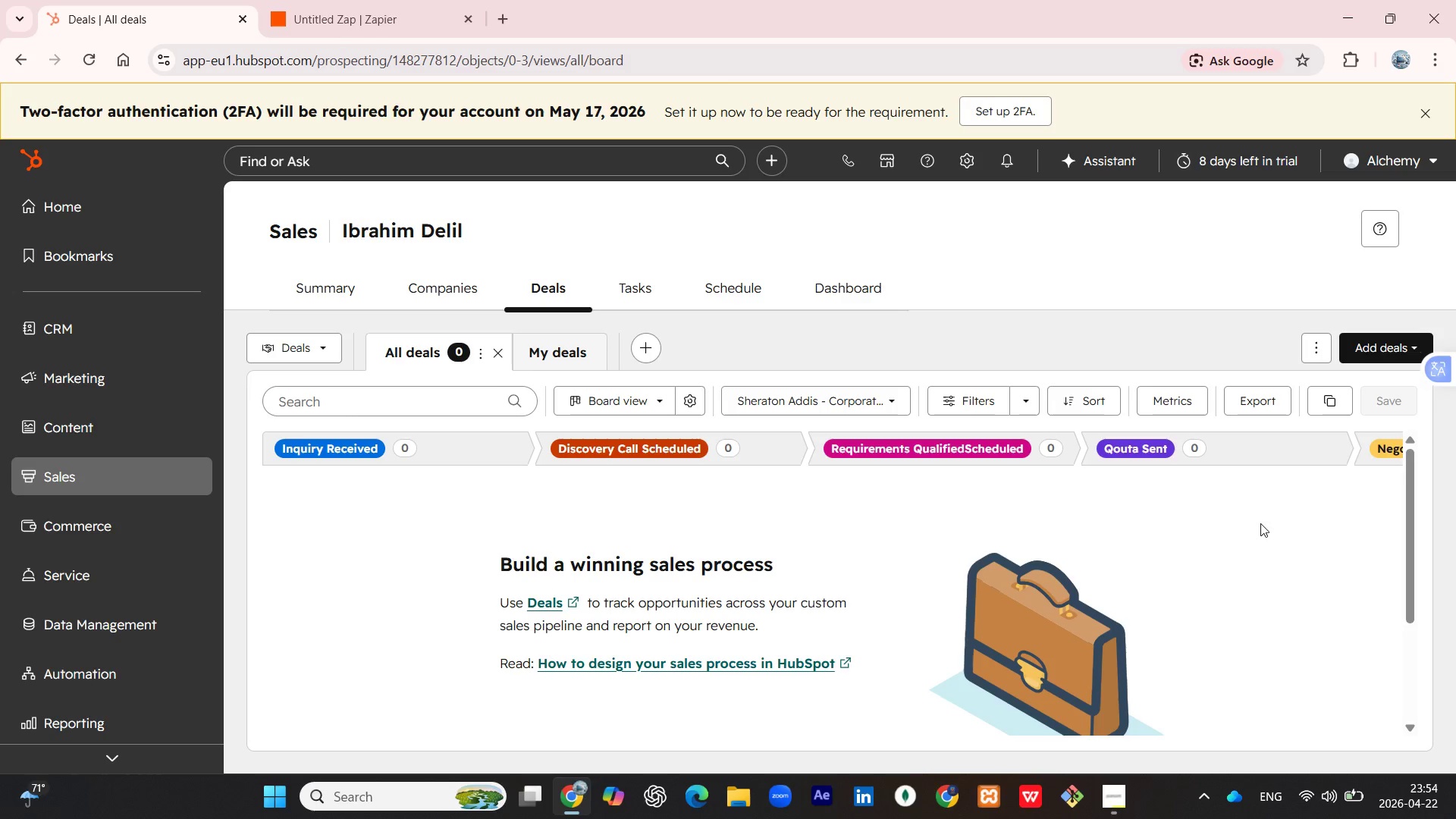 
left_click_drag(start_coordinate=[1264, 522], to_coordinate=[1059, 525])
 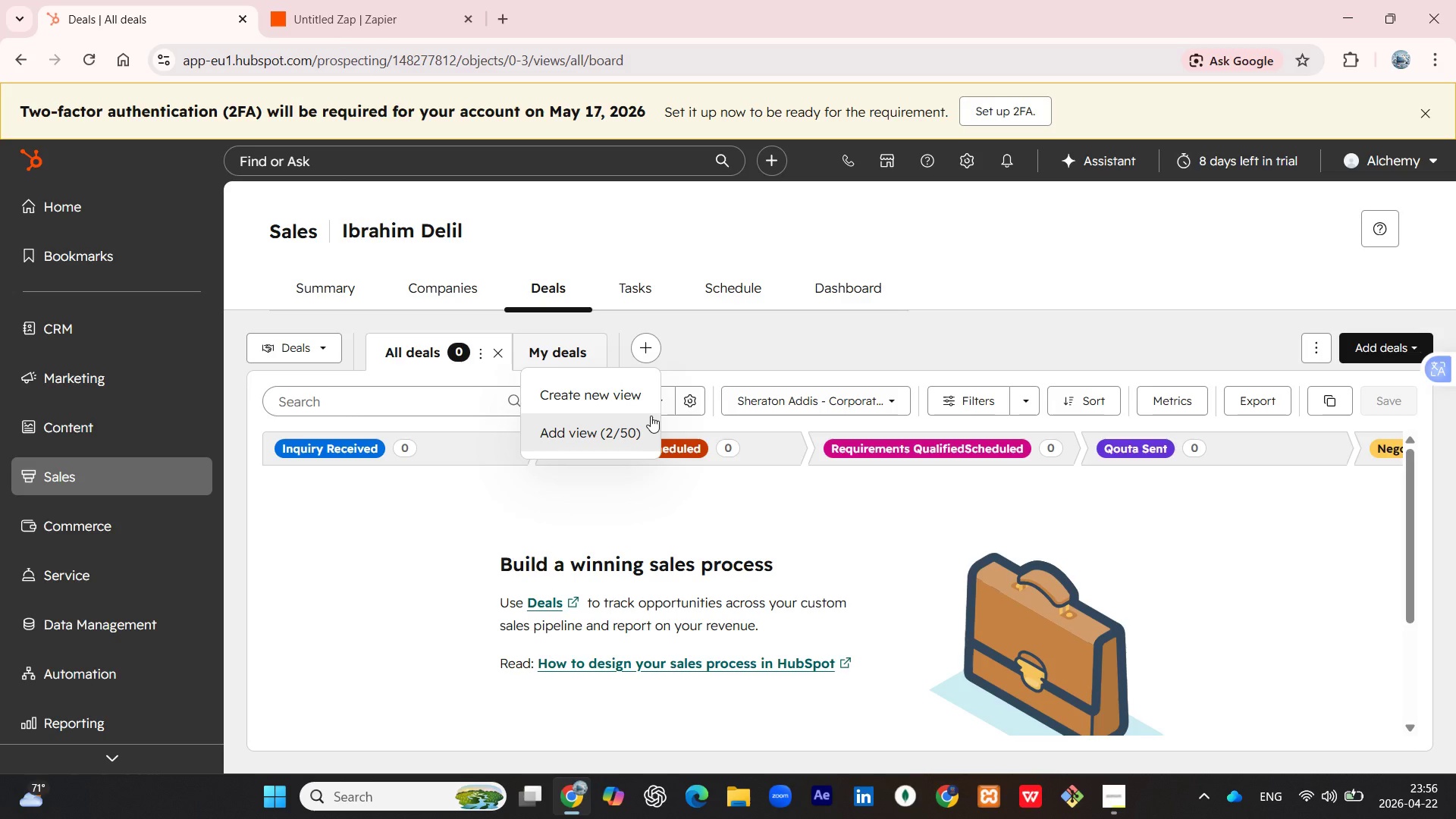 
wait(78.25)
 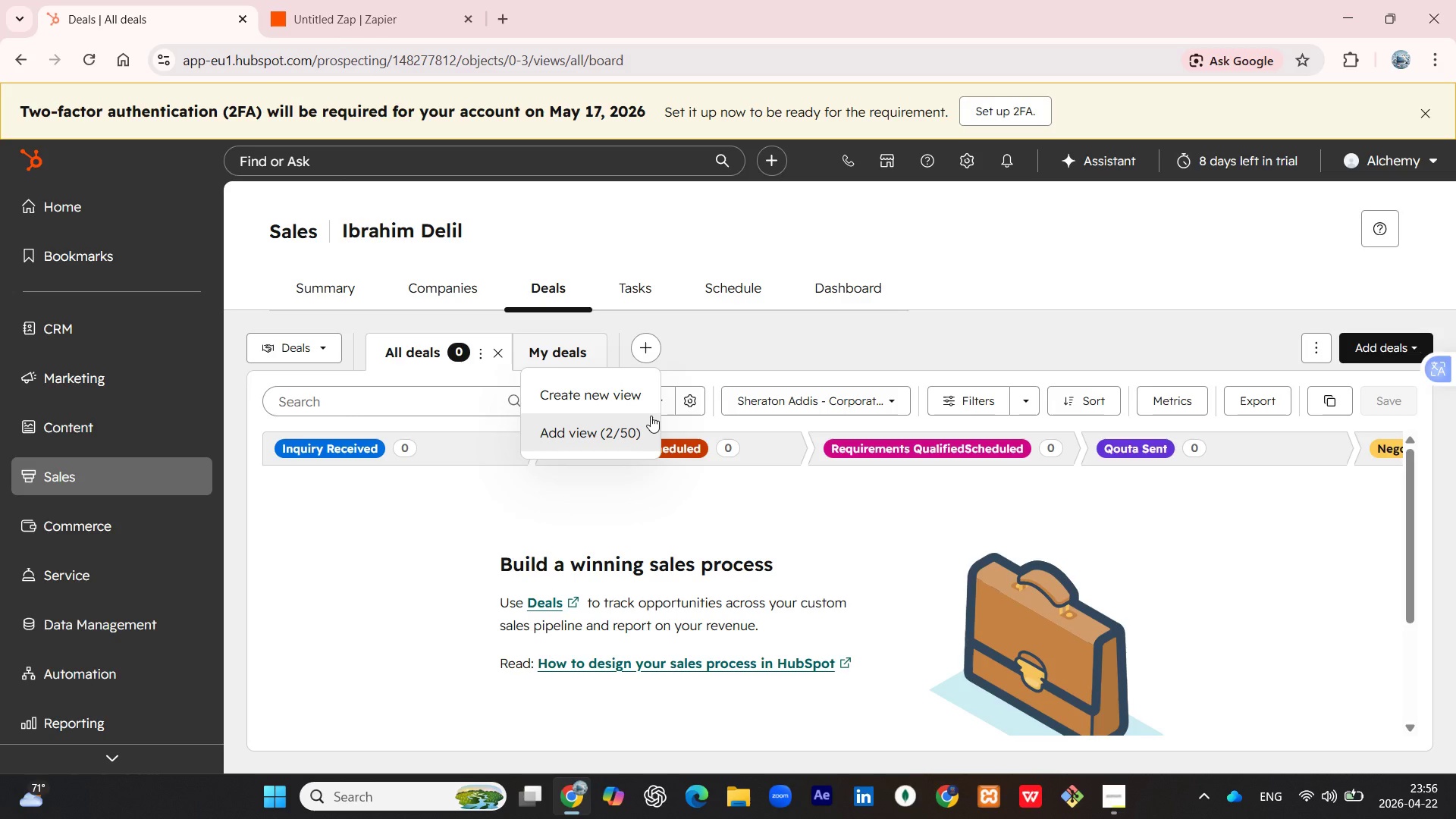 
left_click([789, 548])
 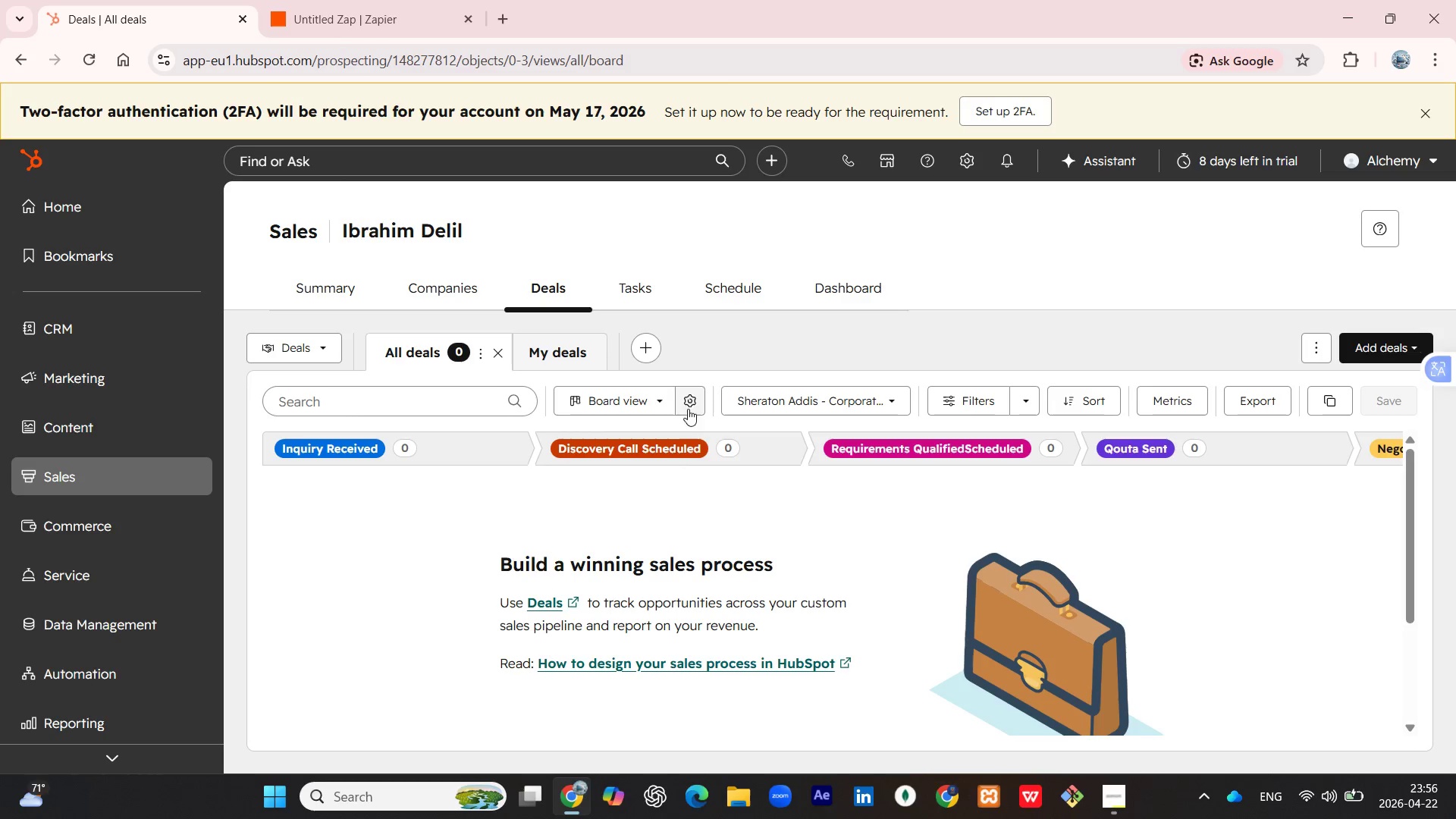 
left_click([688, 403])
 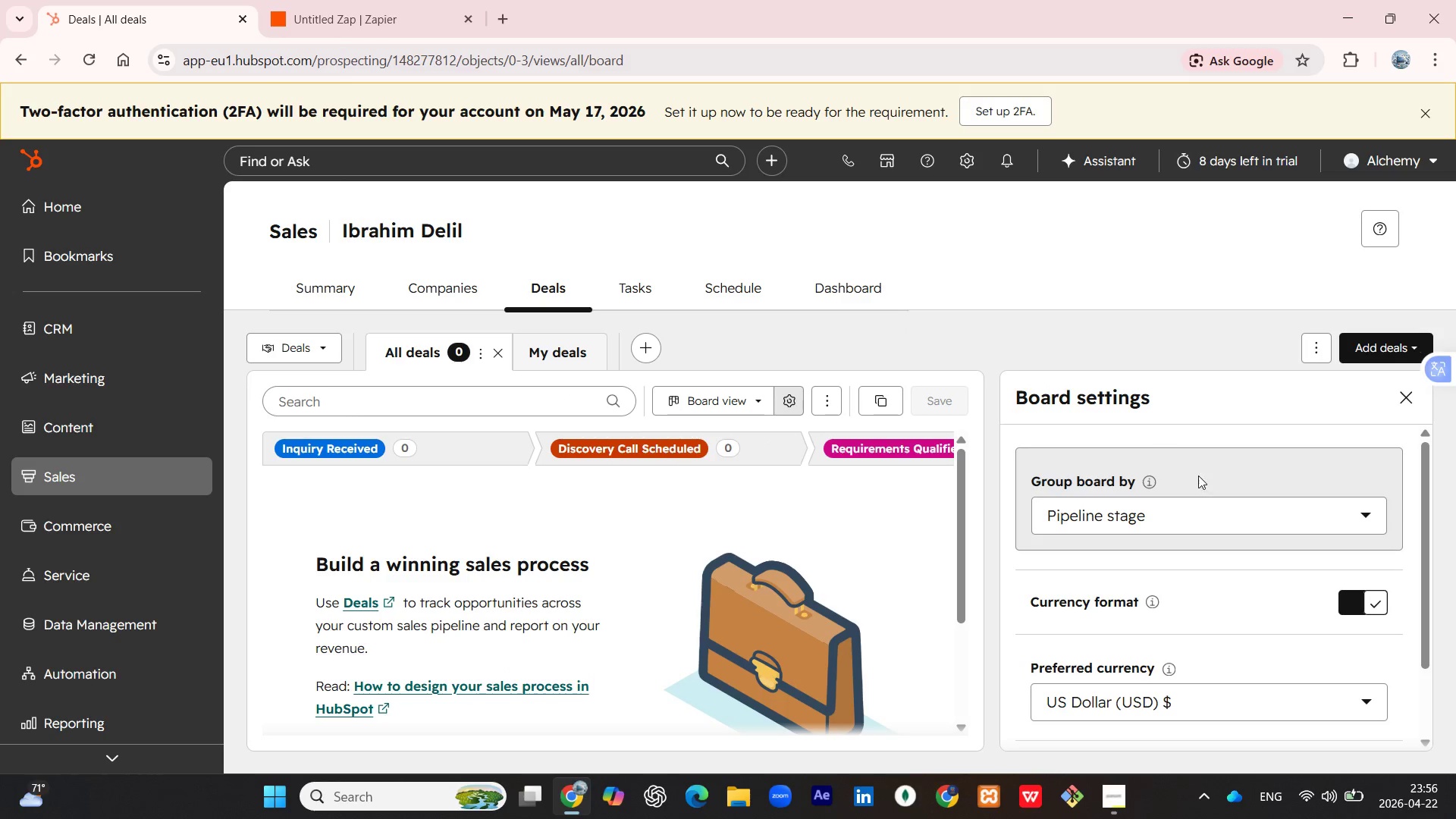 
wait(7.64)
 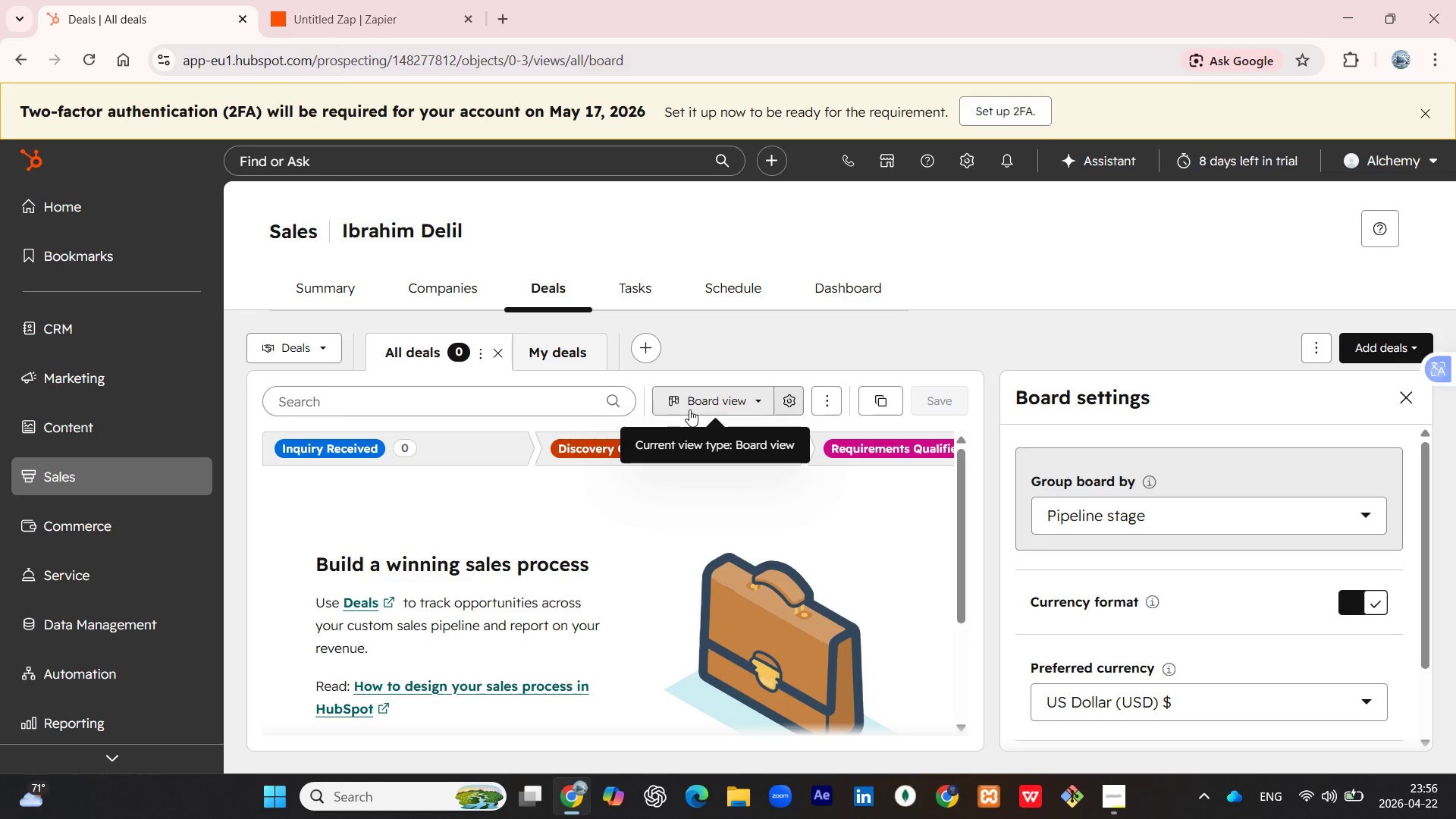 
left_click([1257, 512])
 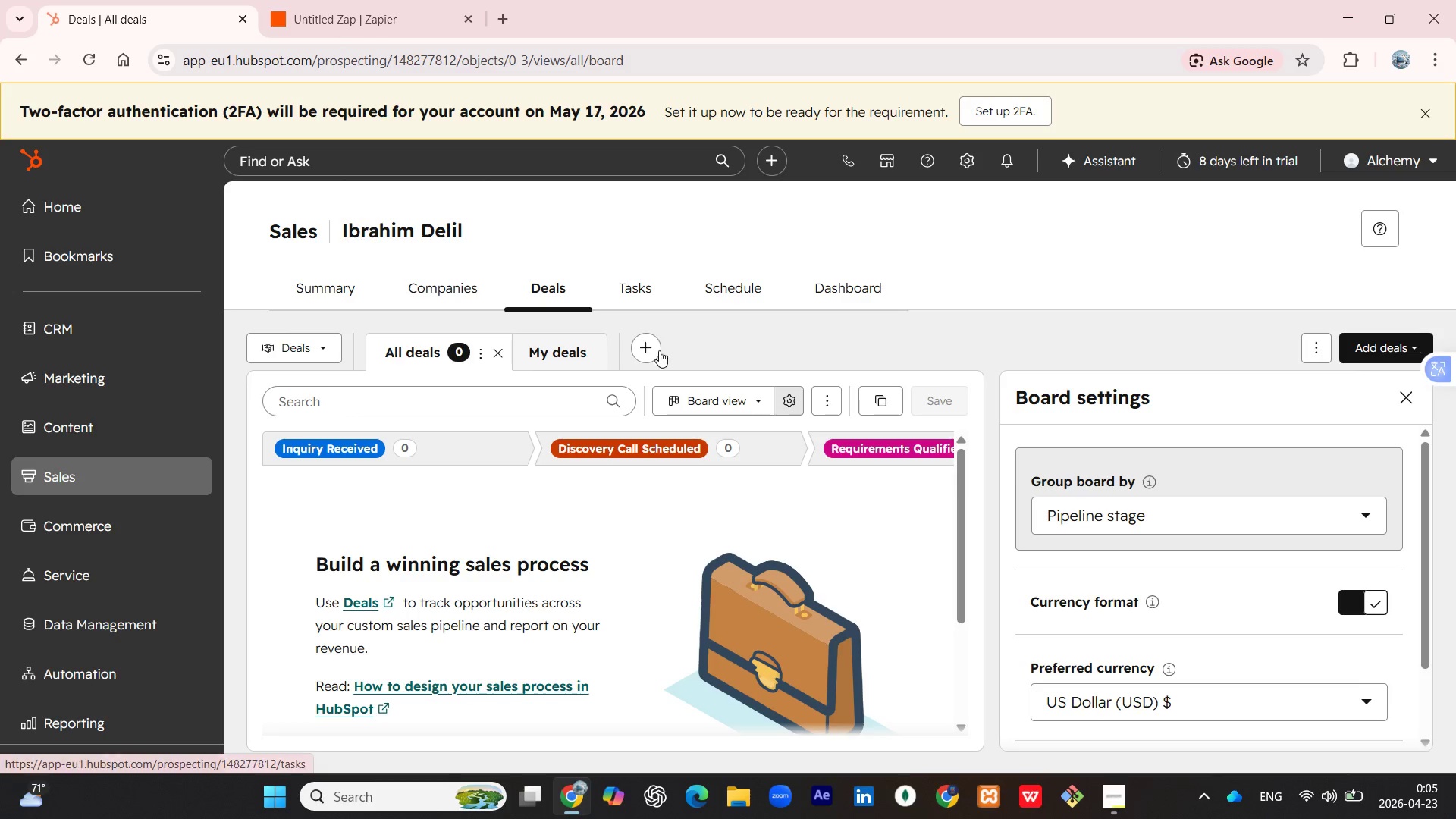 
wait(554.8)
 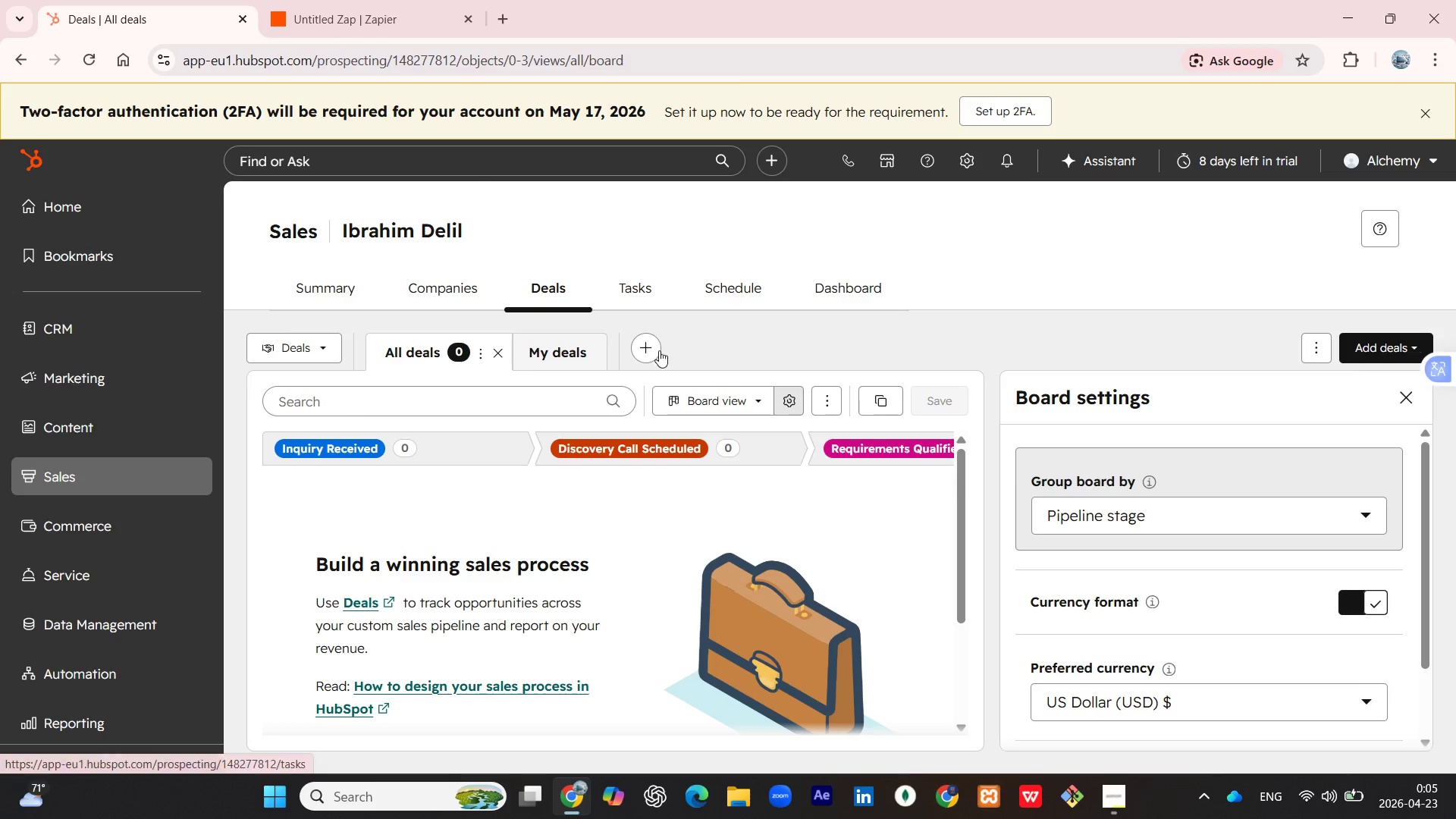 
left_click([1404, 397])
 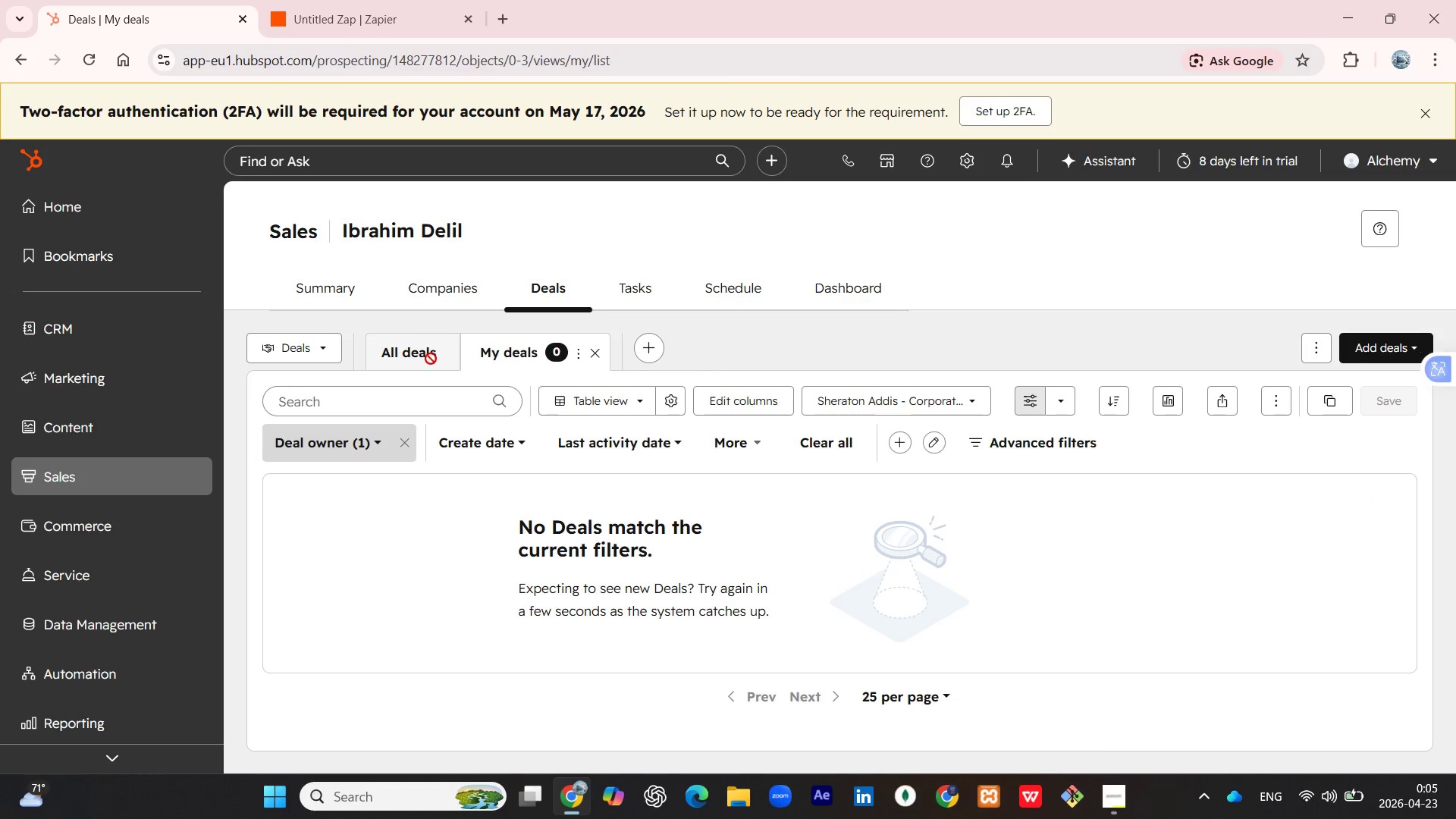 
mouse_move([429, 378])
 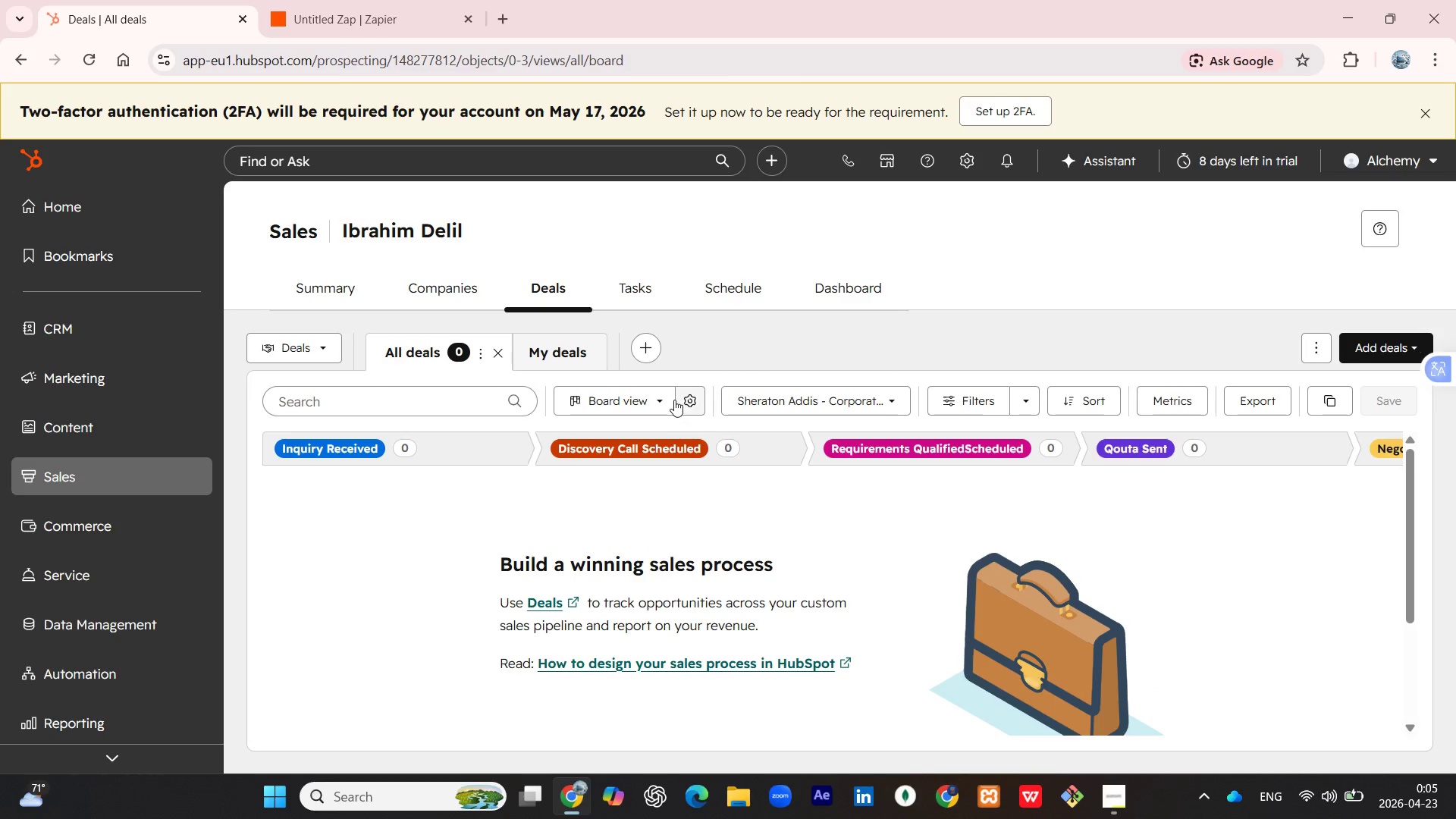 
left_click([673, 399])
 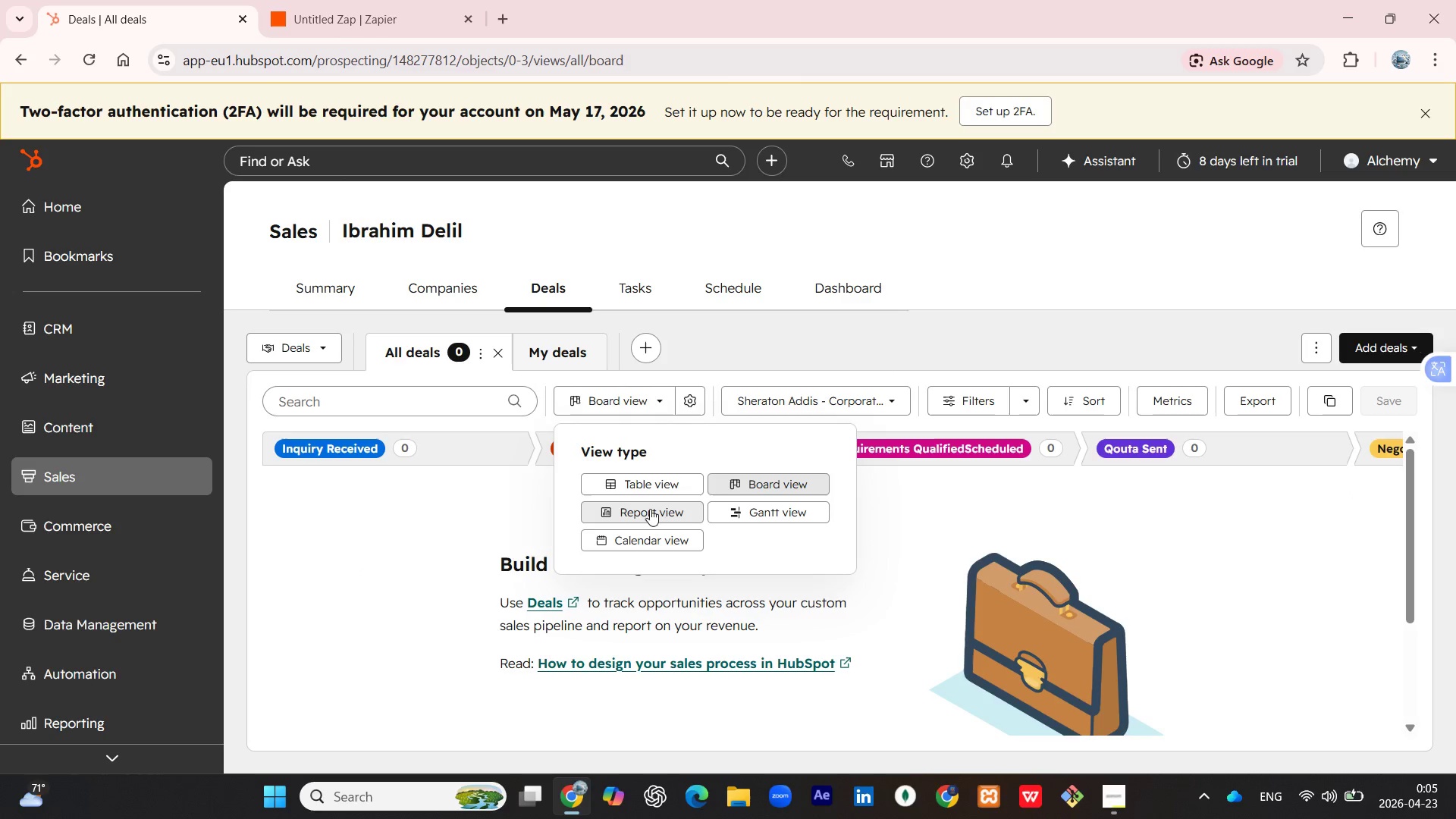 
left_click([640, 479])
 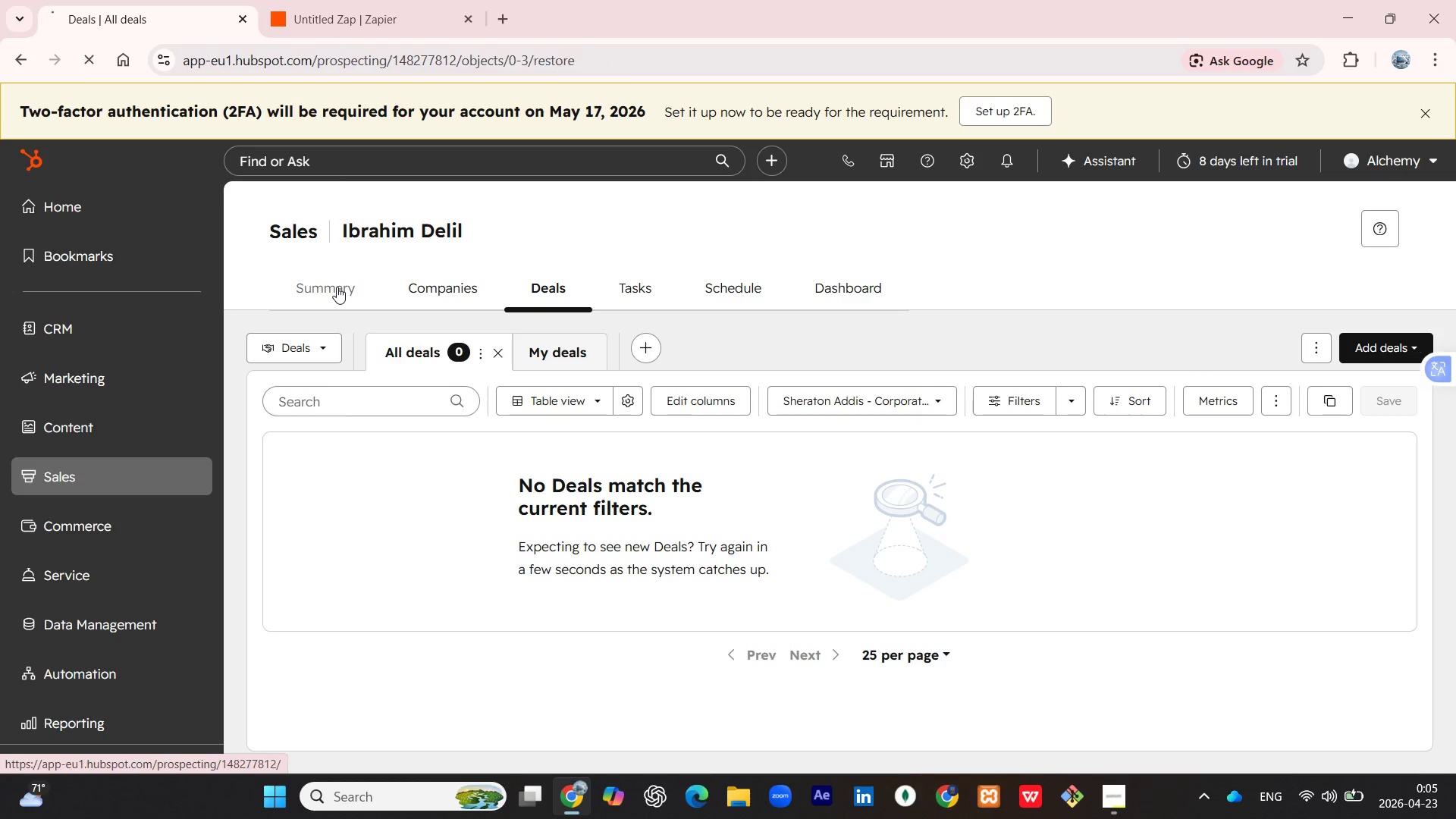 
wait(10.48)
 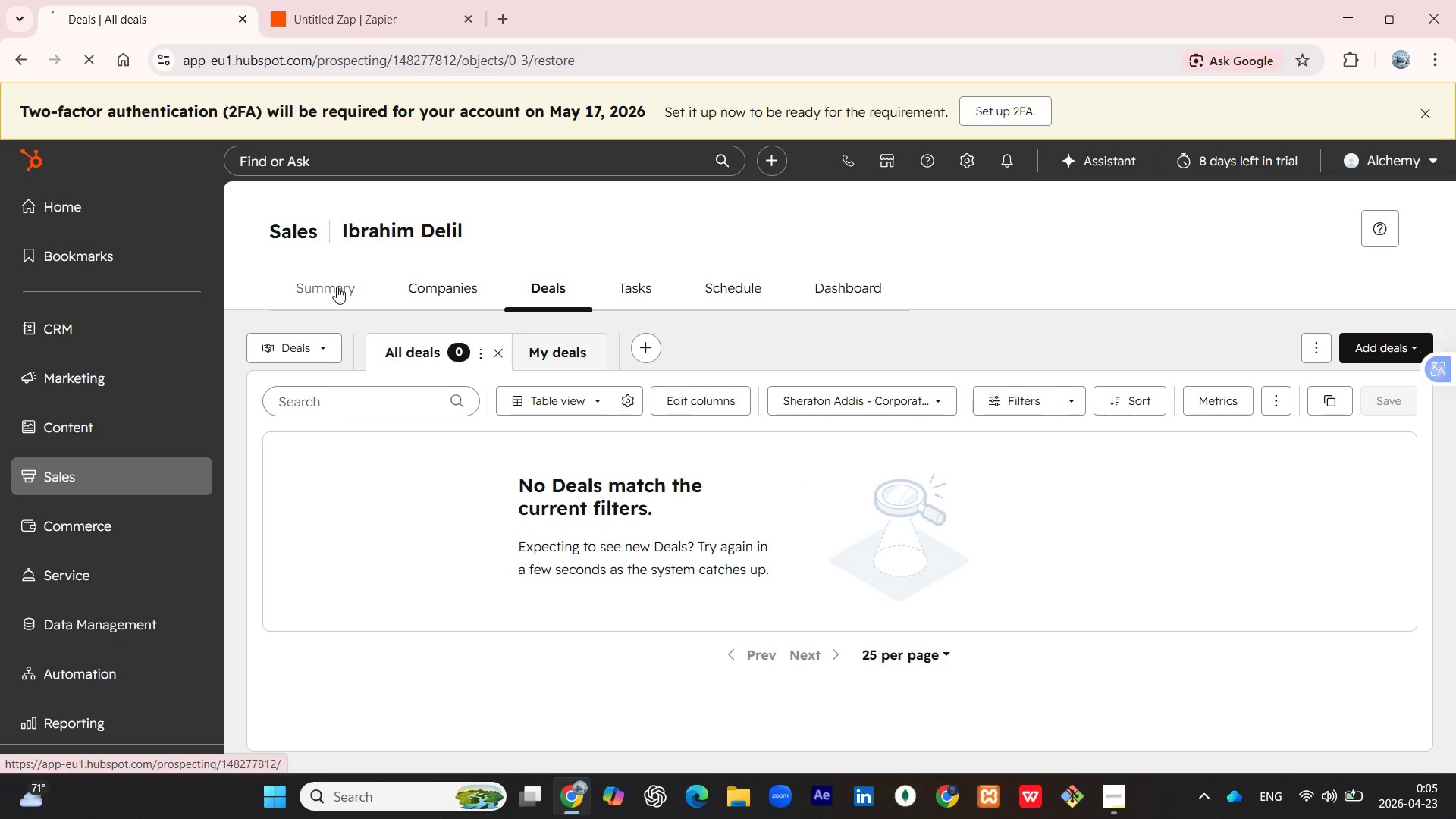 
left_click([546, 234])
 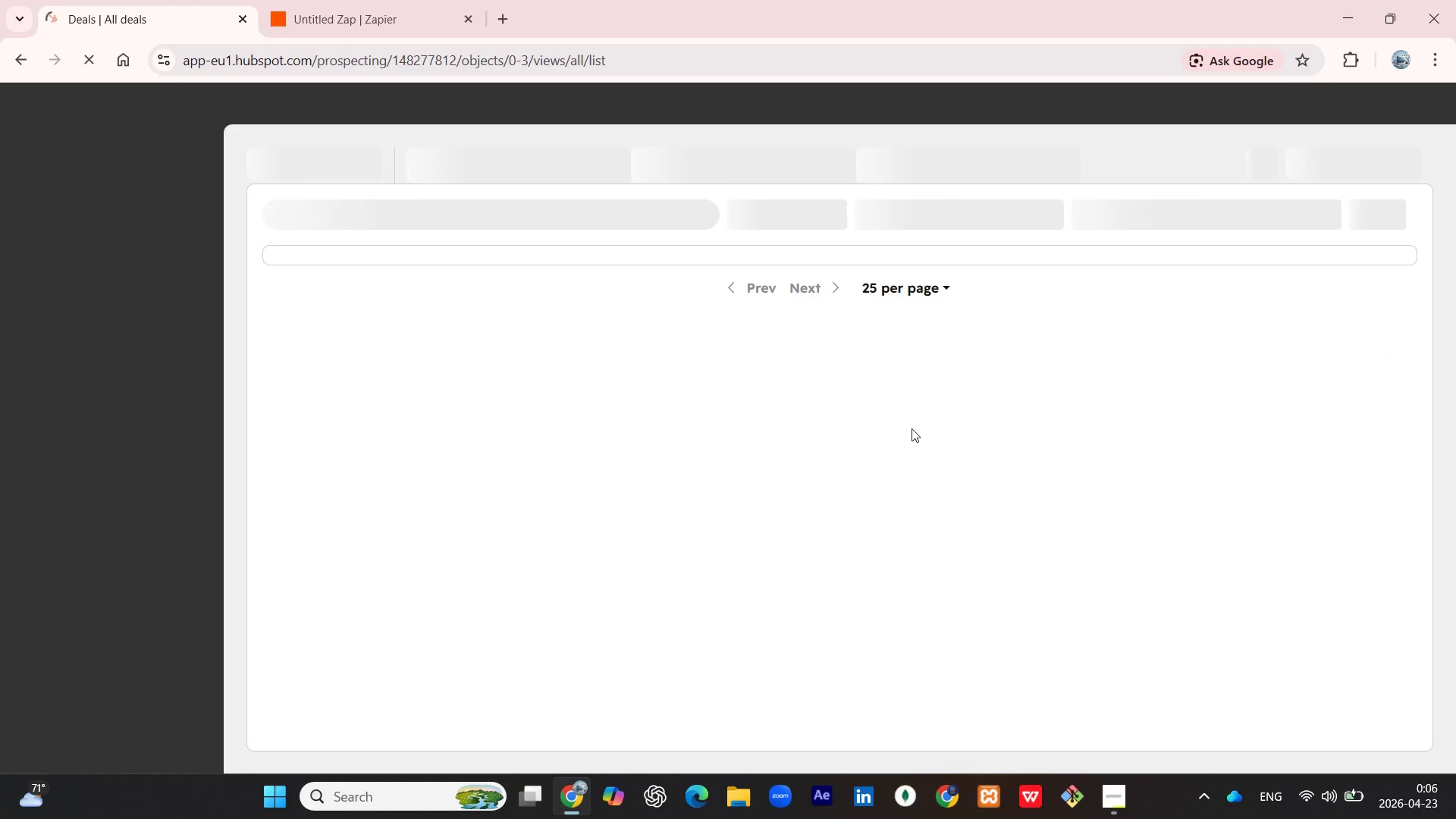 
wait(9.55)
 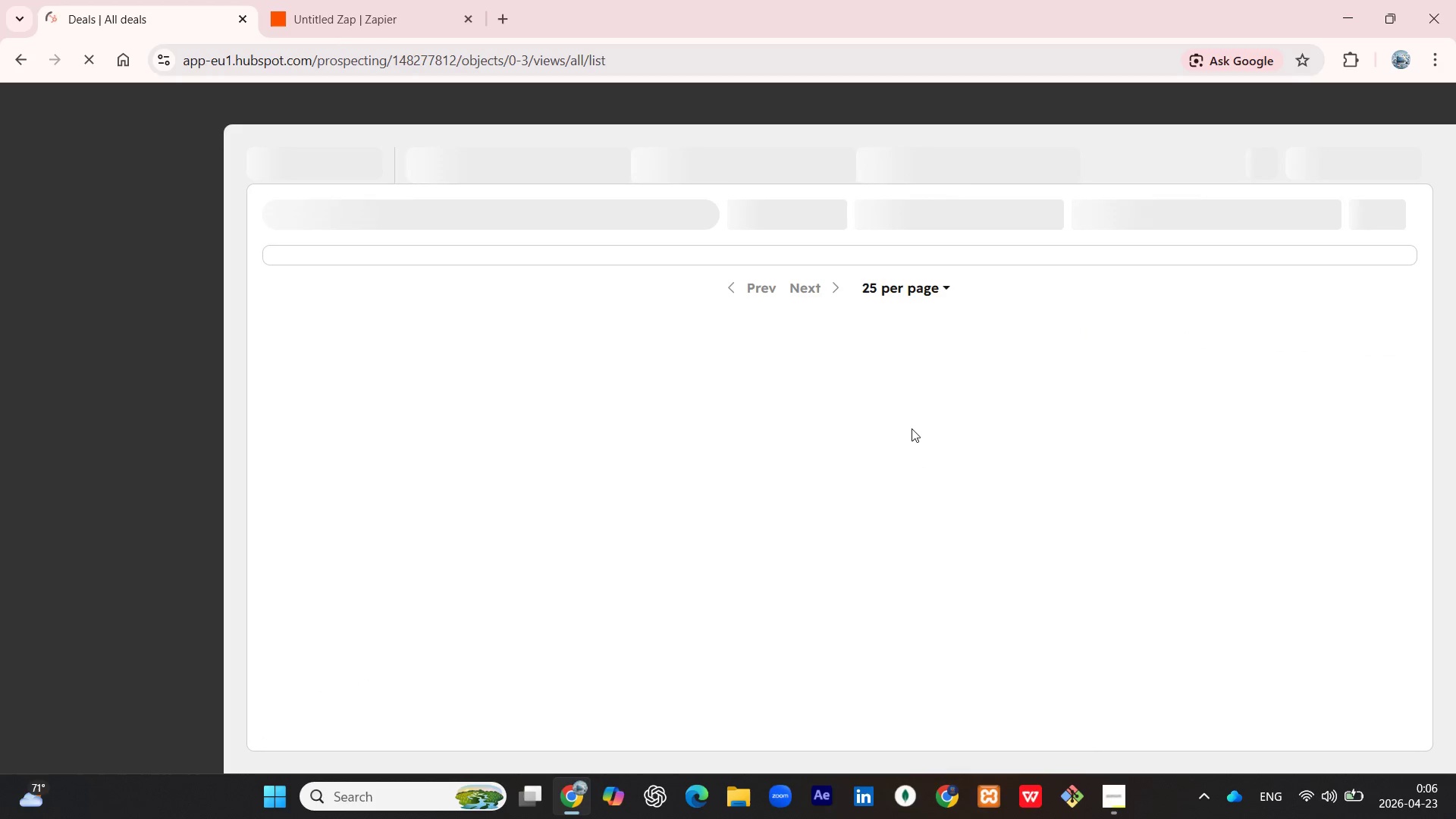 
left_click([1065, 342])
 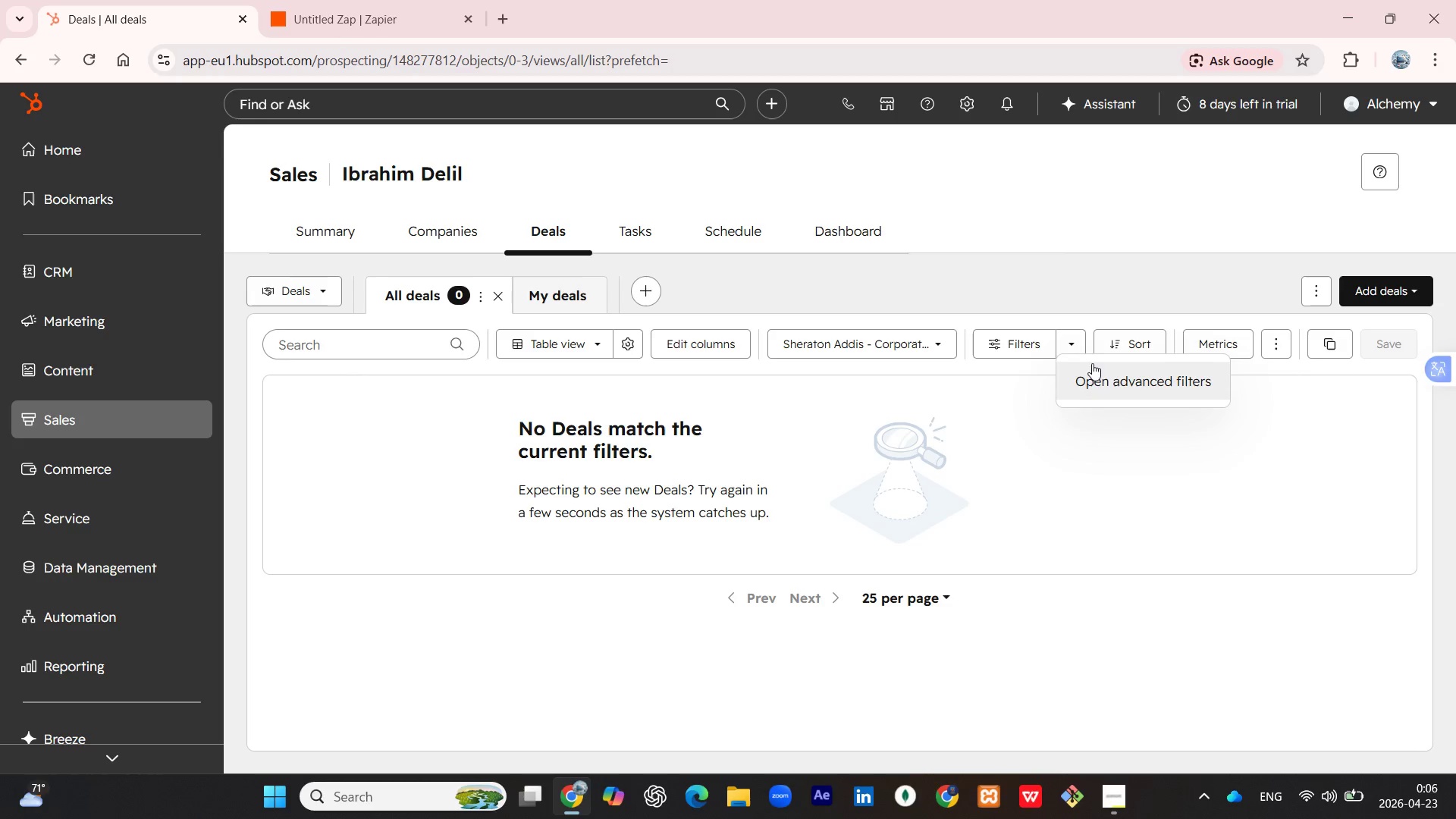 
left_click([1107, 369])
 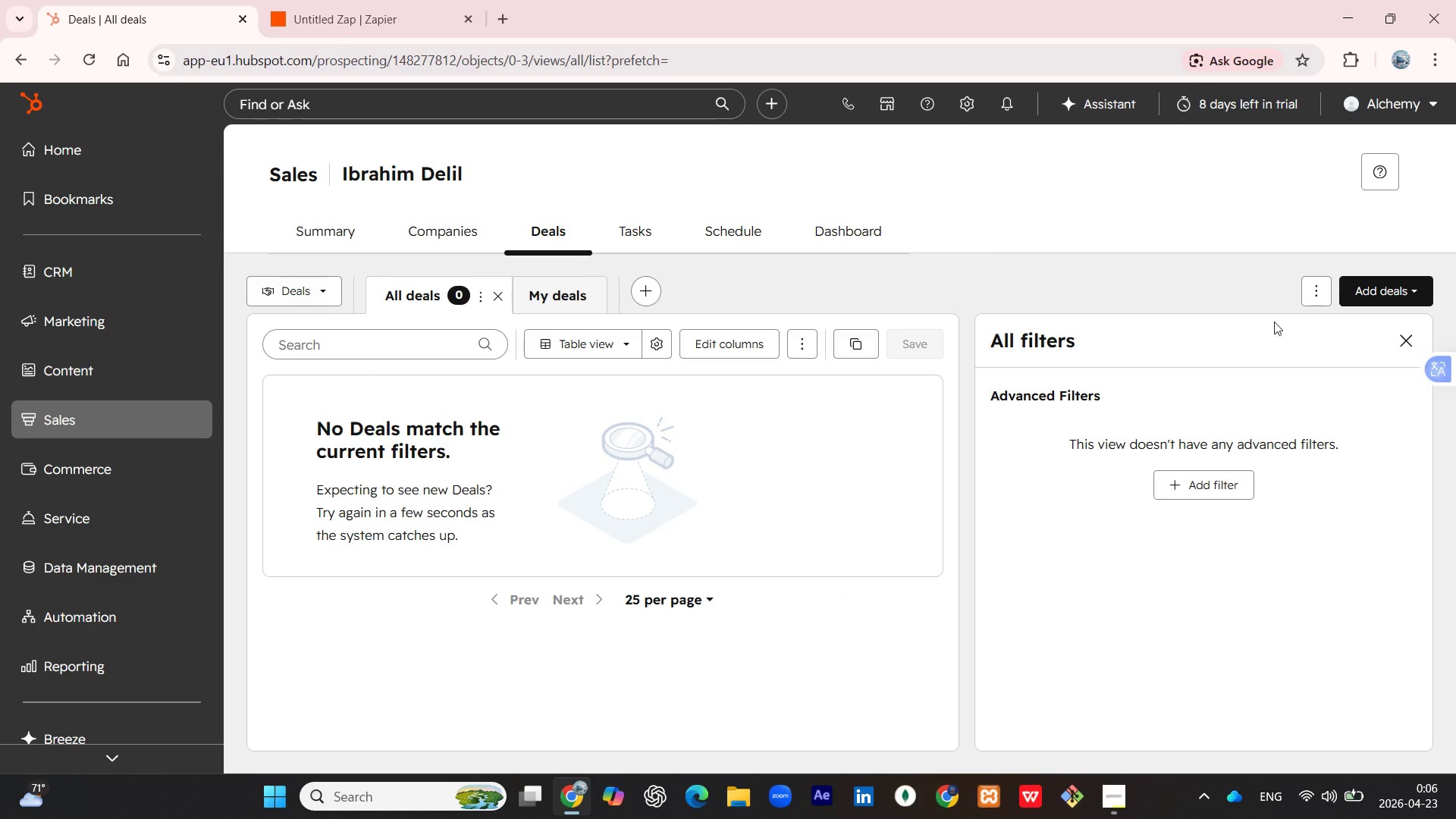 
wait(5.09)
 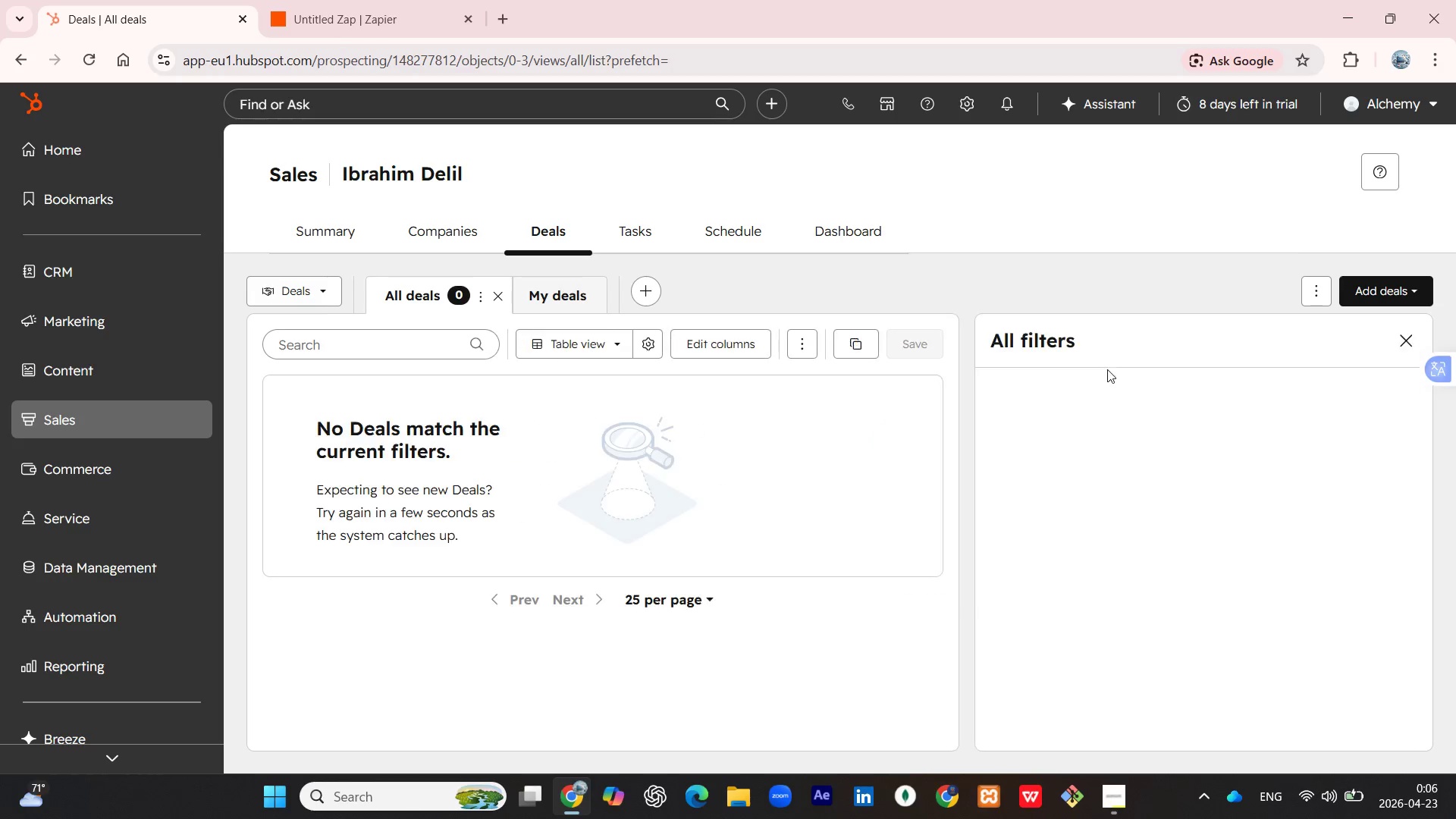 
left_click([1407, 341])
 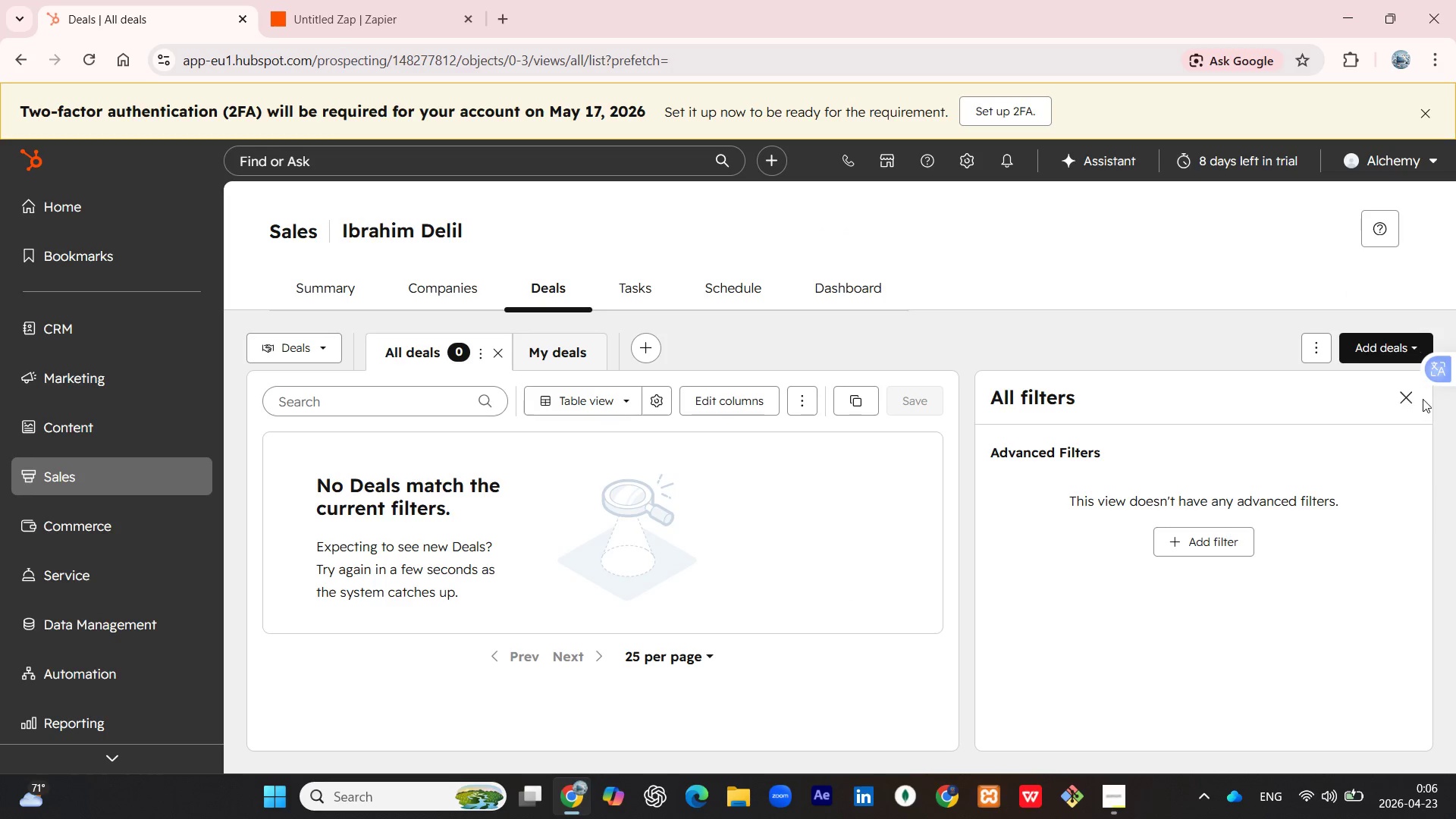 
left_click([1409, 396])
 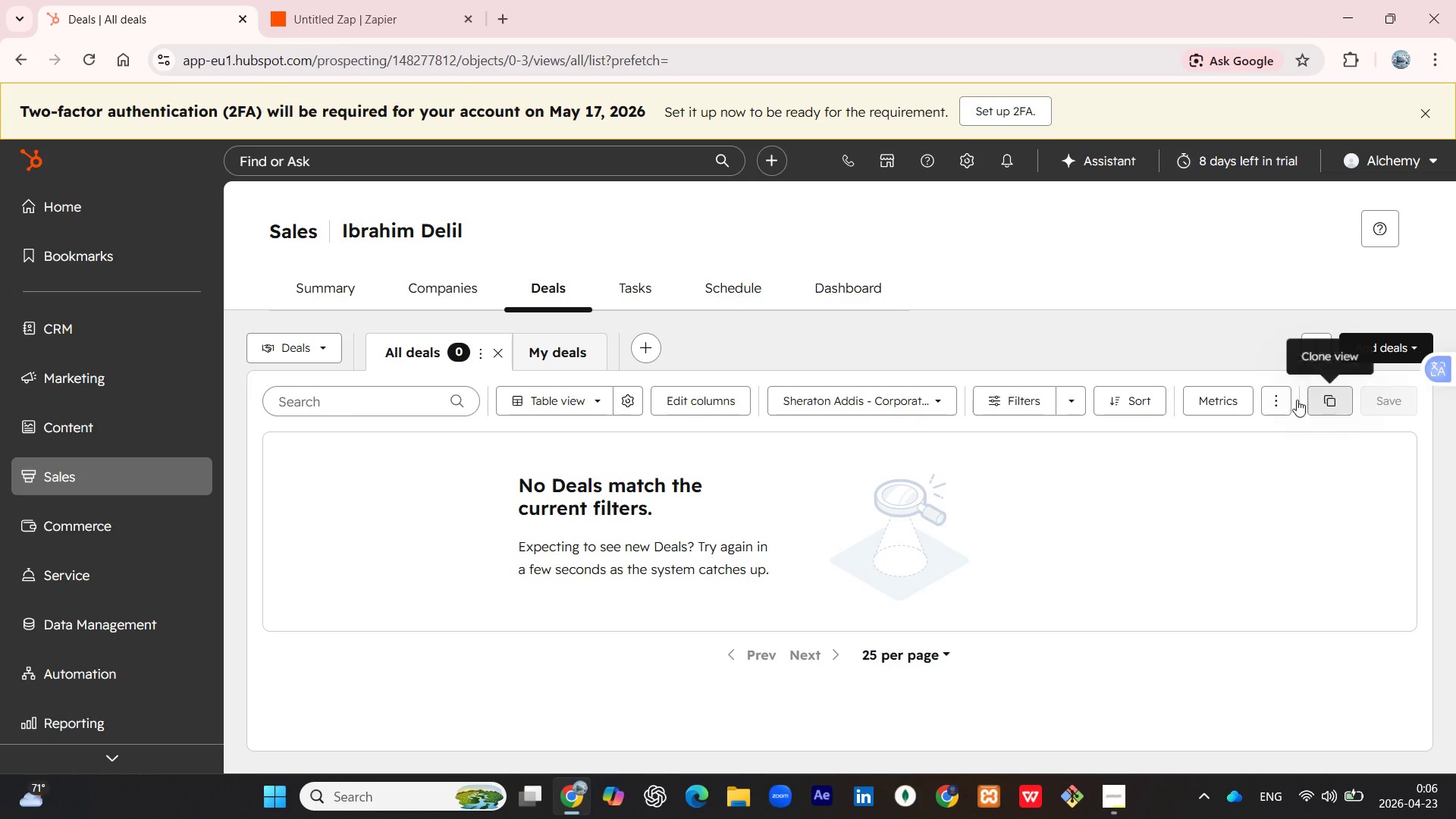 
left_click([1279, 400])
 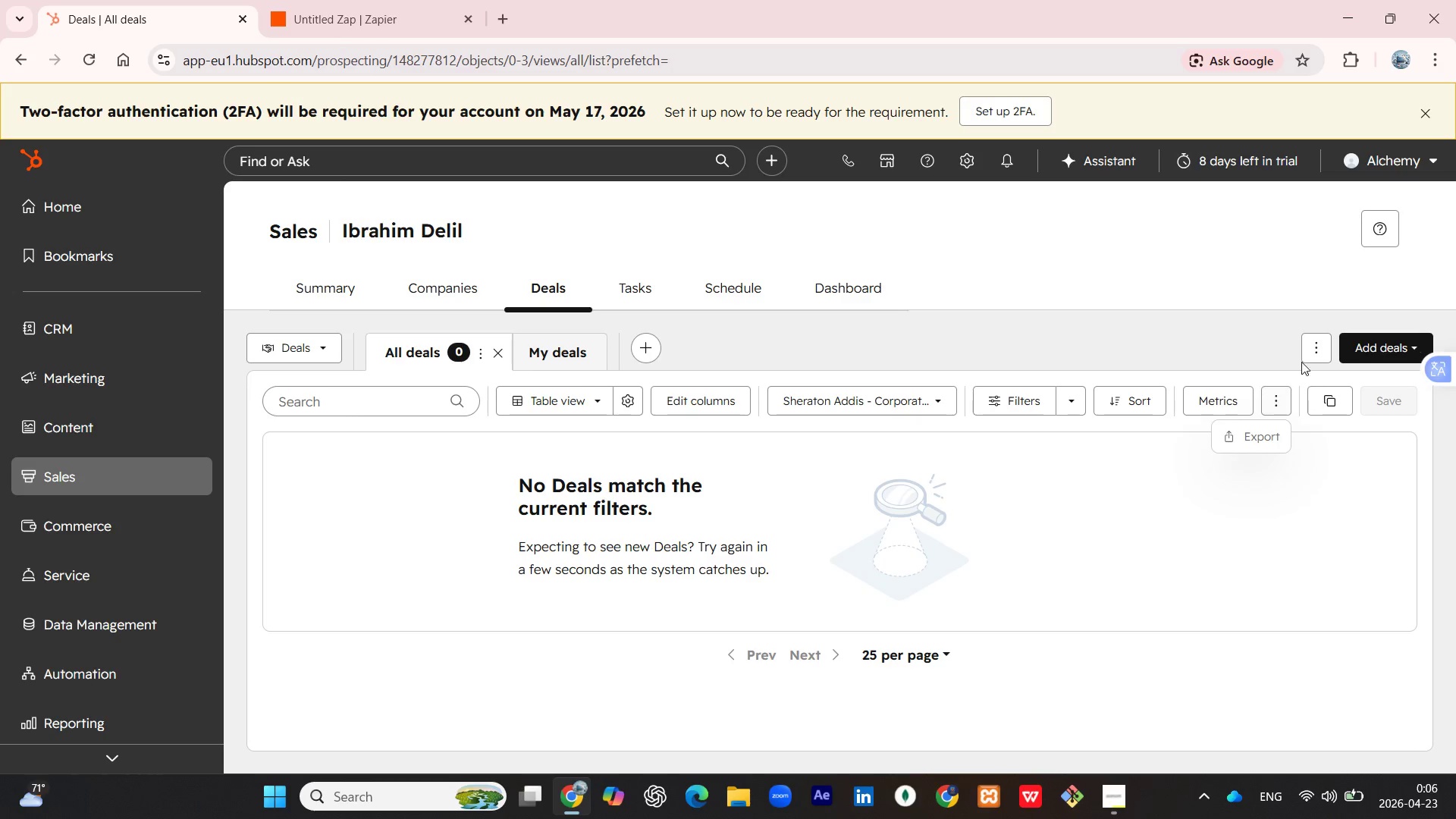 
left_click([1308, 352])
 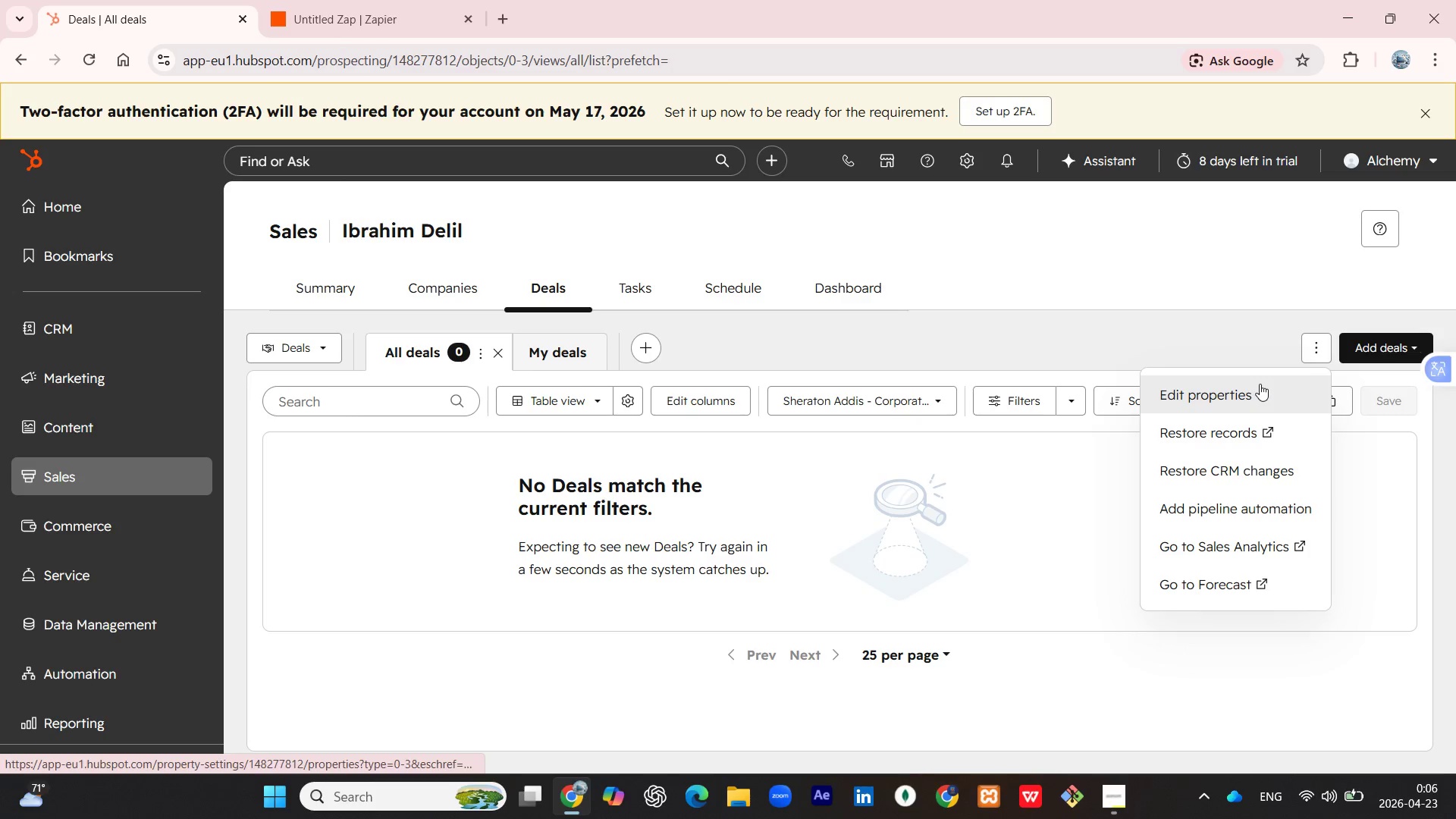 
left_click([1256, 387])
 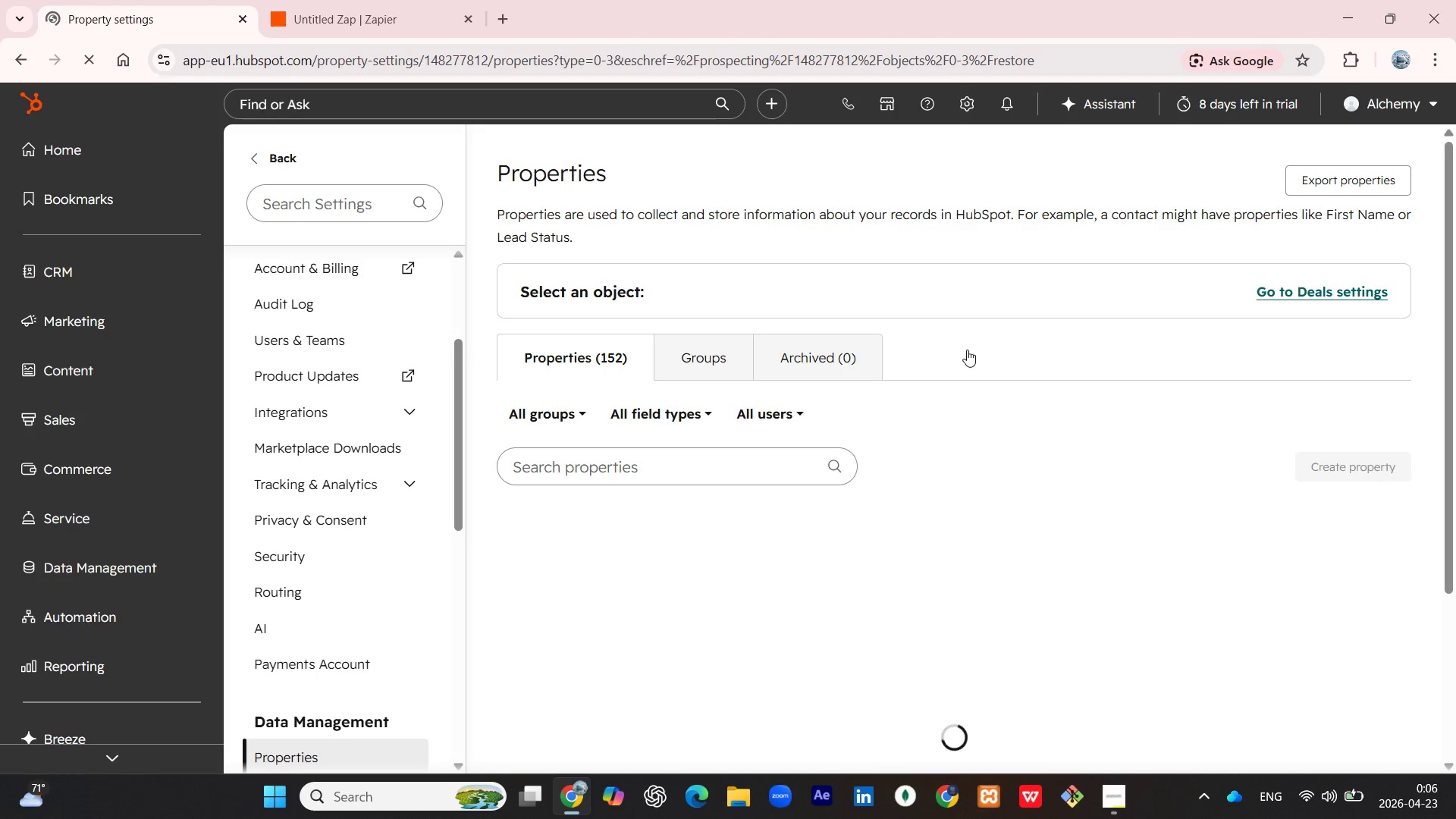 
scroll: coordinate [847, 529], scroll_direction: down, amount: 2.0
 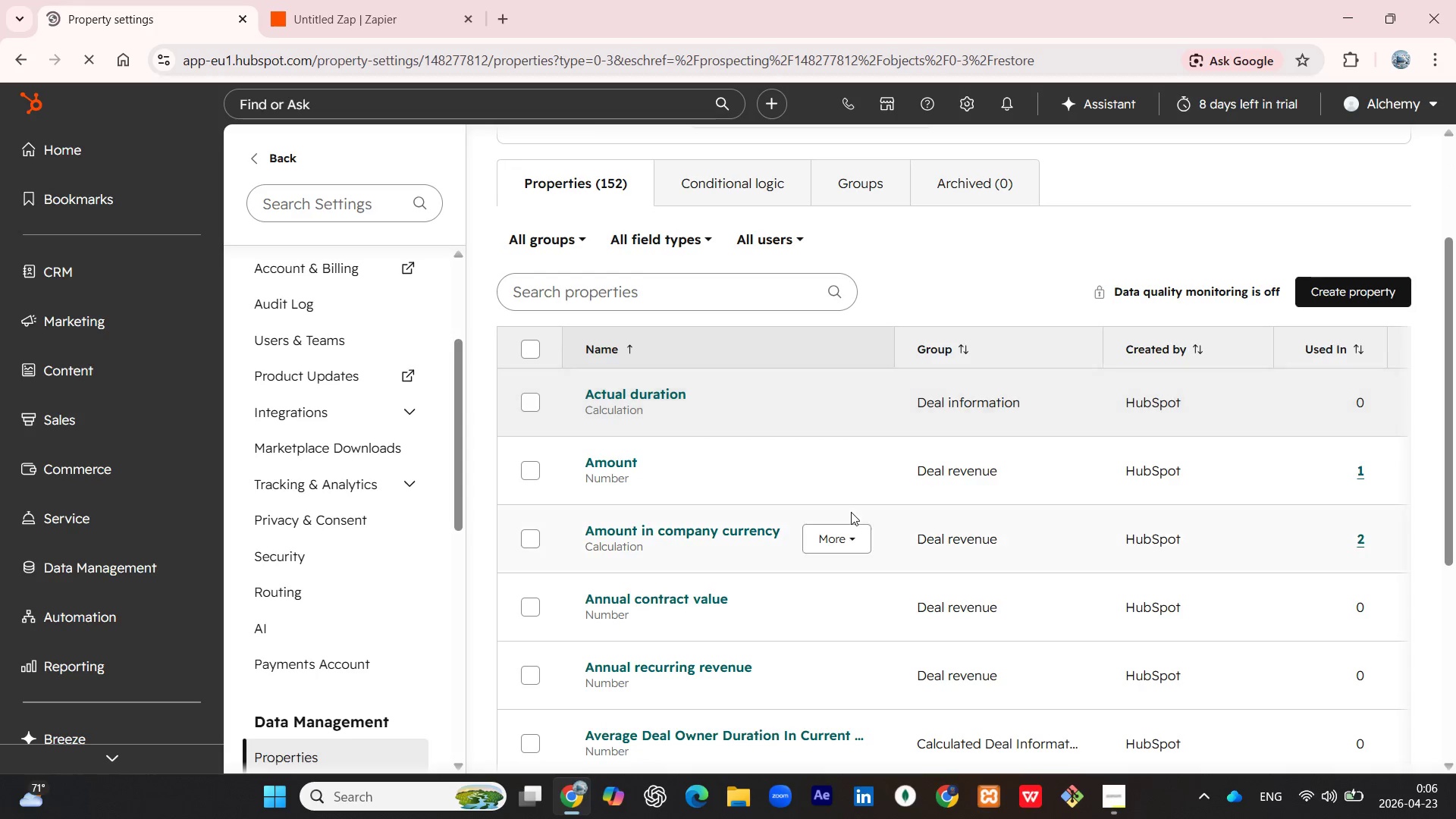 
scroll: coordinate [851, 511], scroll_direction: up, amount: 2.0
 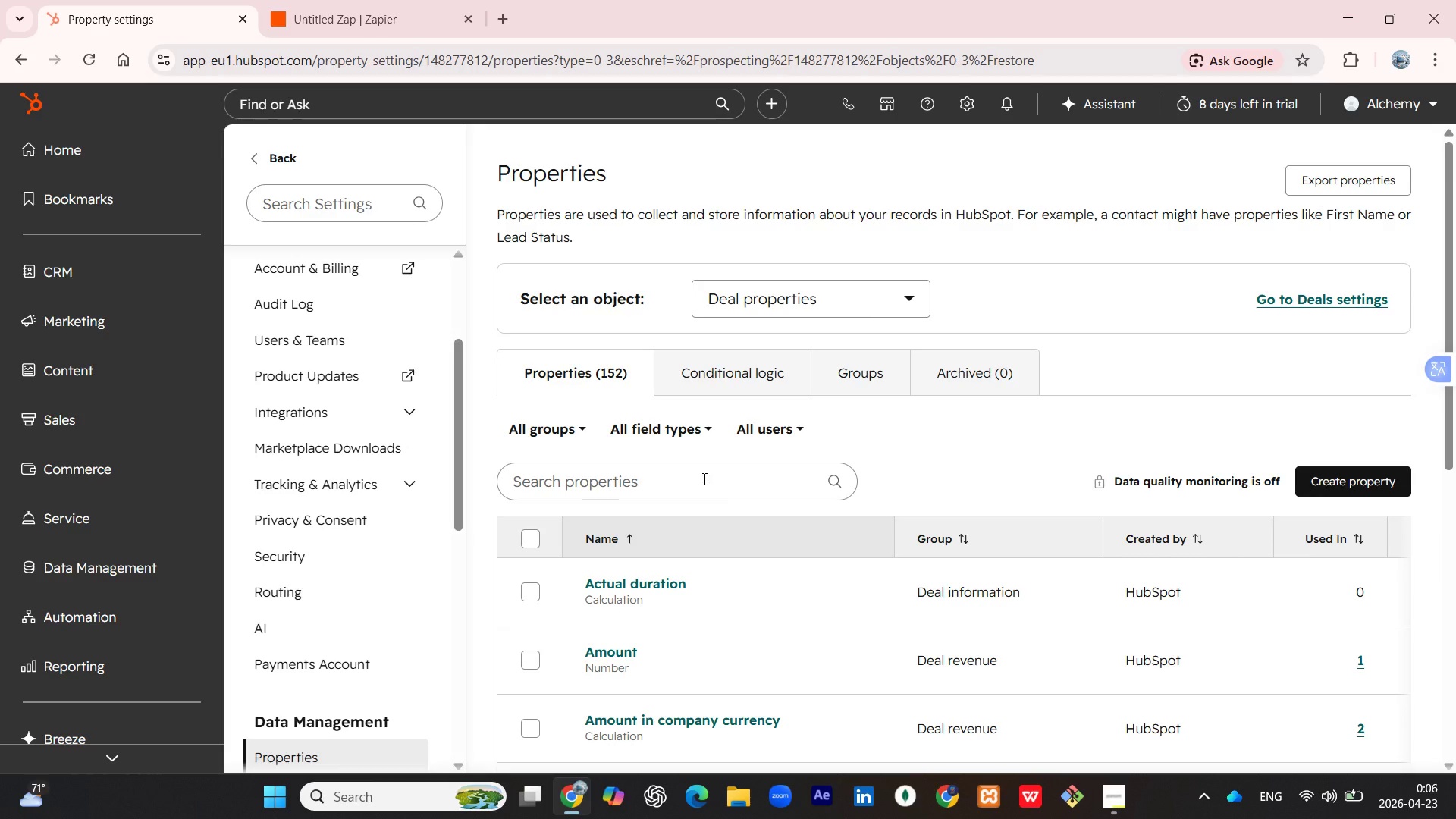 
left_click([703, 479])
 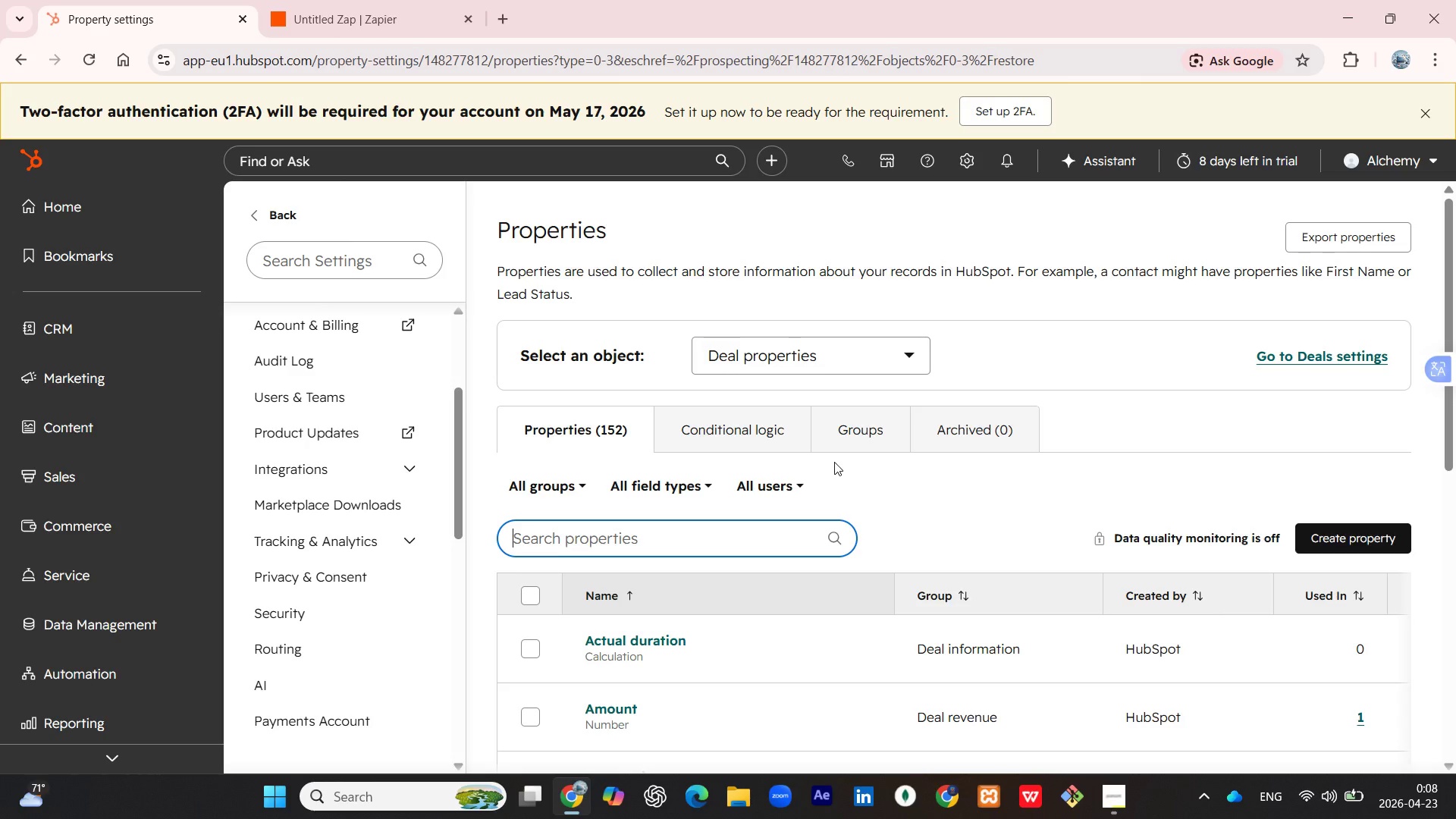 
wait(99.28)
 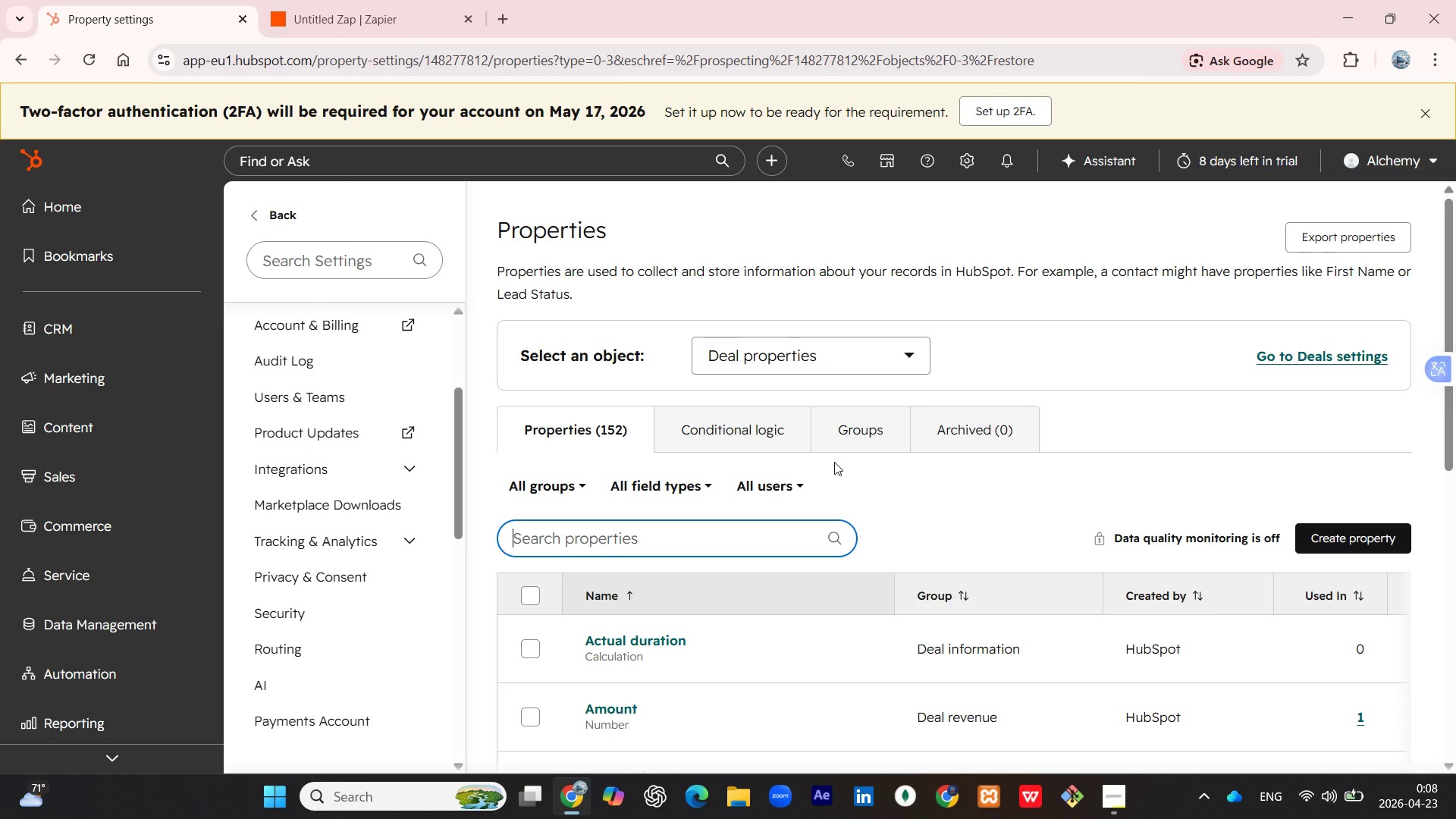 
type(tech)
key(Backspace)
key(Backspace)
key(Backspace)
key(Backspace)
 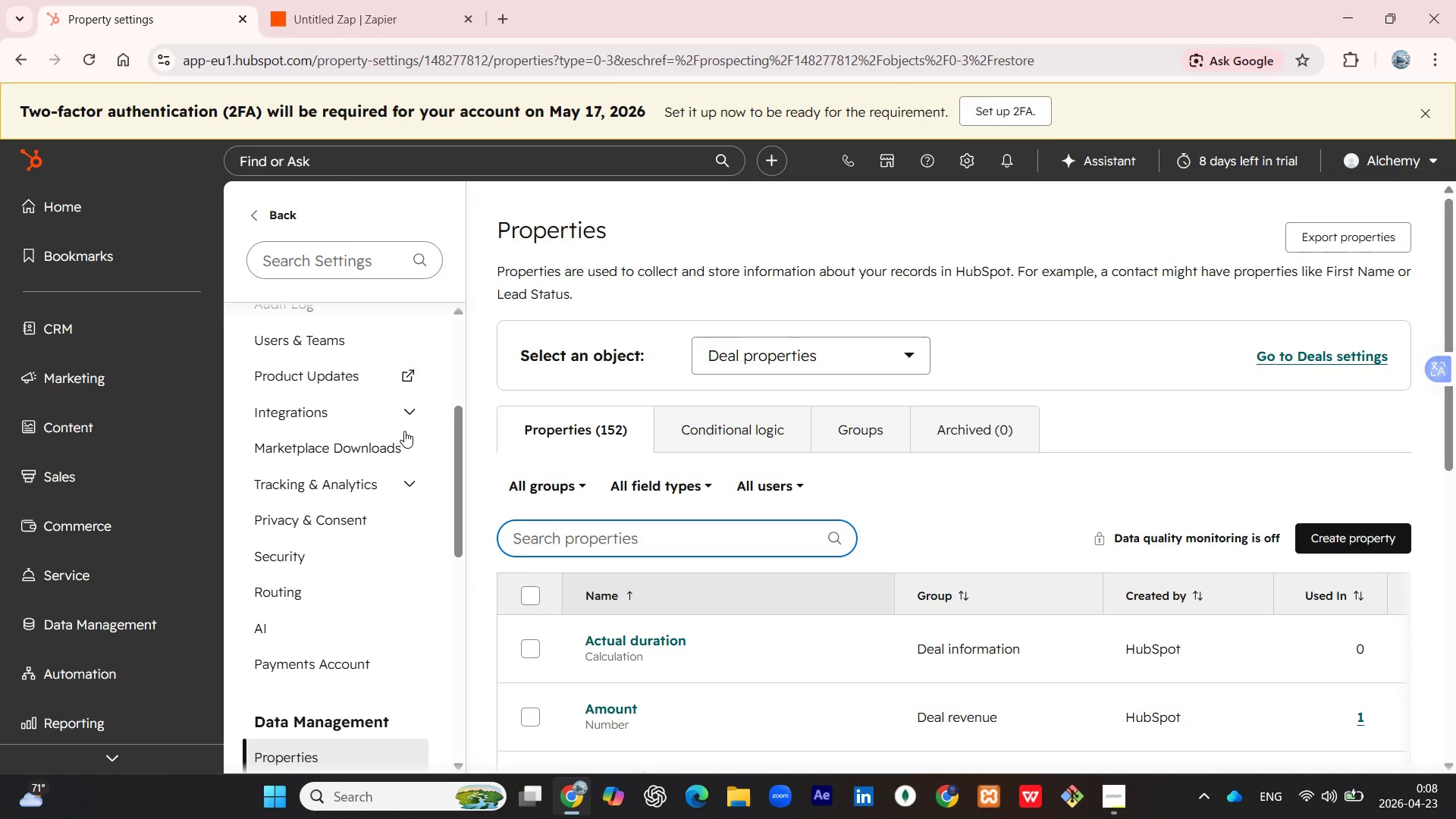 
scroll: coordinate [323, 516], scroll_direction: down, amount: 3.0
 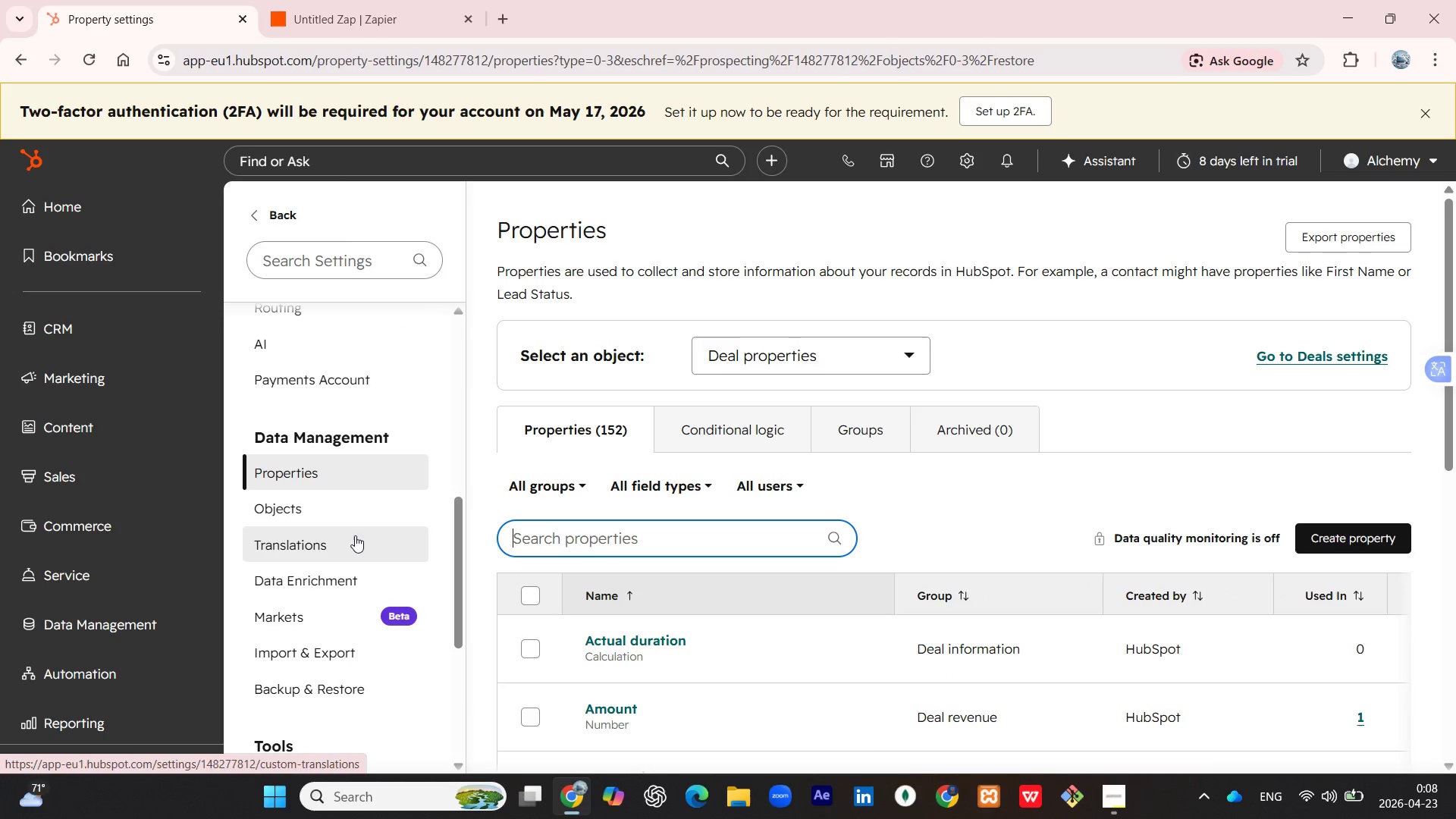 
left_click([361, 516])
 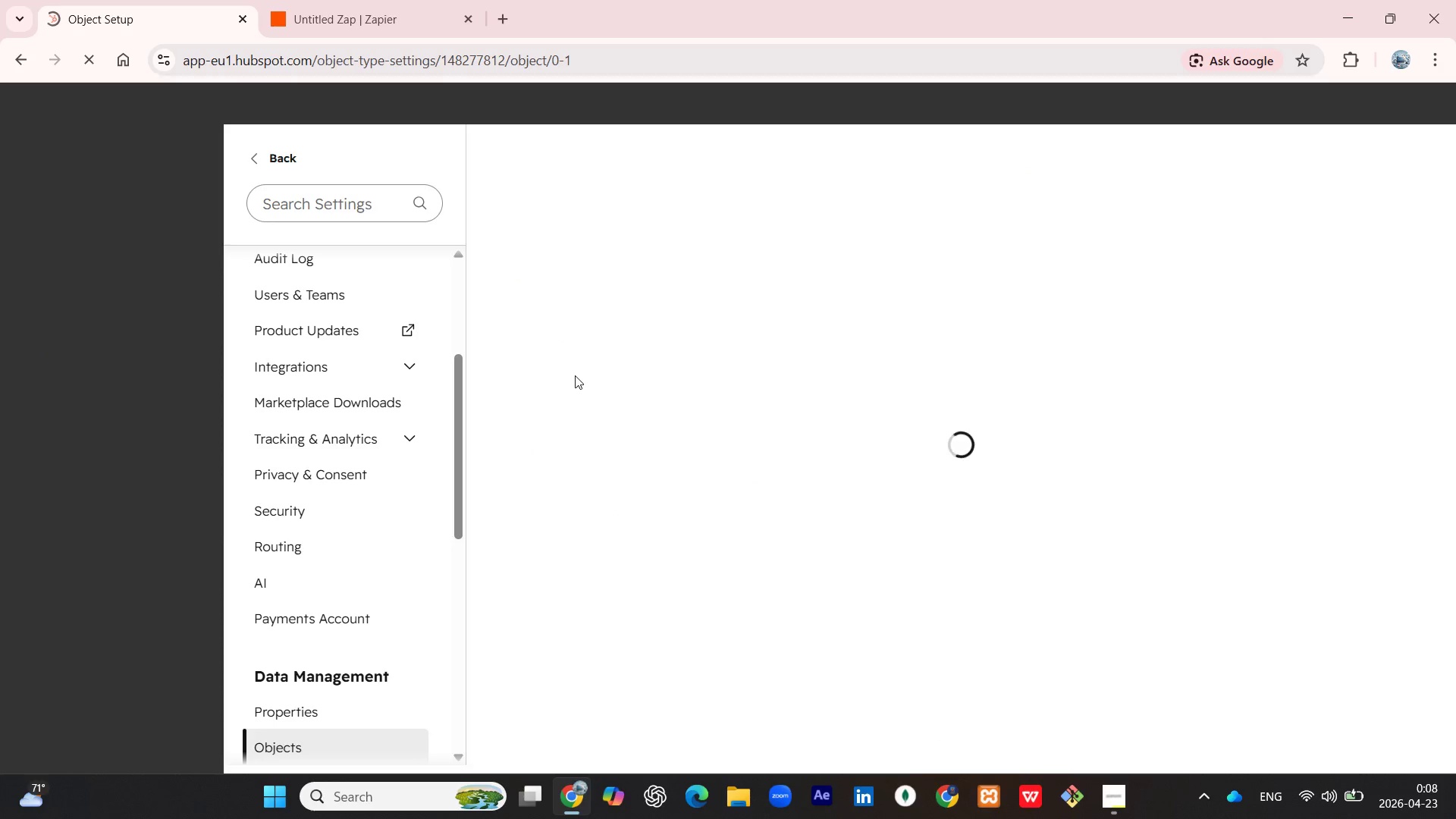 
scroll: coordinate [580, 391], scroll_direction: down, amount: 1.0
 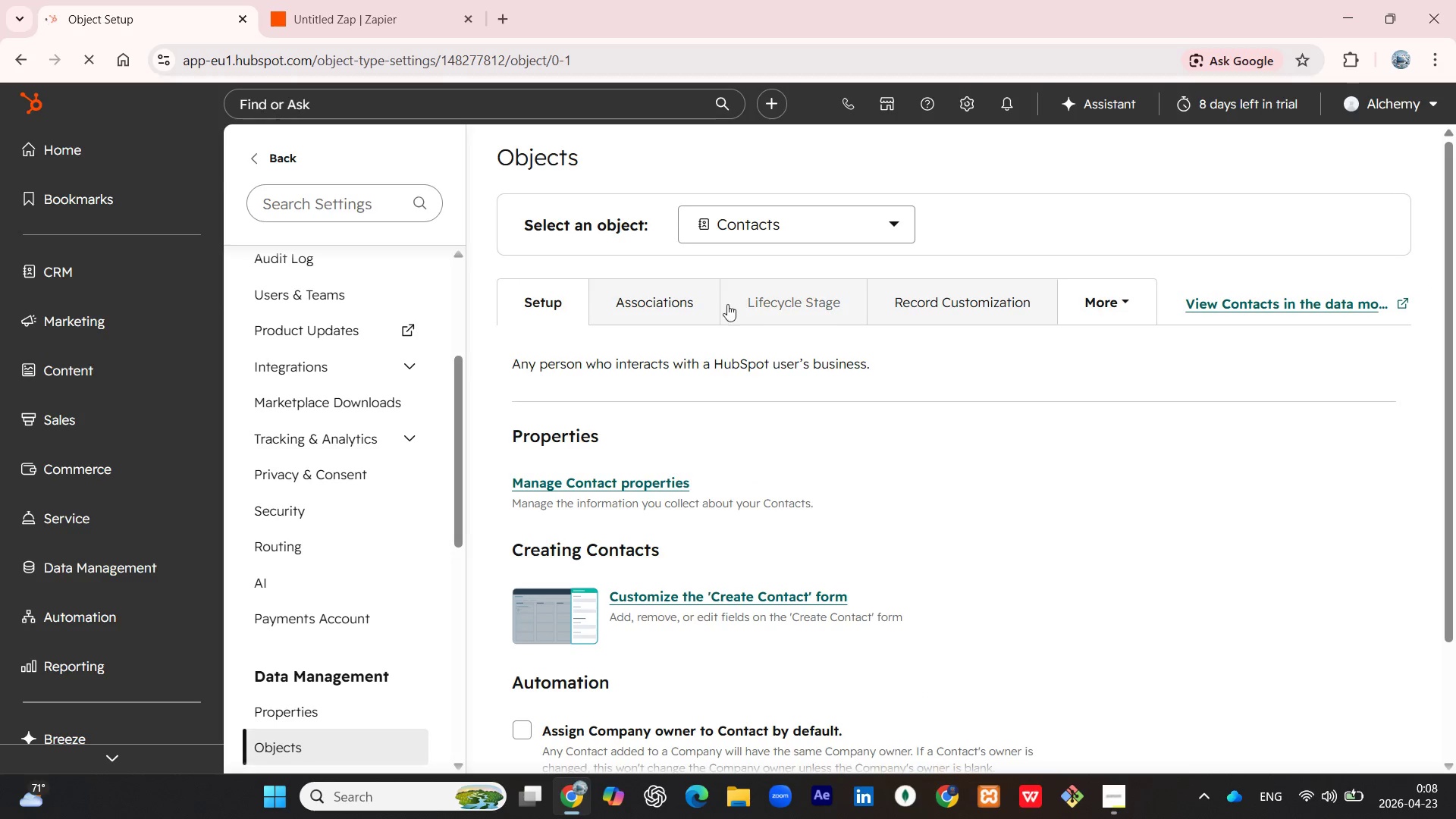 
left_click([838, 215])
 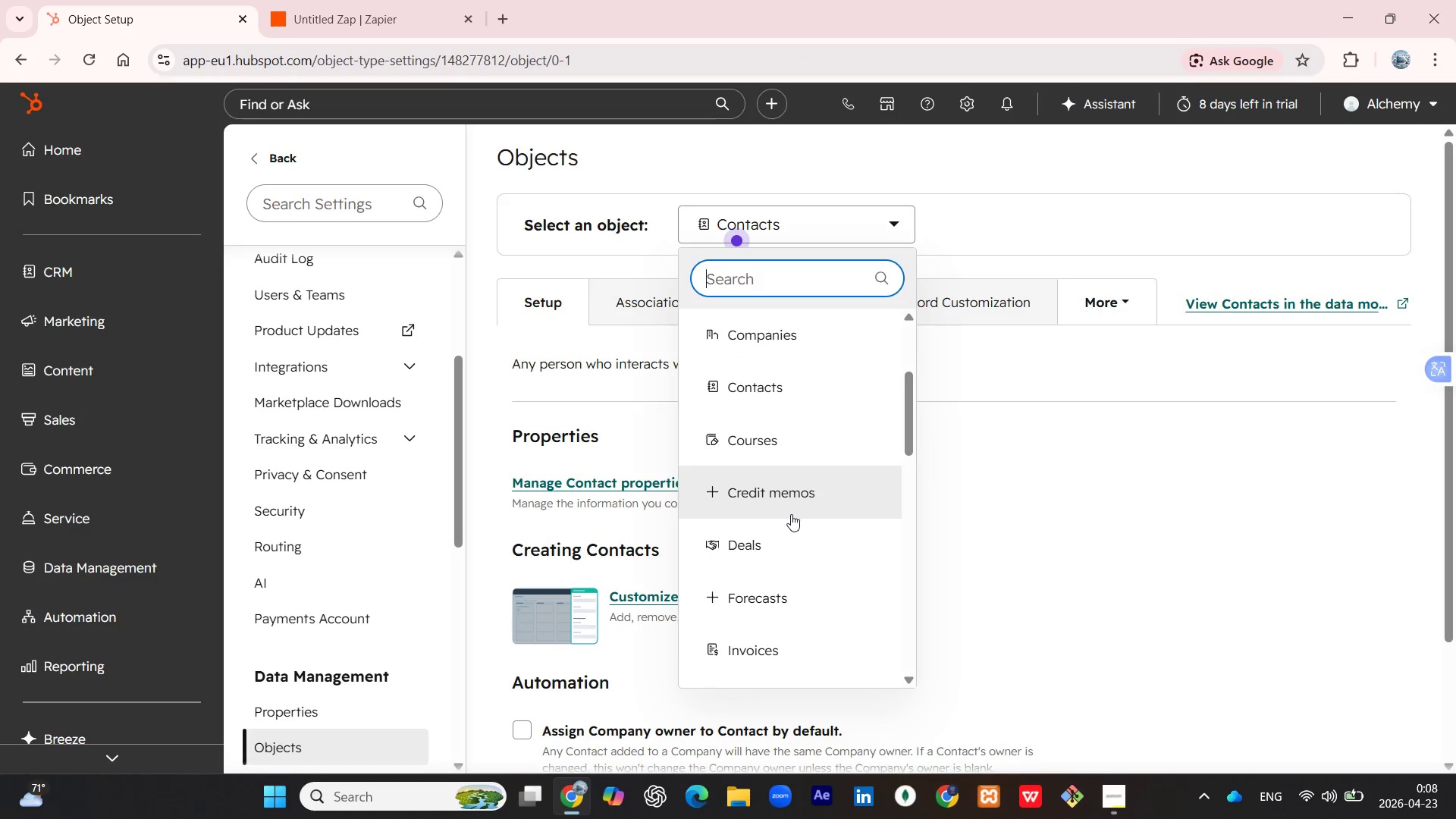 
left_click([780, 528])
 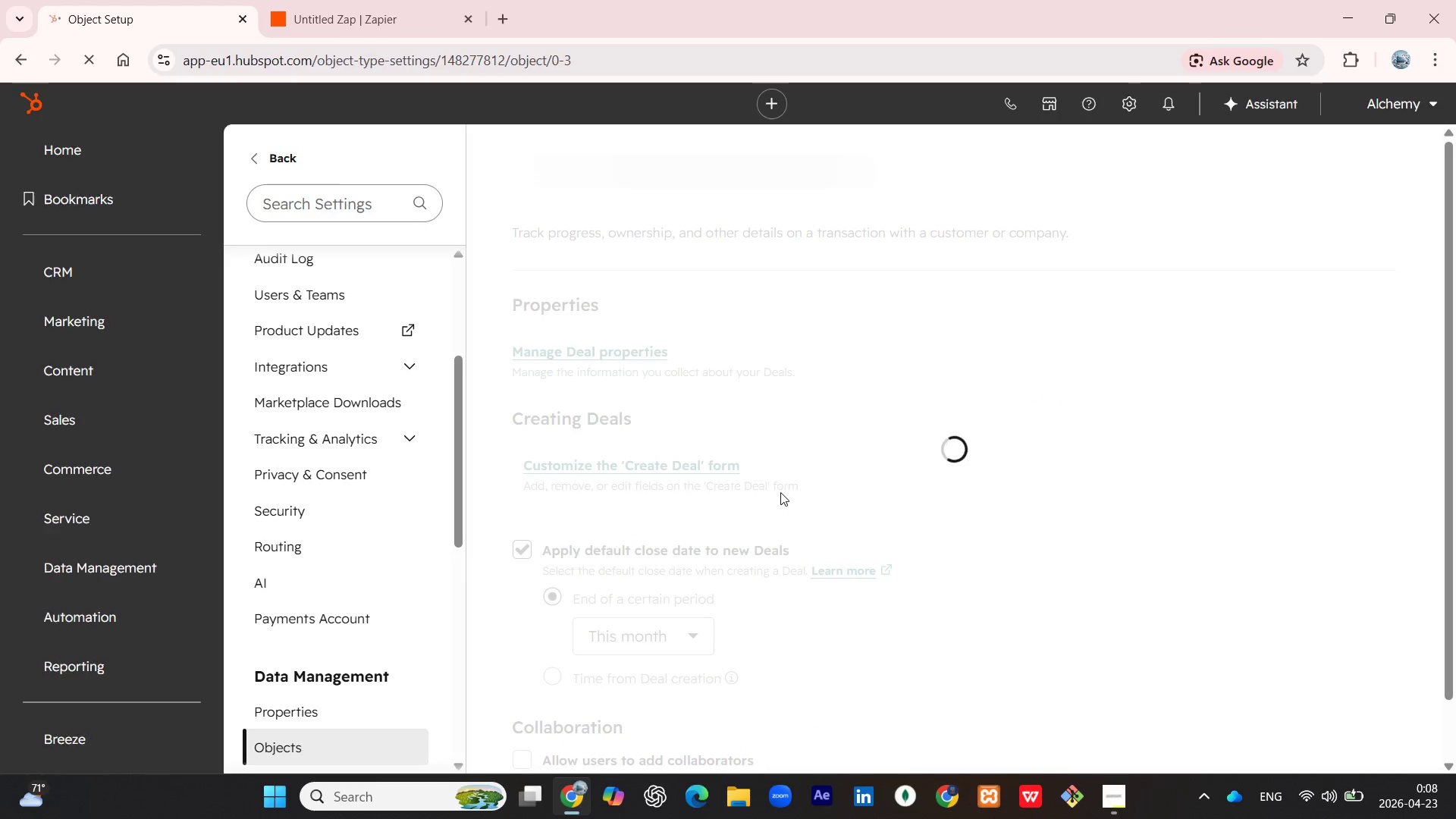 
scroll: coordinate [919, 423], scroll_direction: down, amount: 2.0
 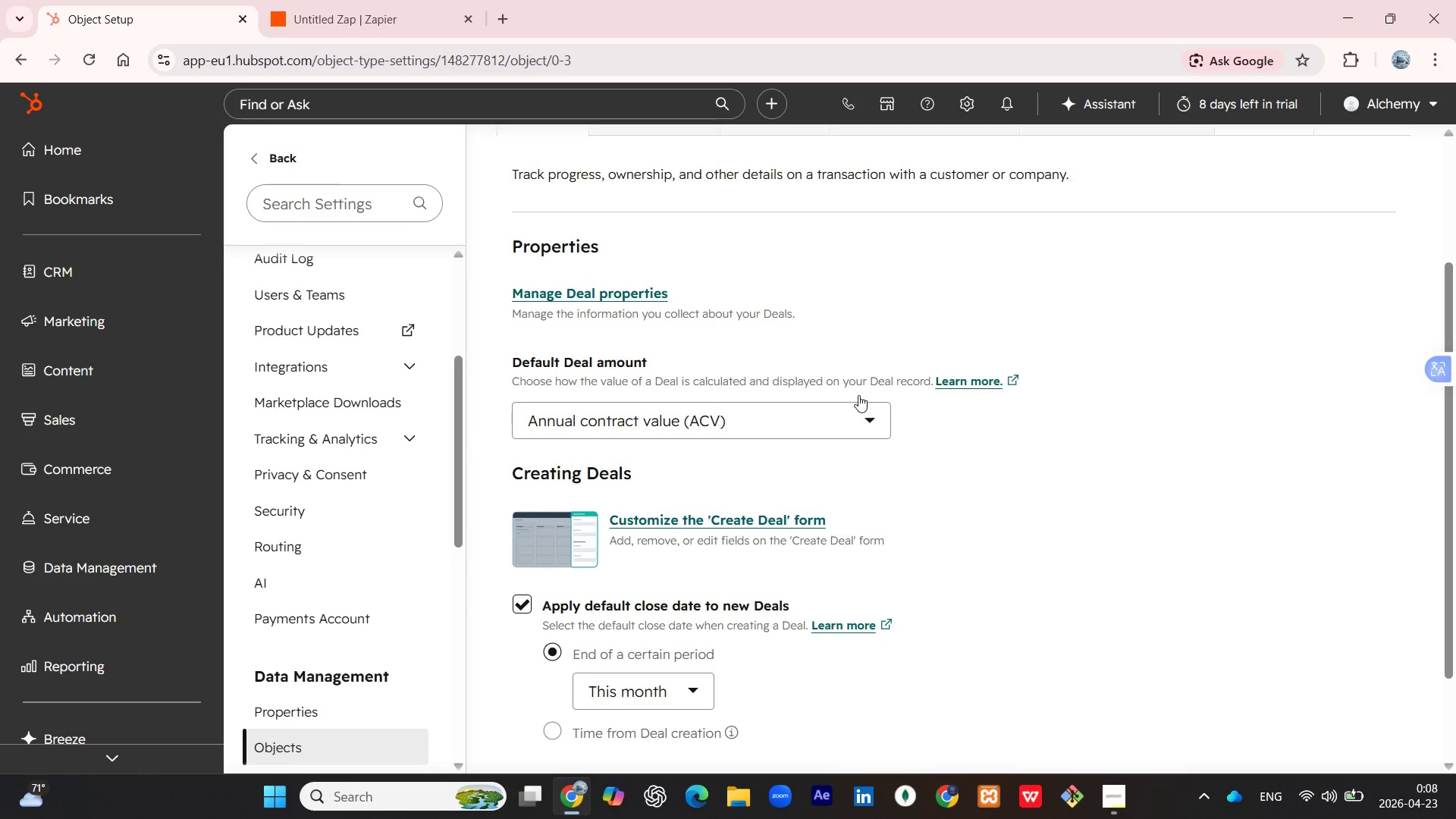 
scroll: coordinate [858, 395], scroll_direction: up, amount: 2.0
 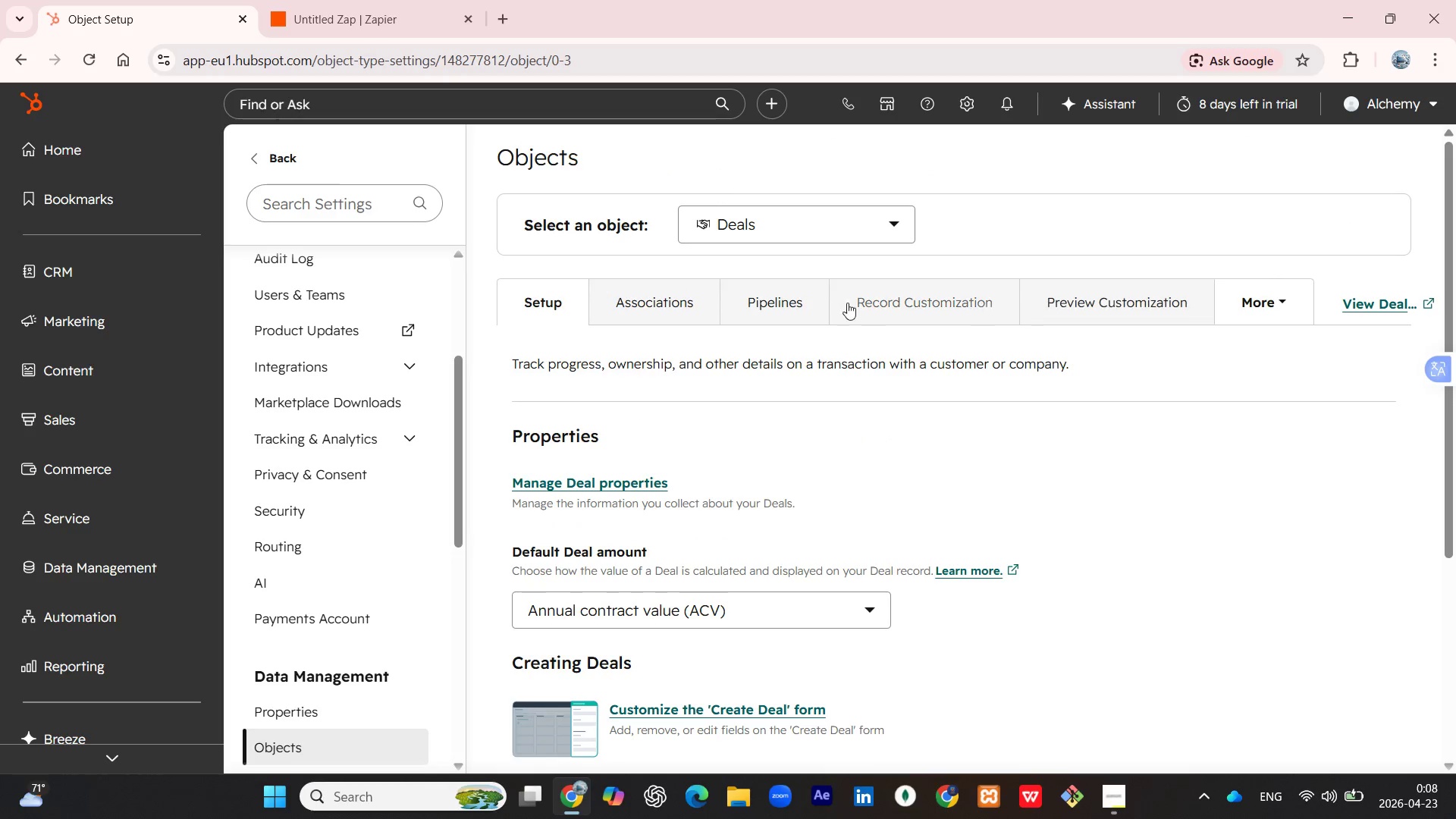 
left_click([788, 299])
 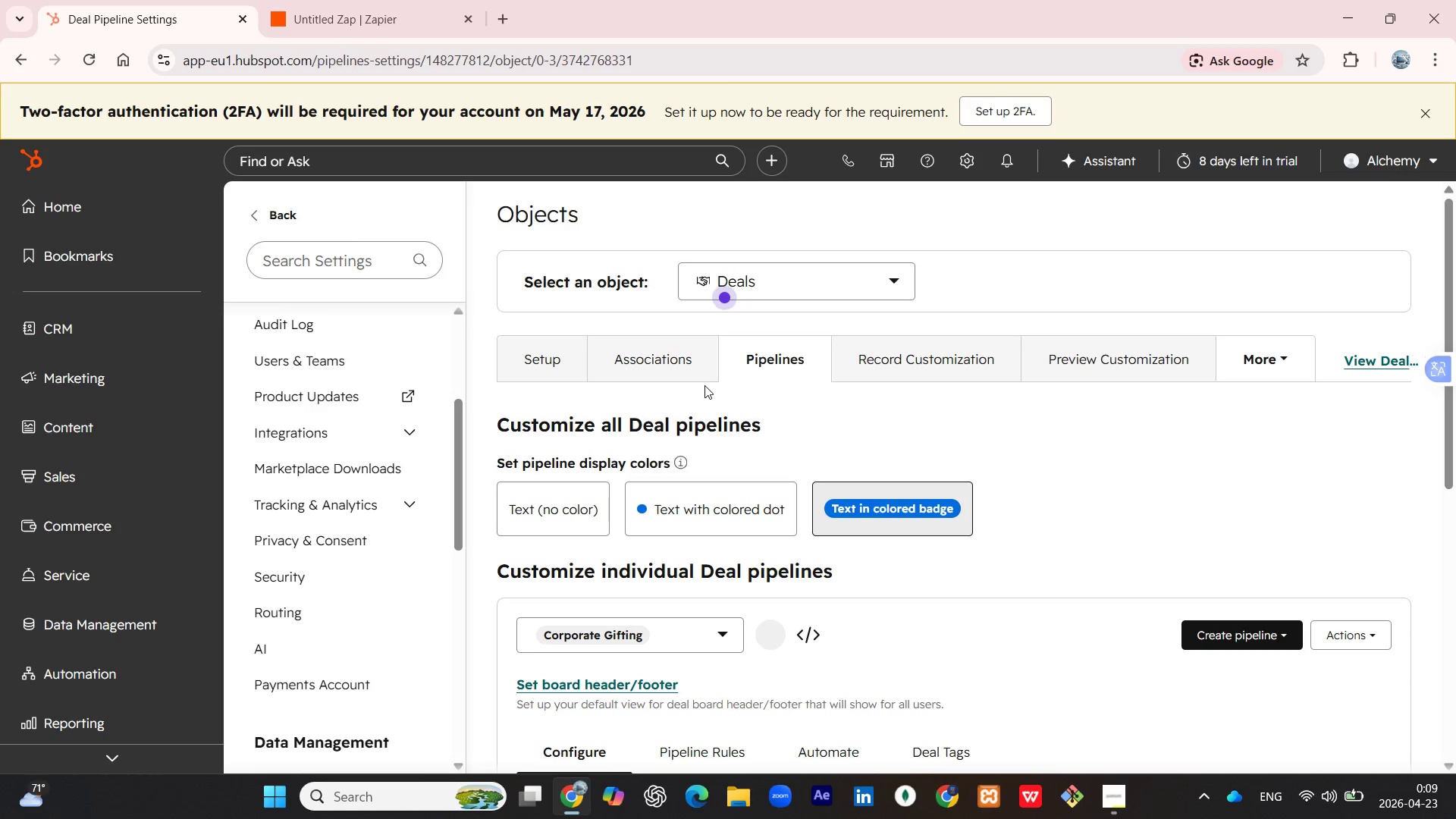 
wait(58.8)
 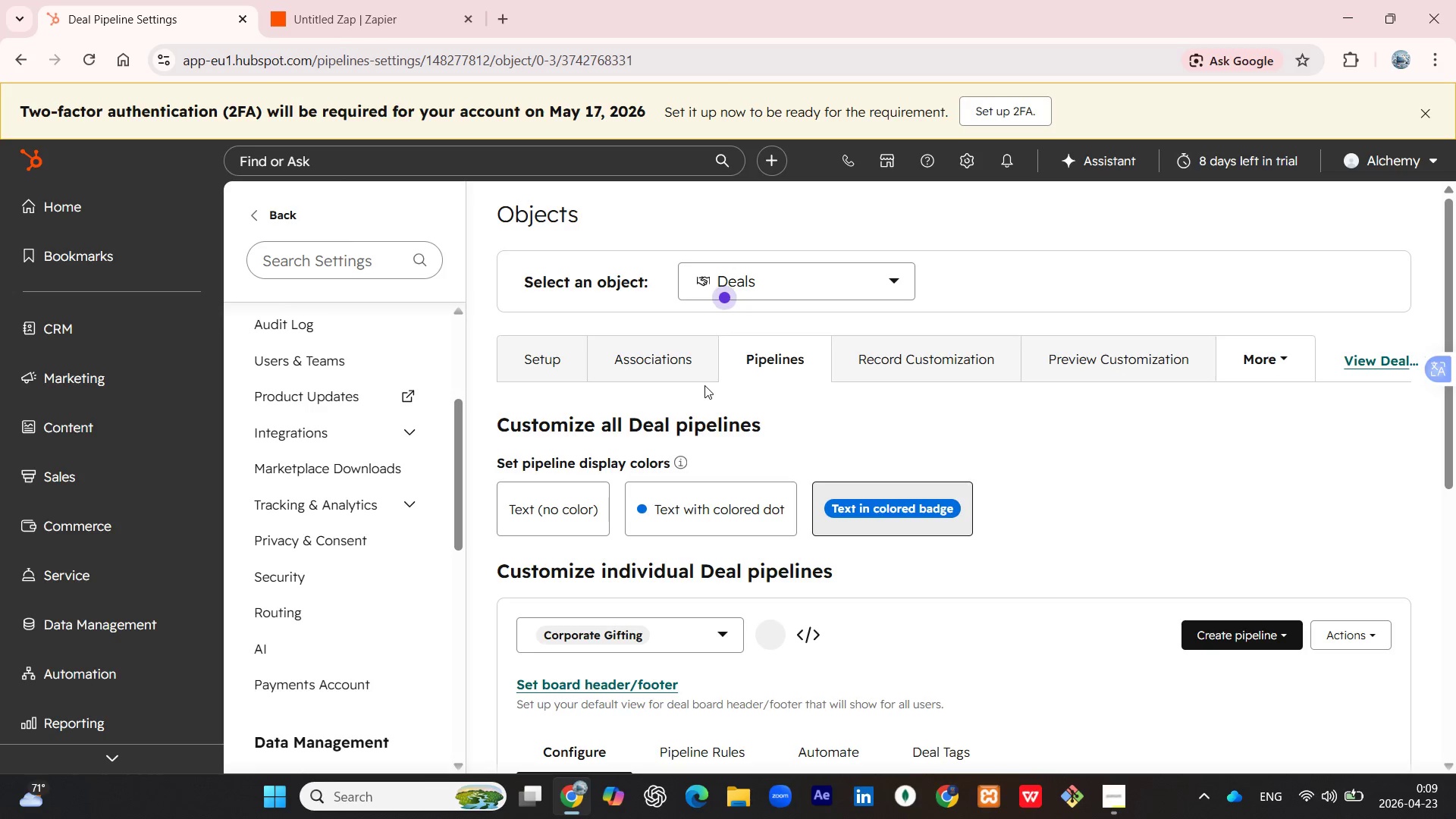 
scroll: coordinate [917, 530], scroll_direction: down, amount: 5.0
 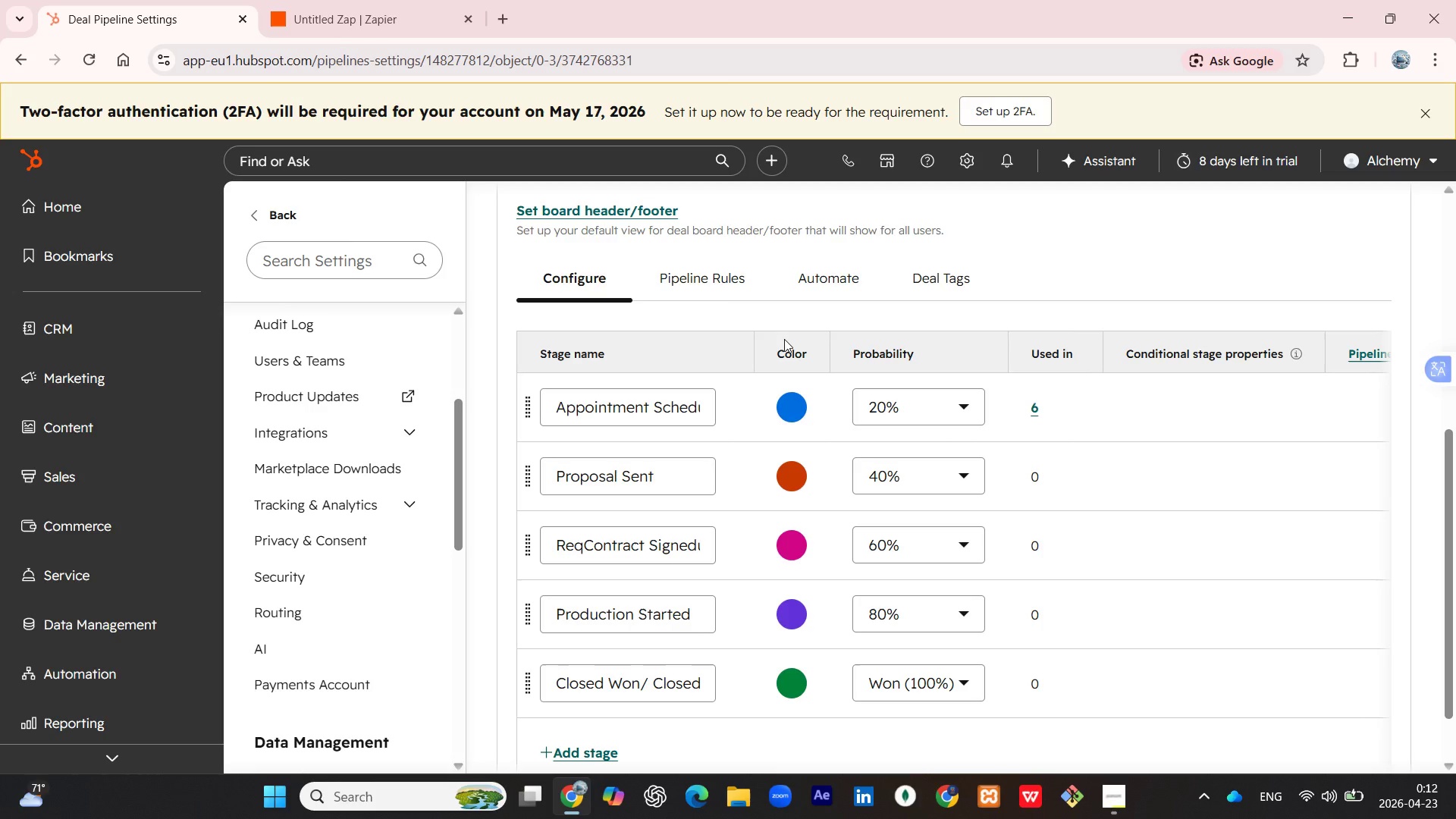 
wait(161.97)
 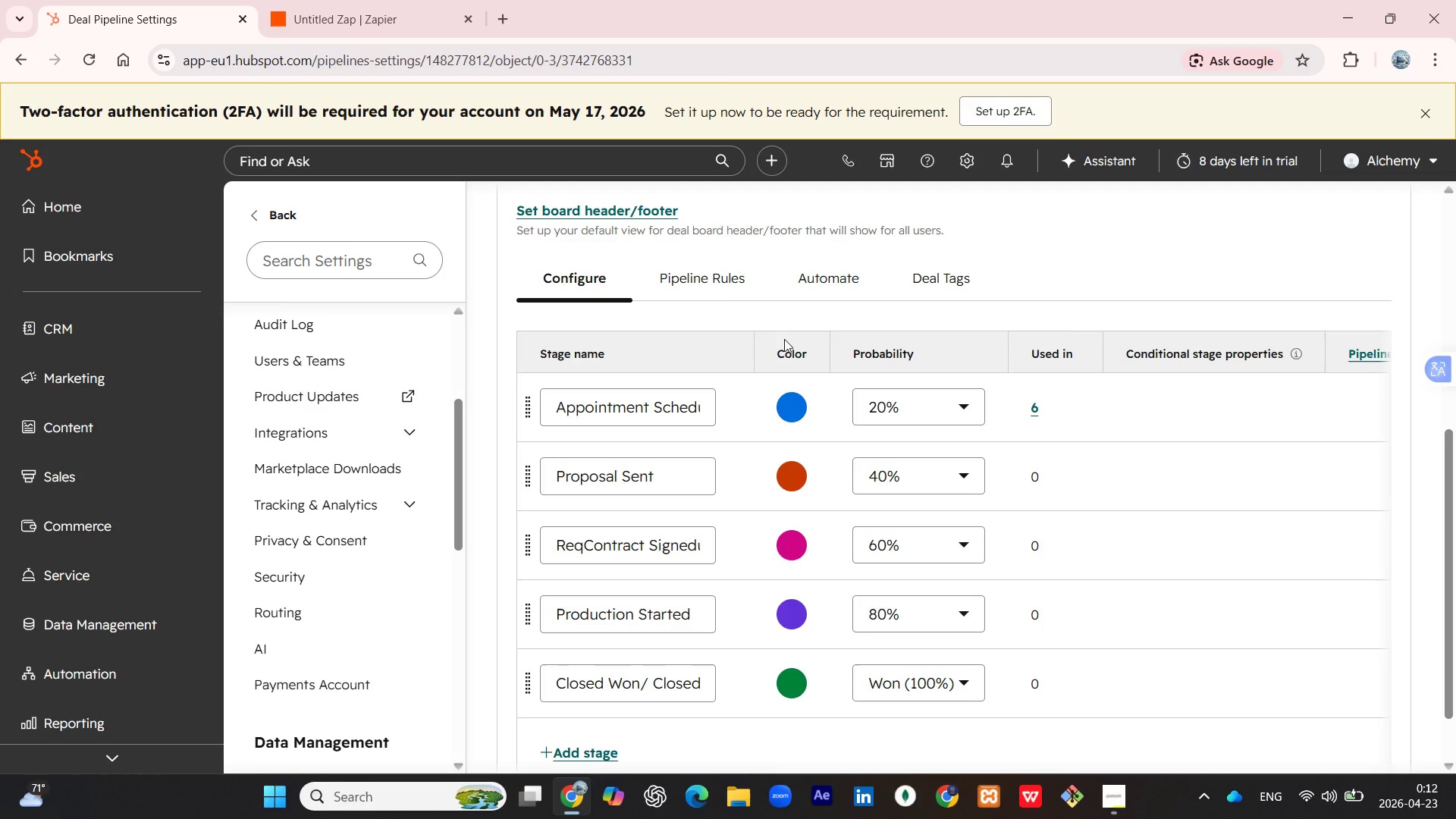 
scroll: coordinate [877, 490], scroll_direction: down, amount: 2.0
 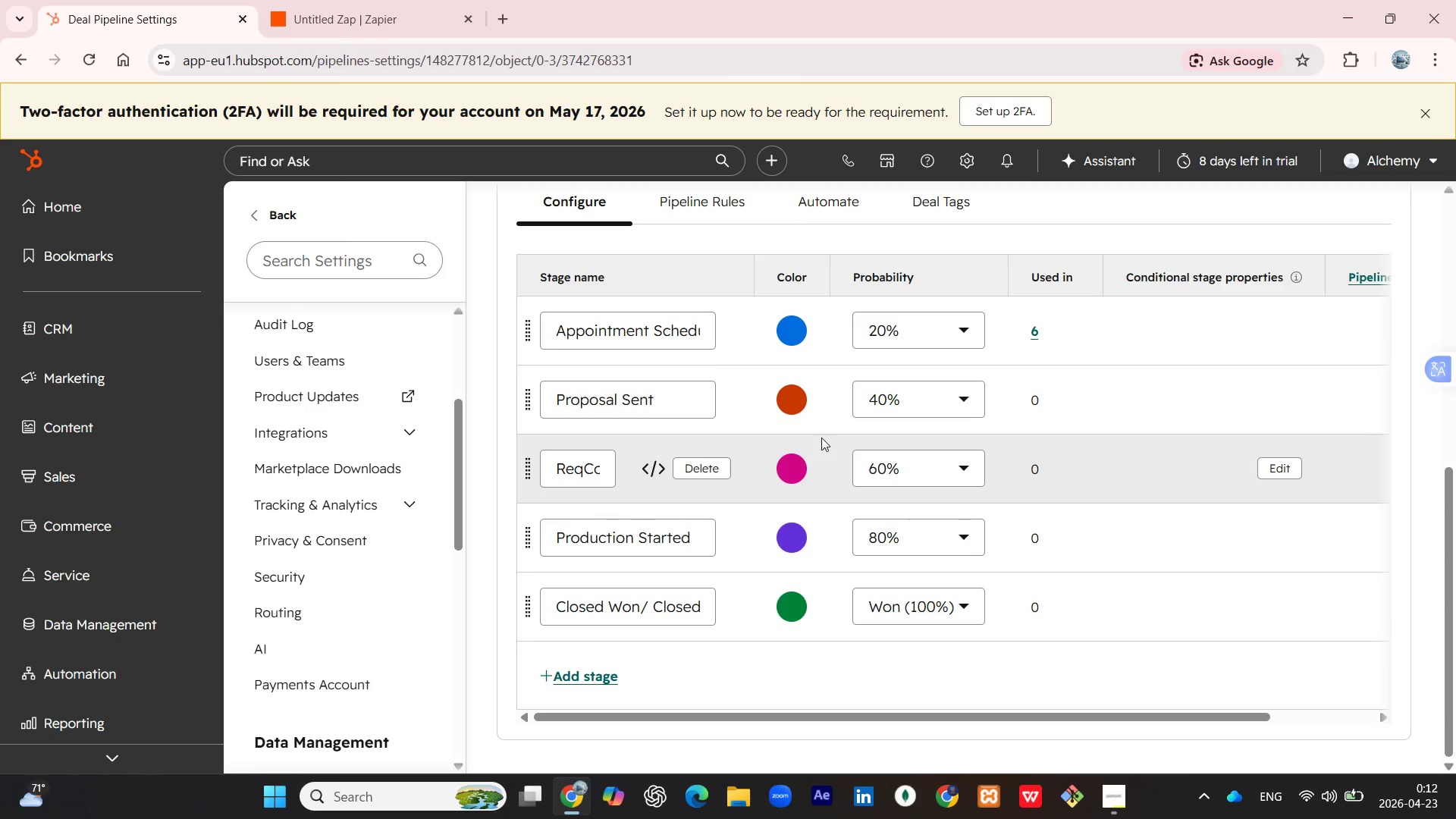 
scroll: coordinate [581, 432], scroll_direction: none, amount: 0.0
 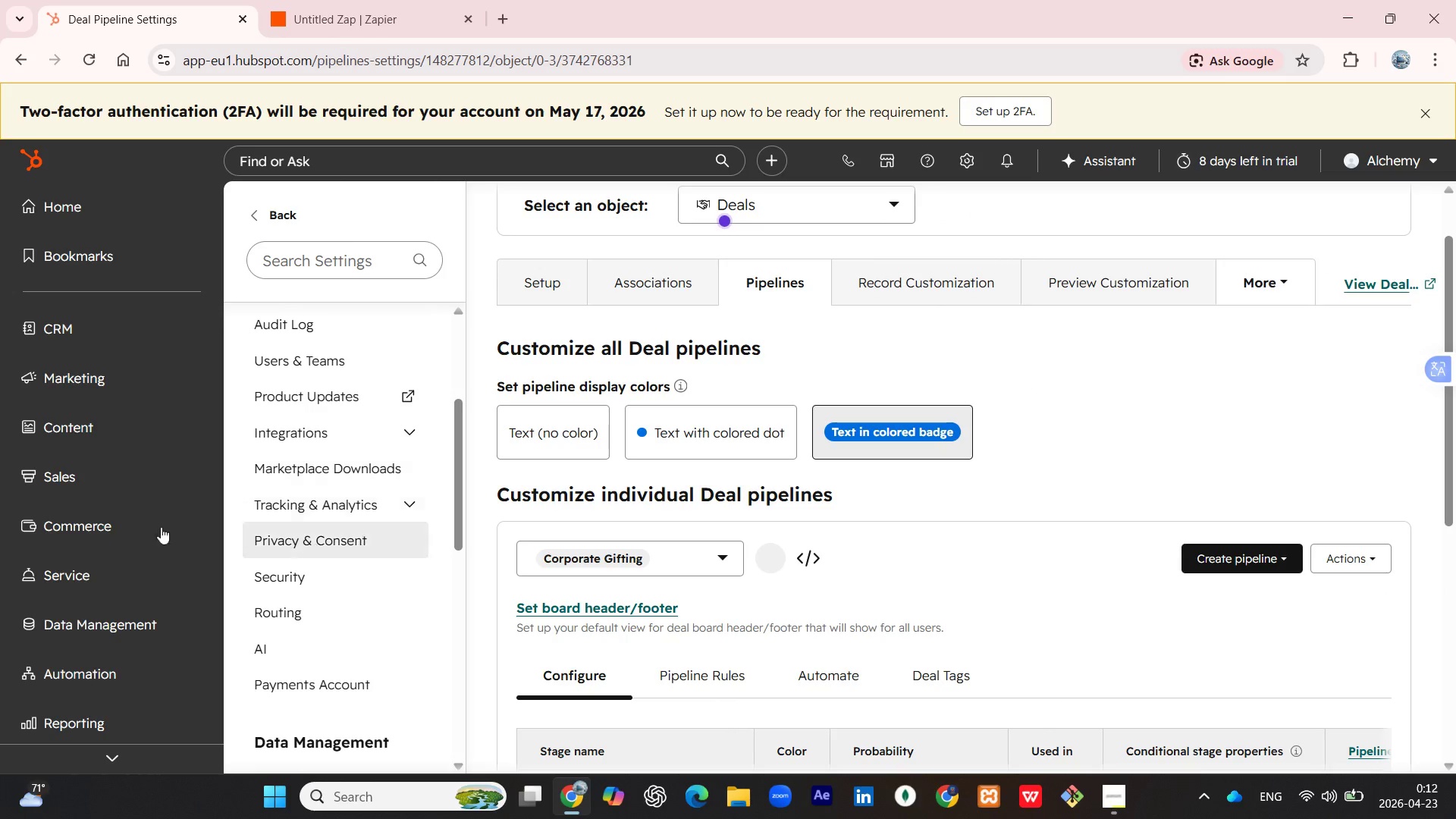 
scroll: coordinate [7, 504], scroll_direction: up, amount: 2.0
 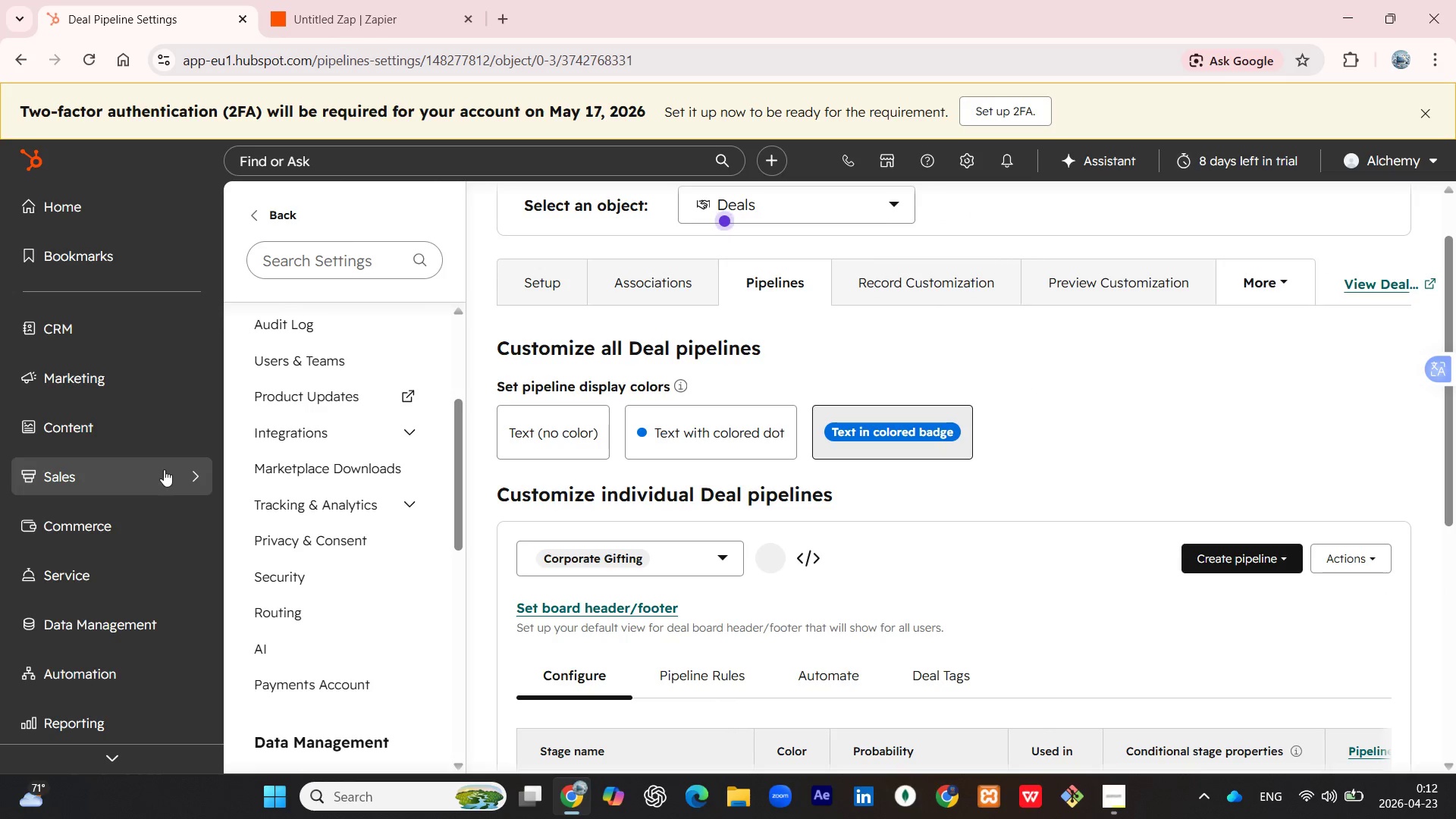 
left_click([196, 471])
 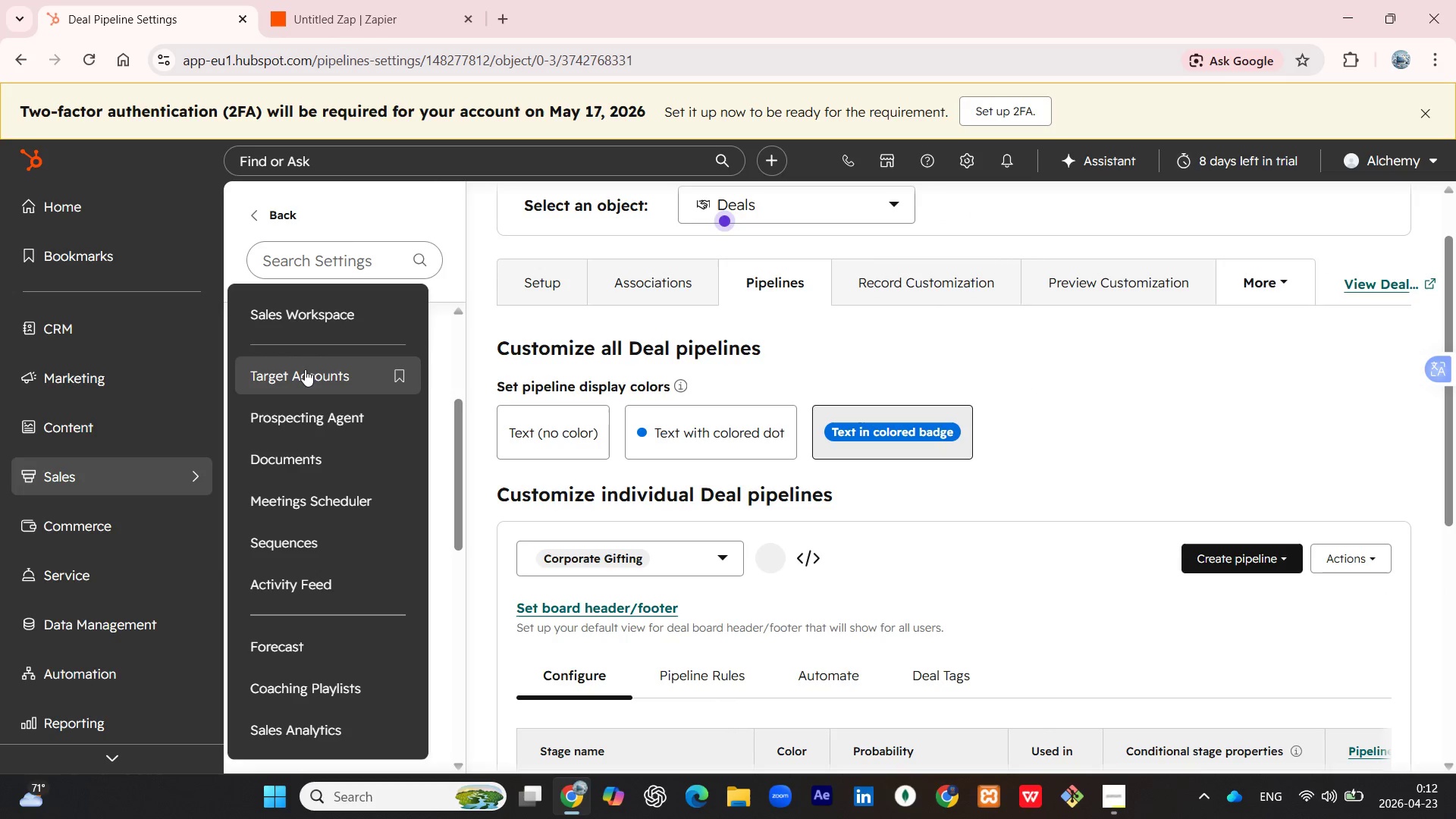 
left_click([314, 315])
 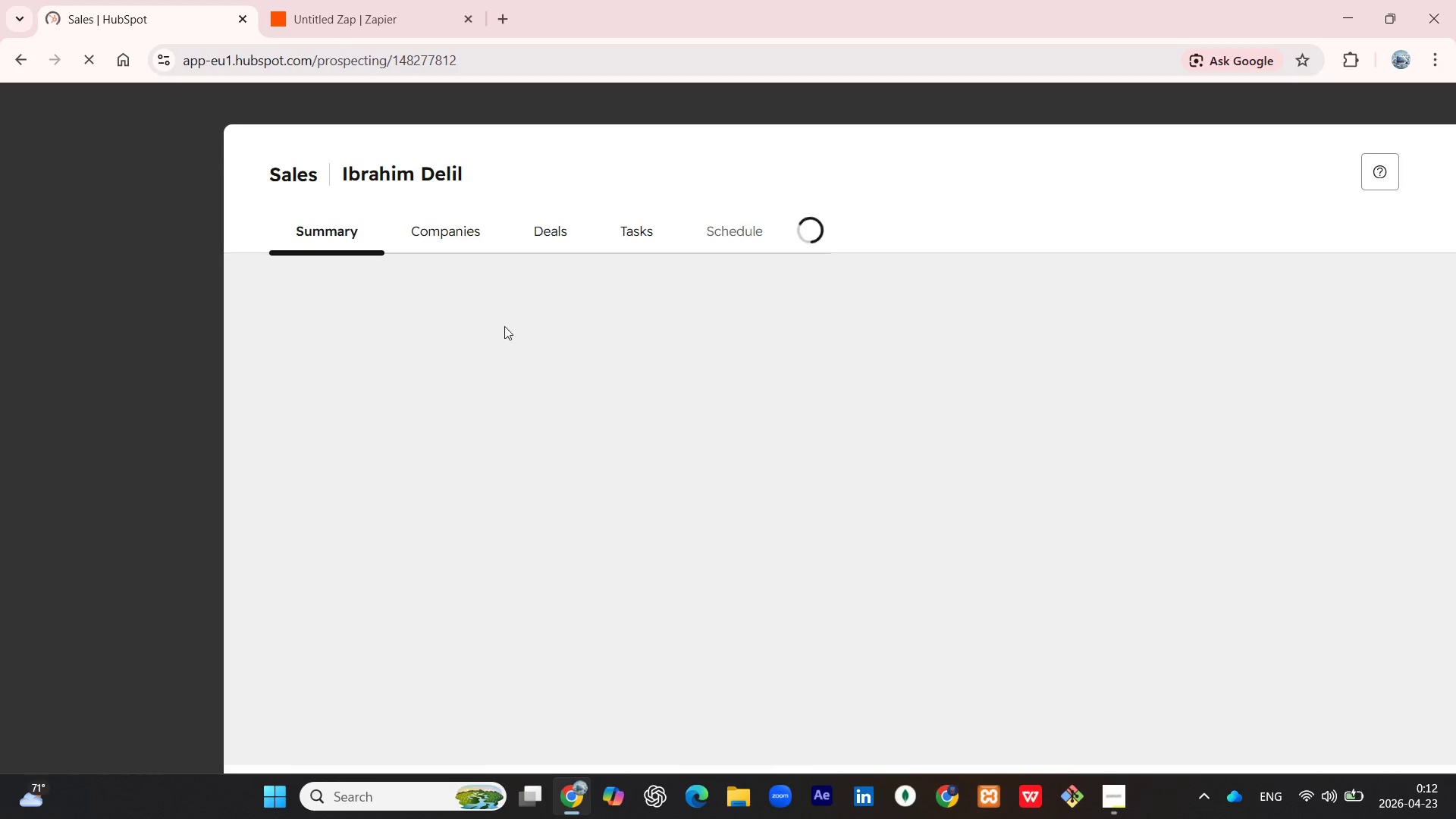 
left_click([544, 238])
 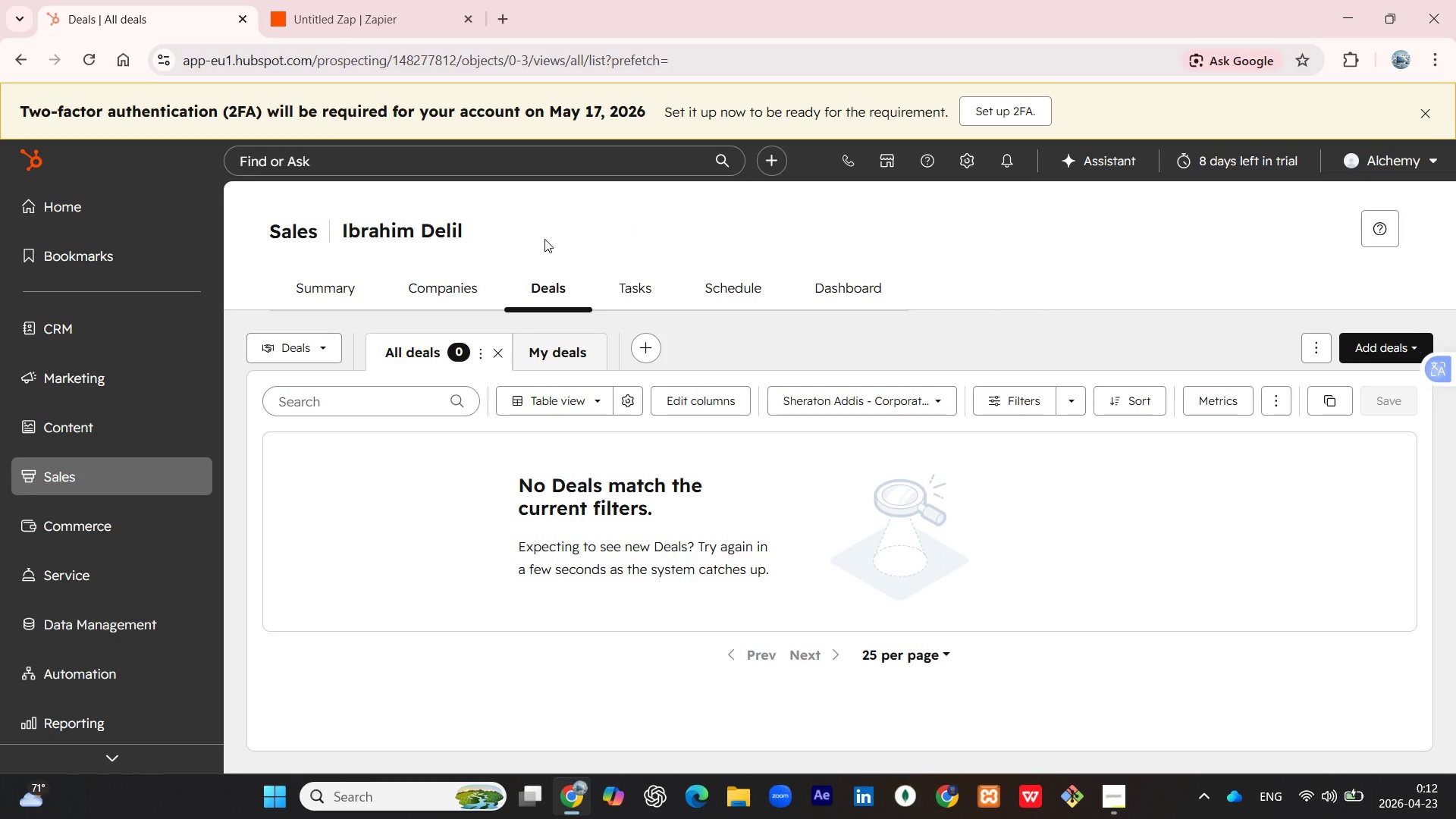 
wait(32.58)
 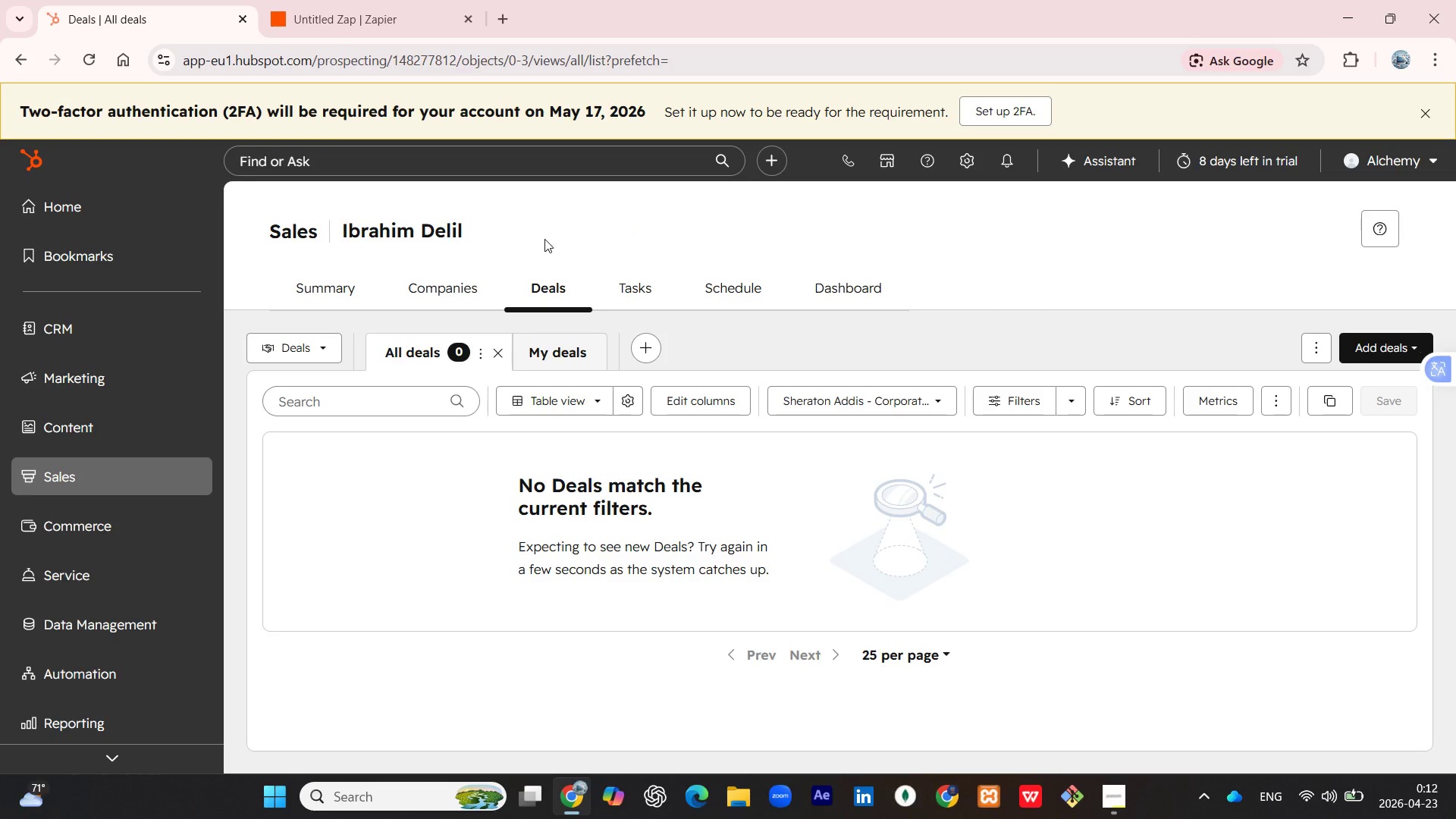 
scroll: coordinate [739, 373], scroll_direction: down, amount: 4.0
 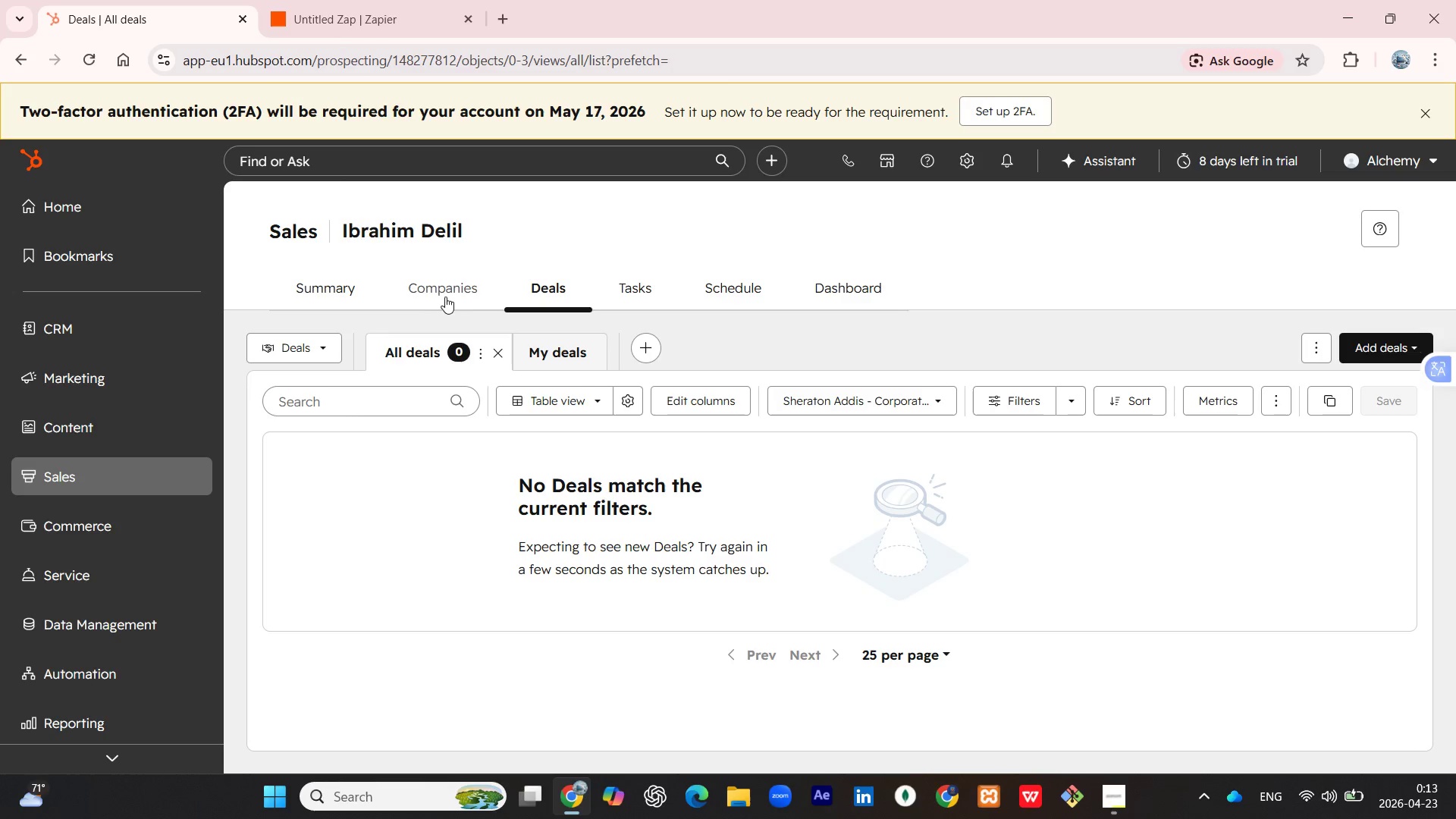 
left_click([446, 296])
 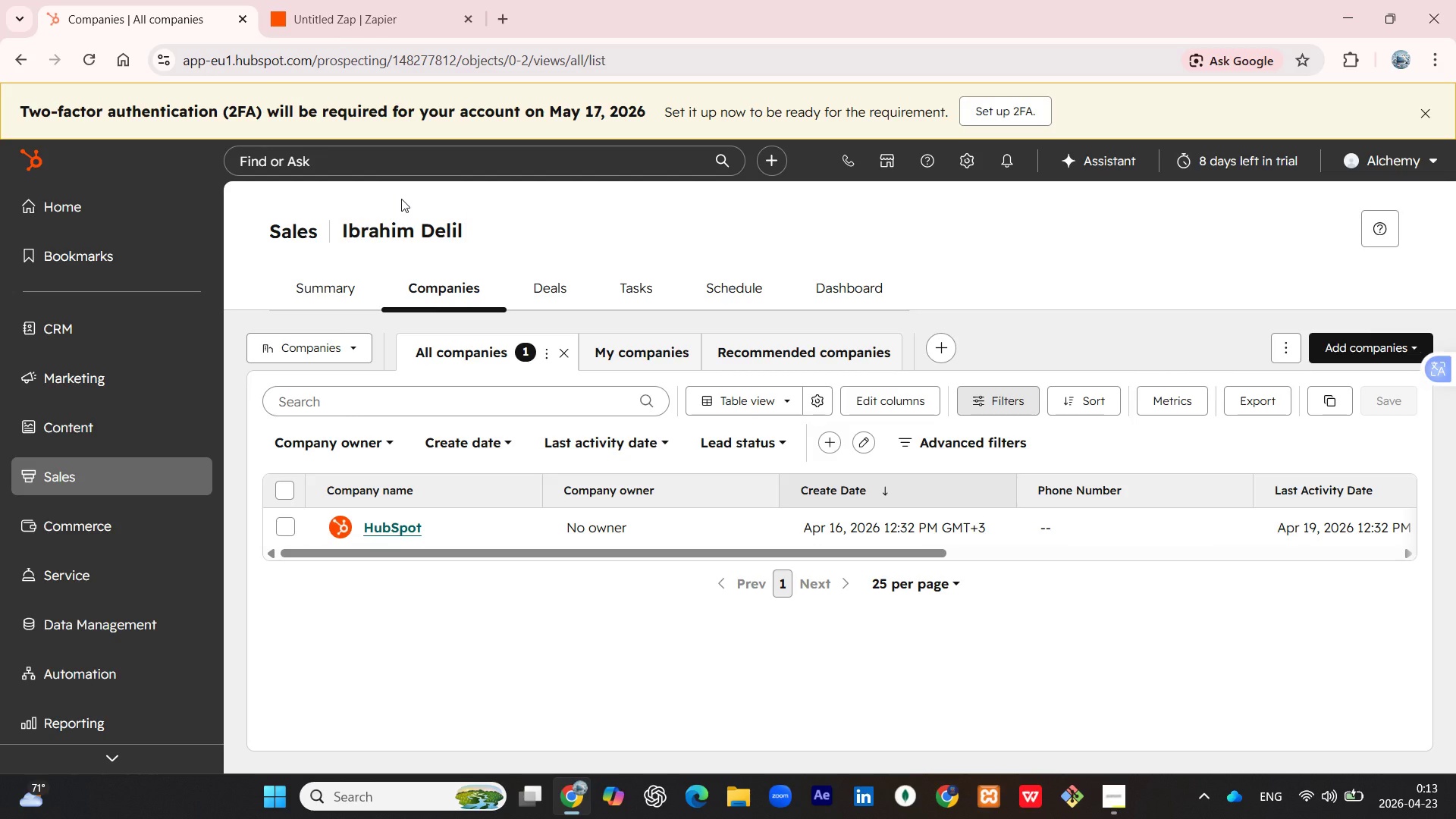 
wait(27.47)
 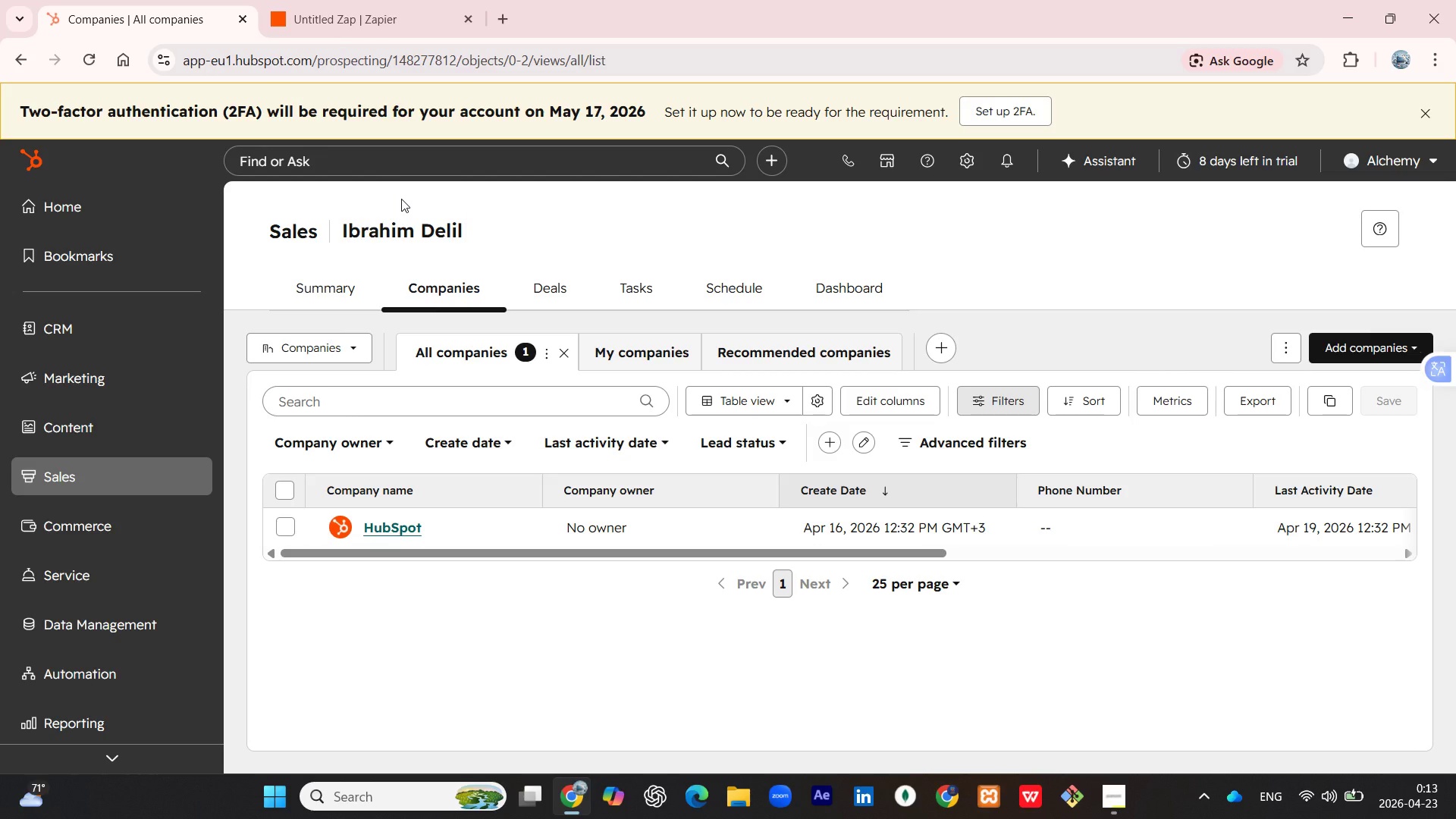 
left_click([539, 285])
 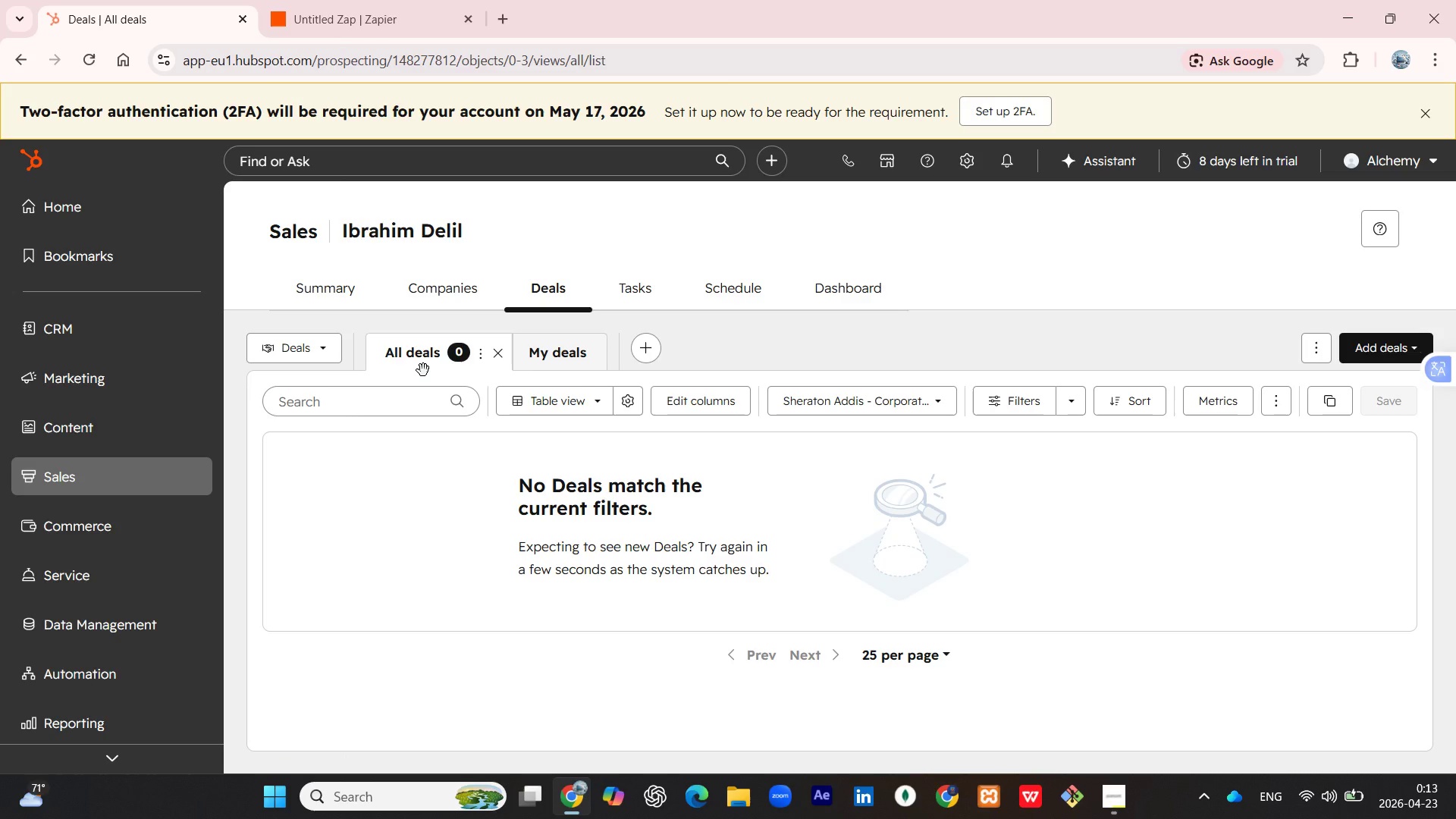 
wait(9.44)
 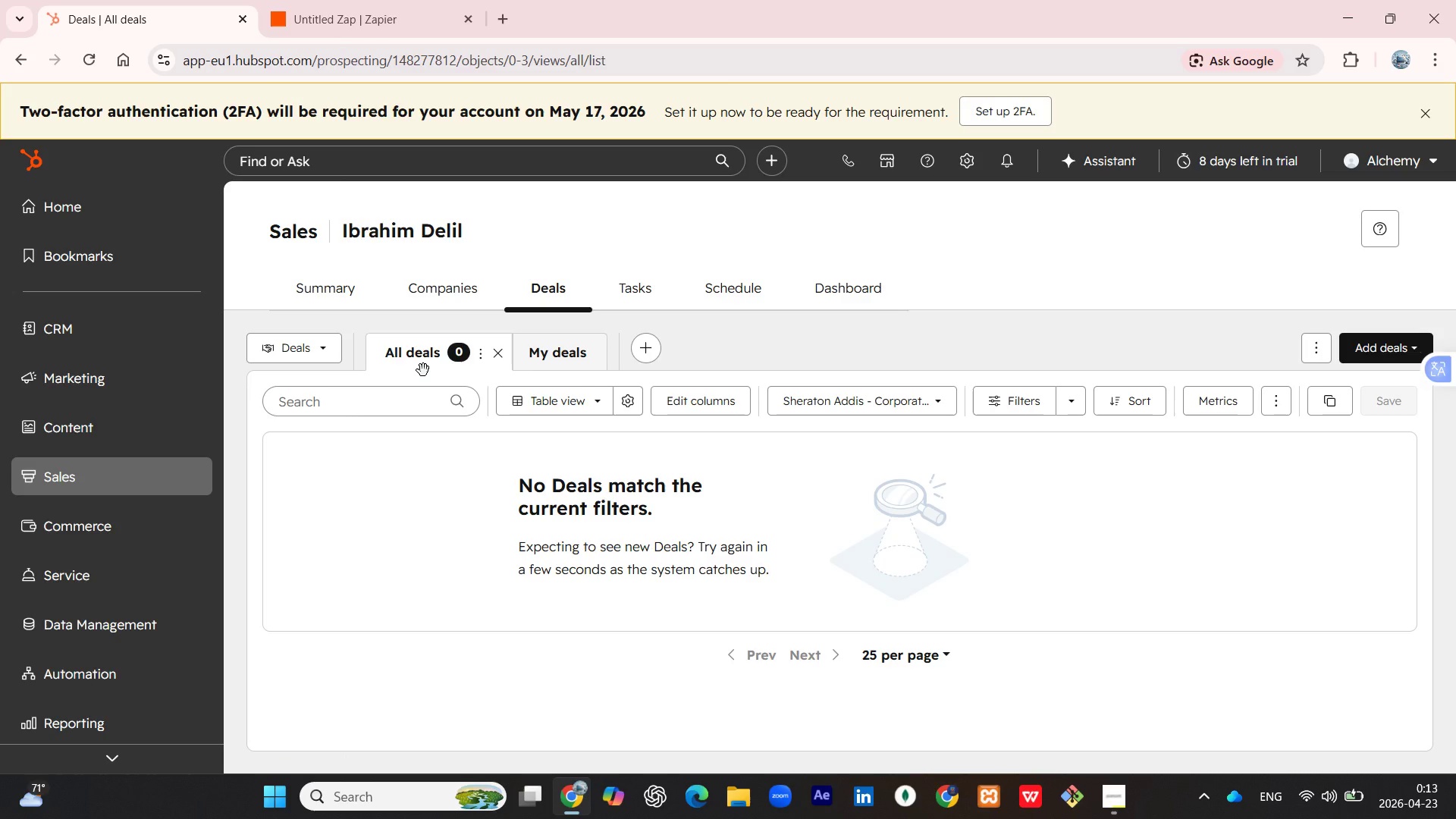 
mouse_move([387, 351])
 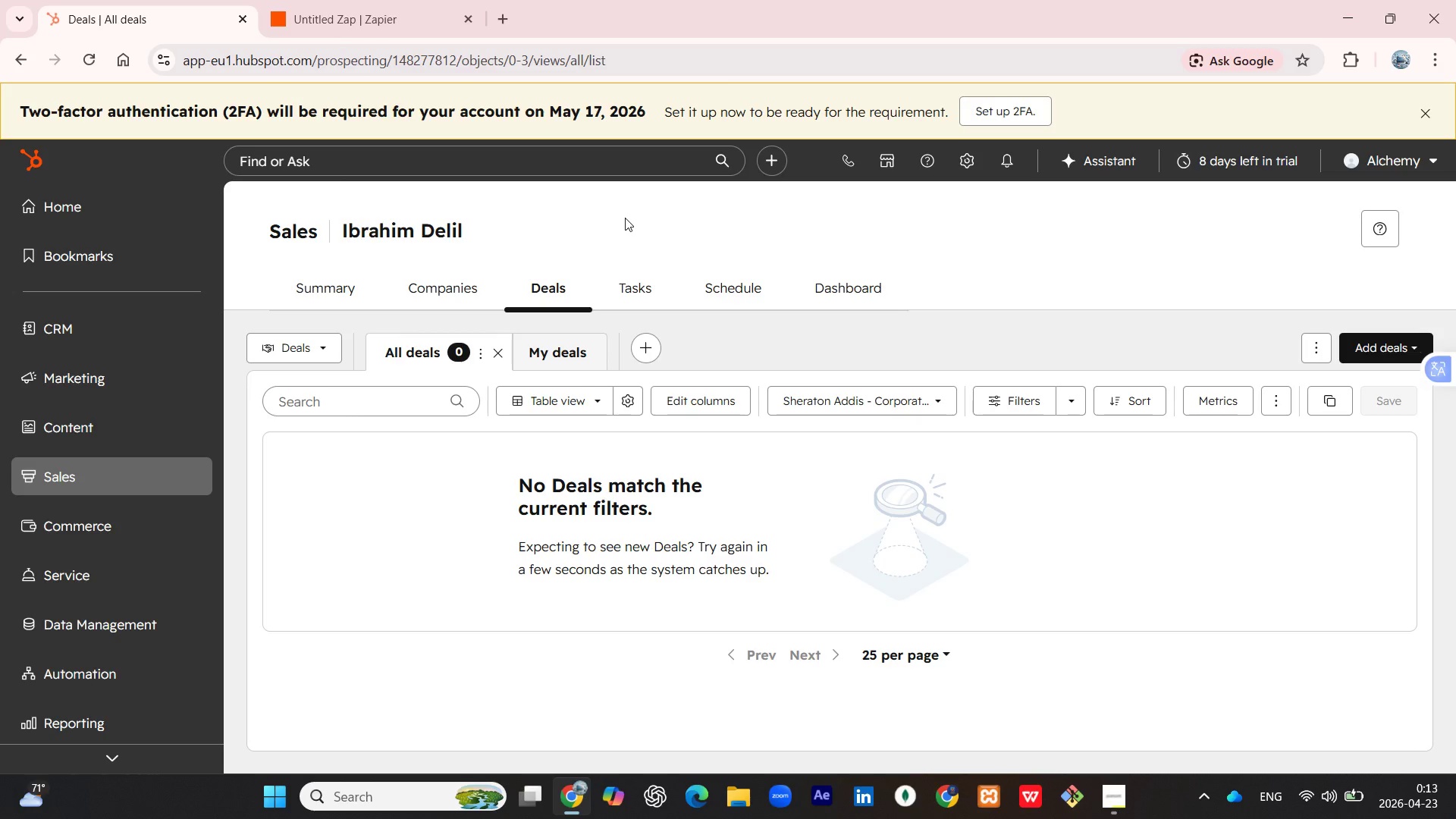 
wait(5.12)
 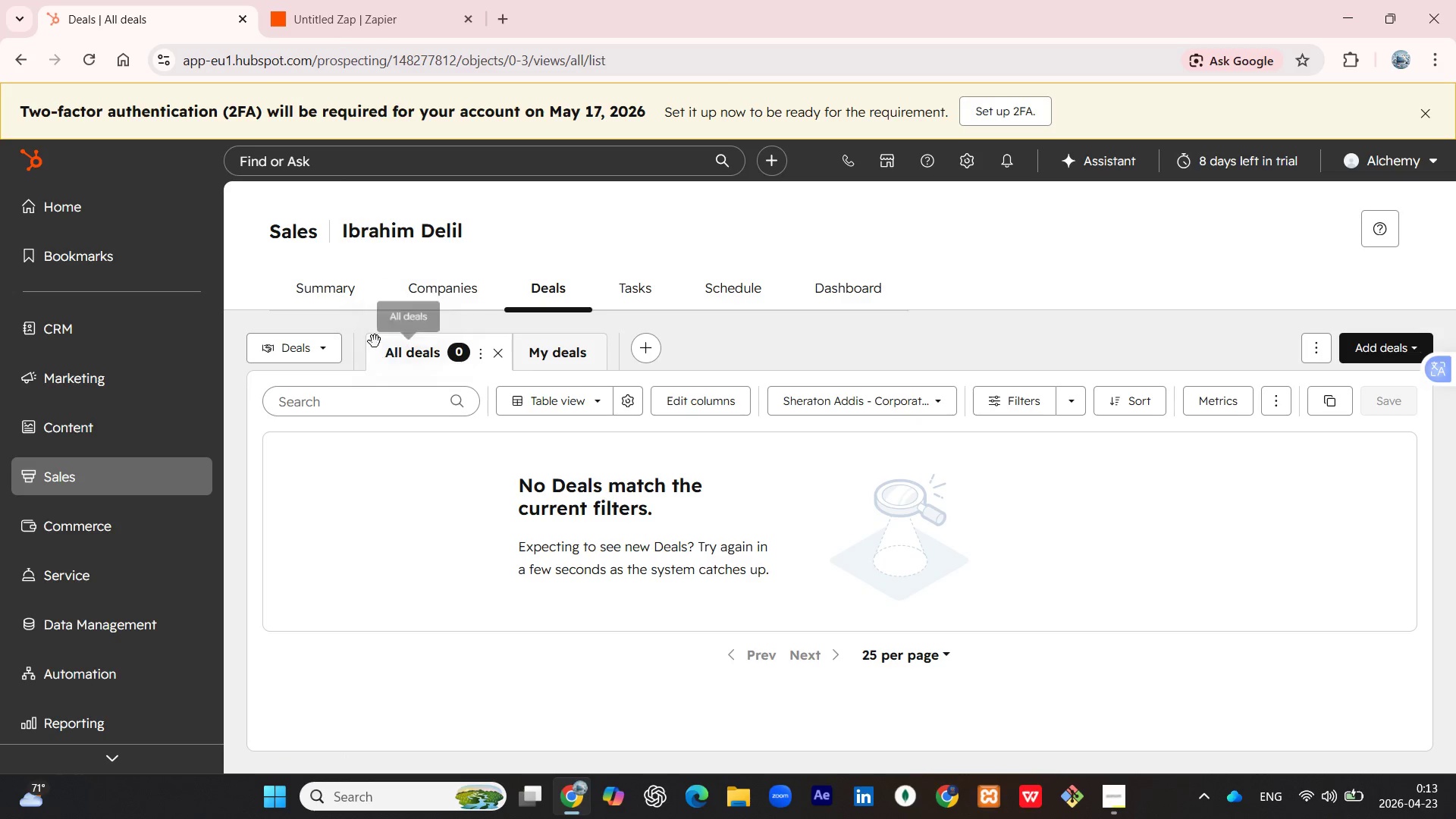 
left_click([632, 397])
 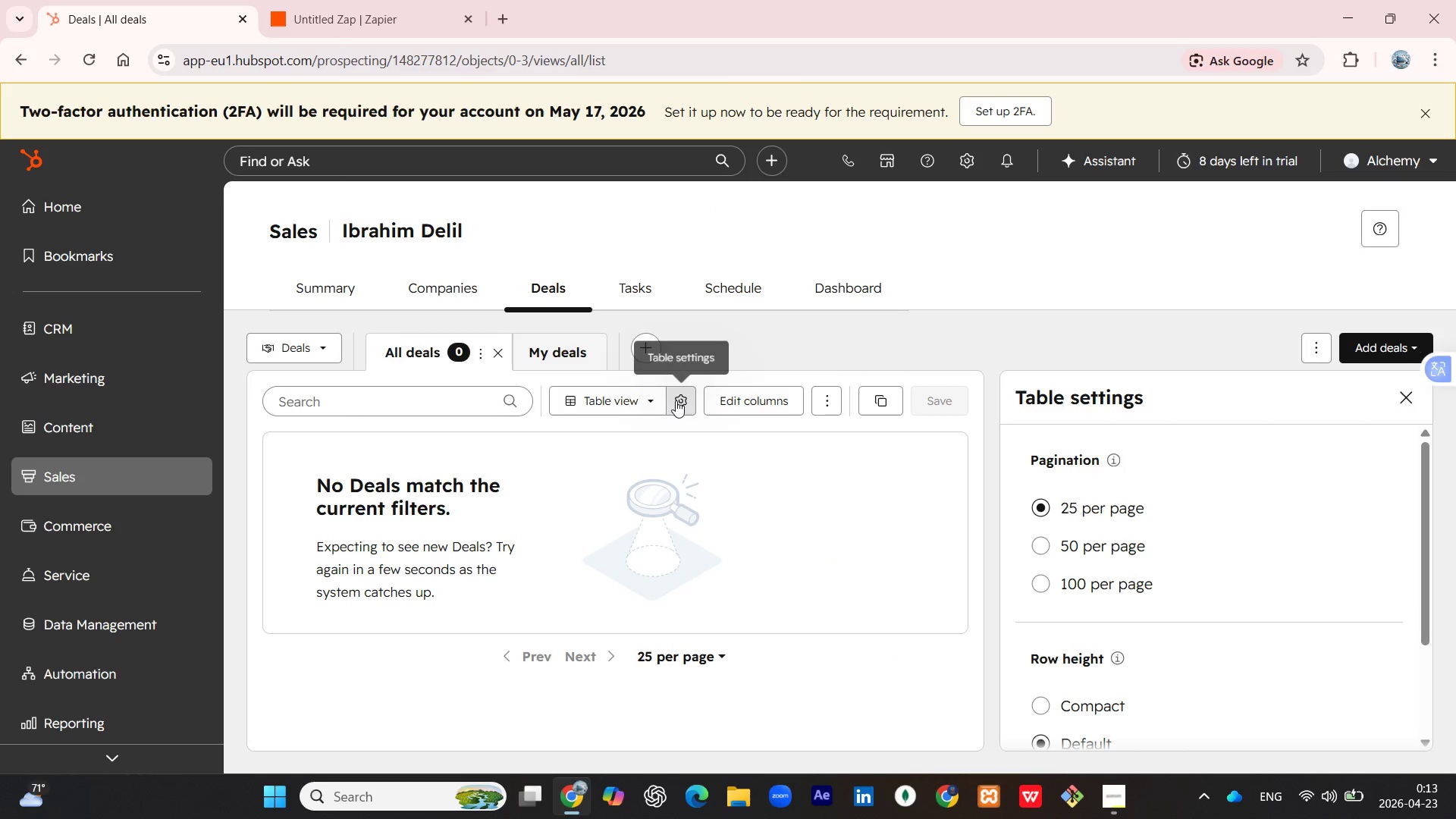 
left_click([676, 400])
 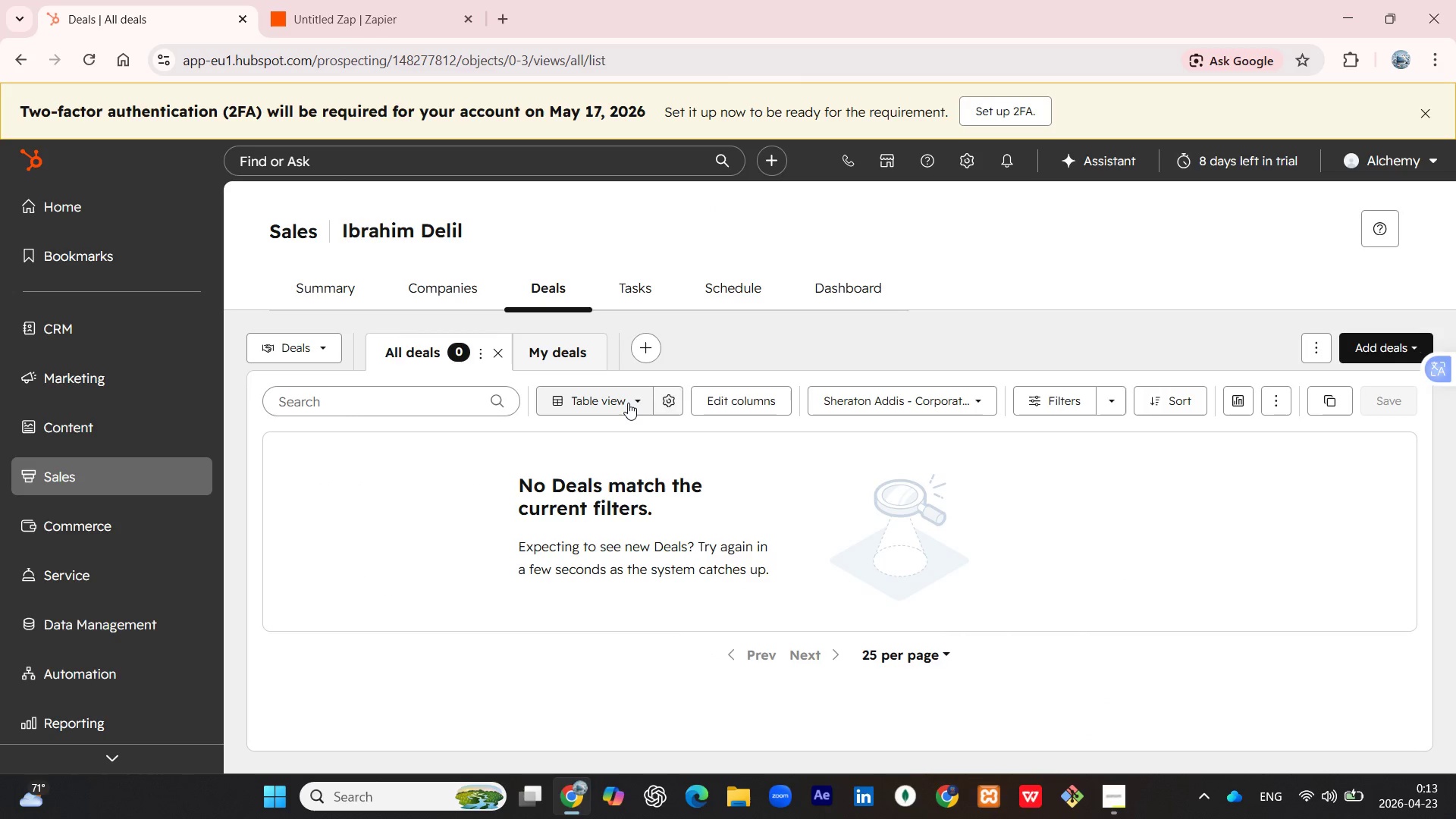 
left_click([627, 403])
 